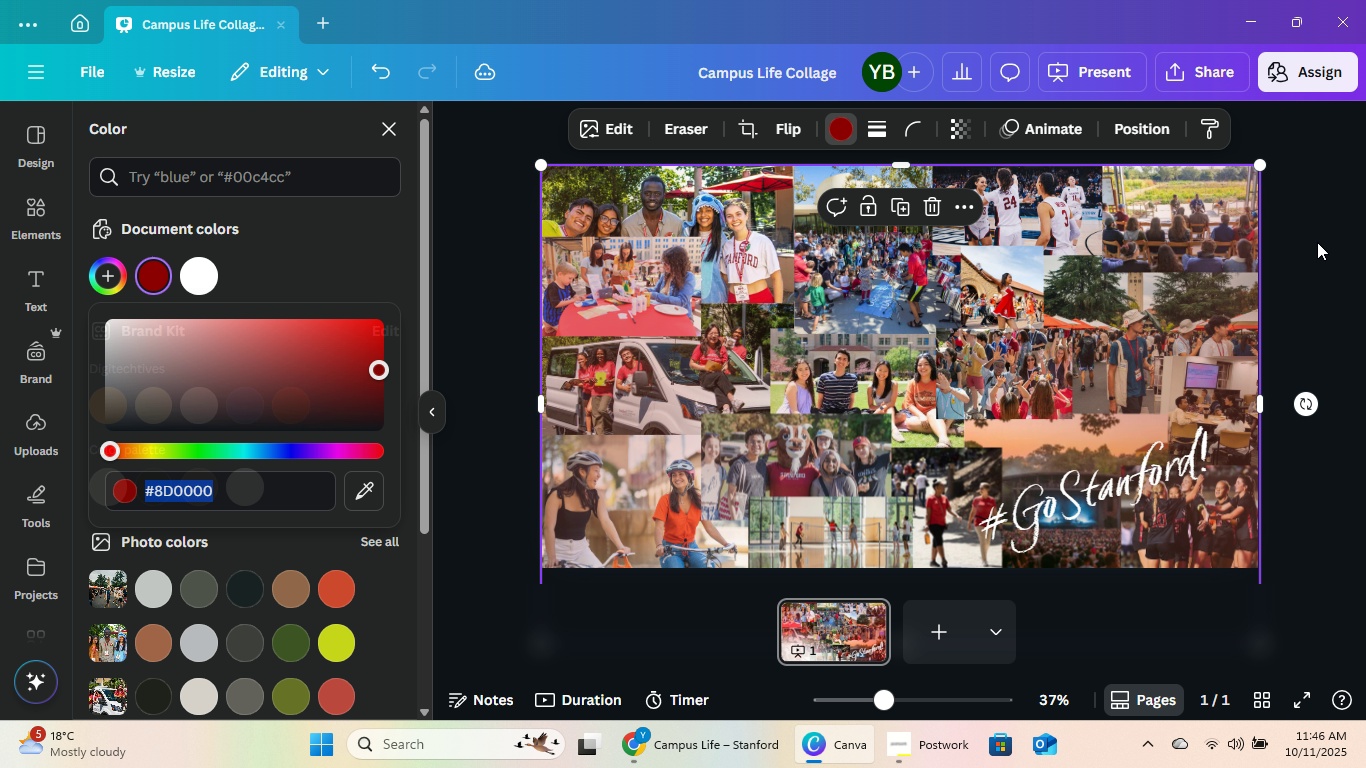 
double_click([1317, 242])
 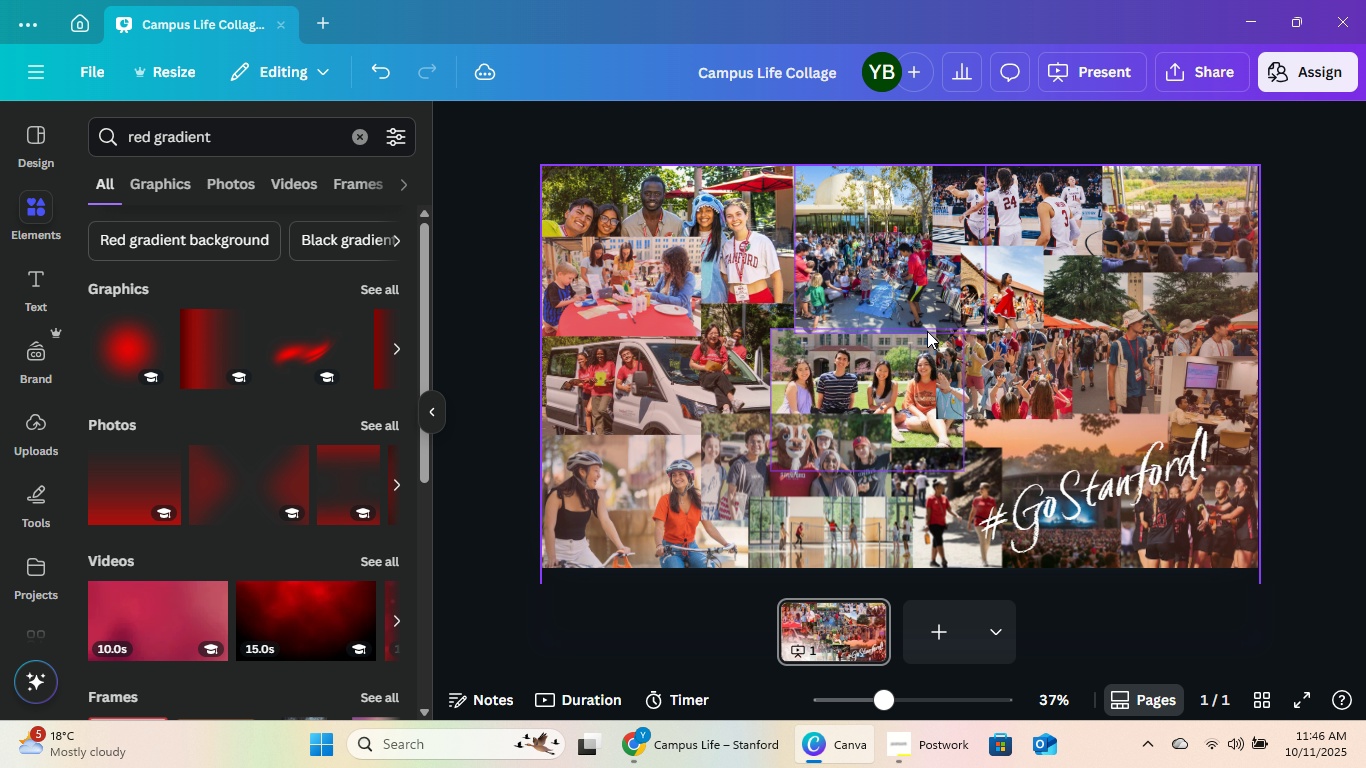 
left_click([927, 331])
 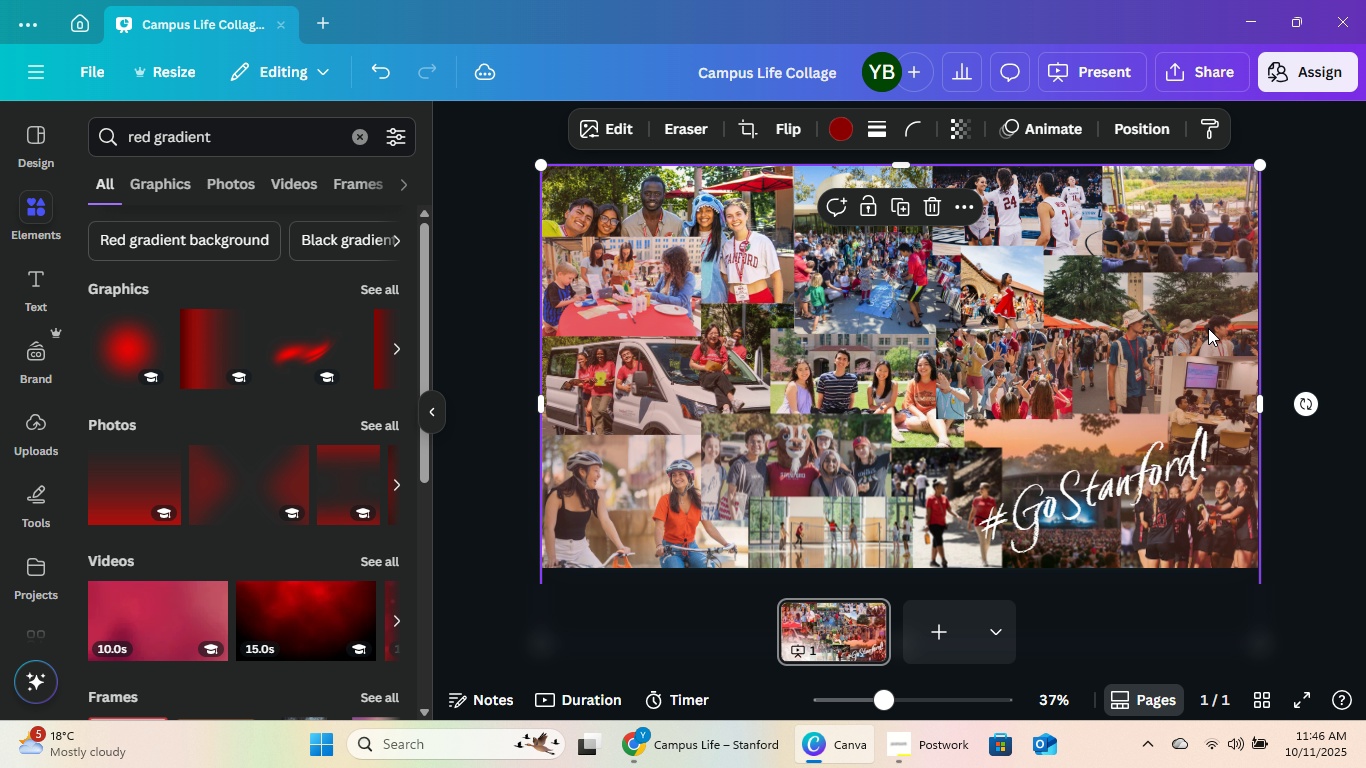 
left_click([1208, 324])
 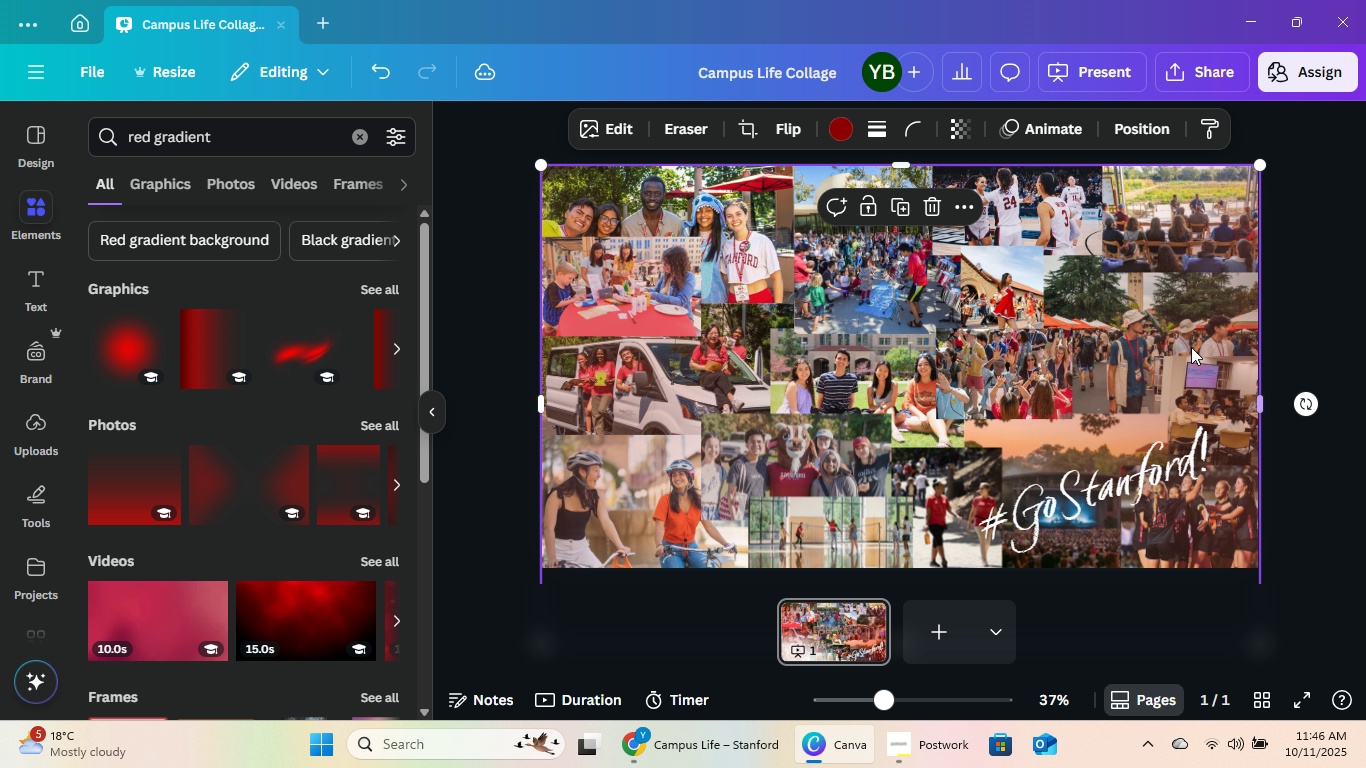 
left_click_drag(start_coordinate=[1159, 349], to_coordinate=[1159, 338])
 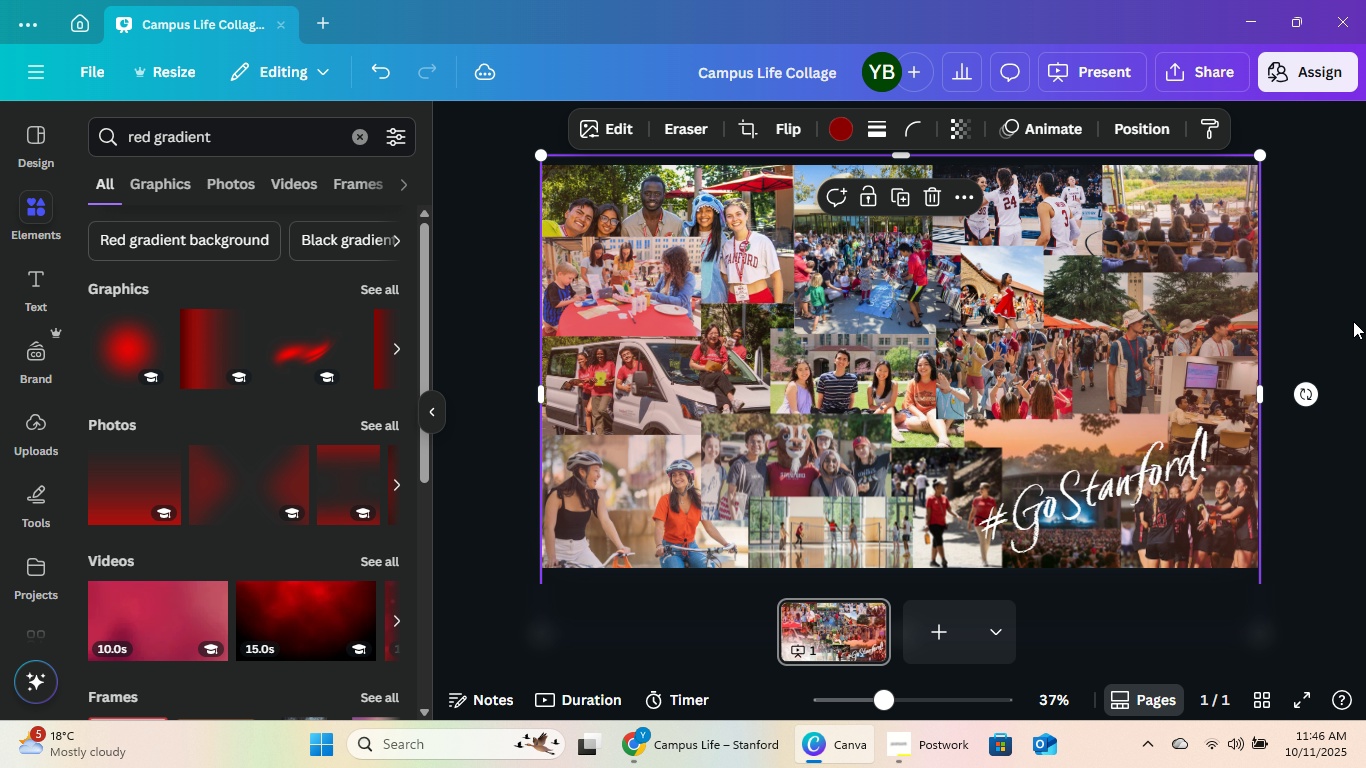 
left_click([1356, 318])
 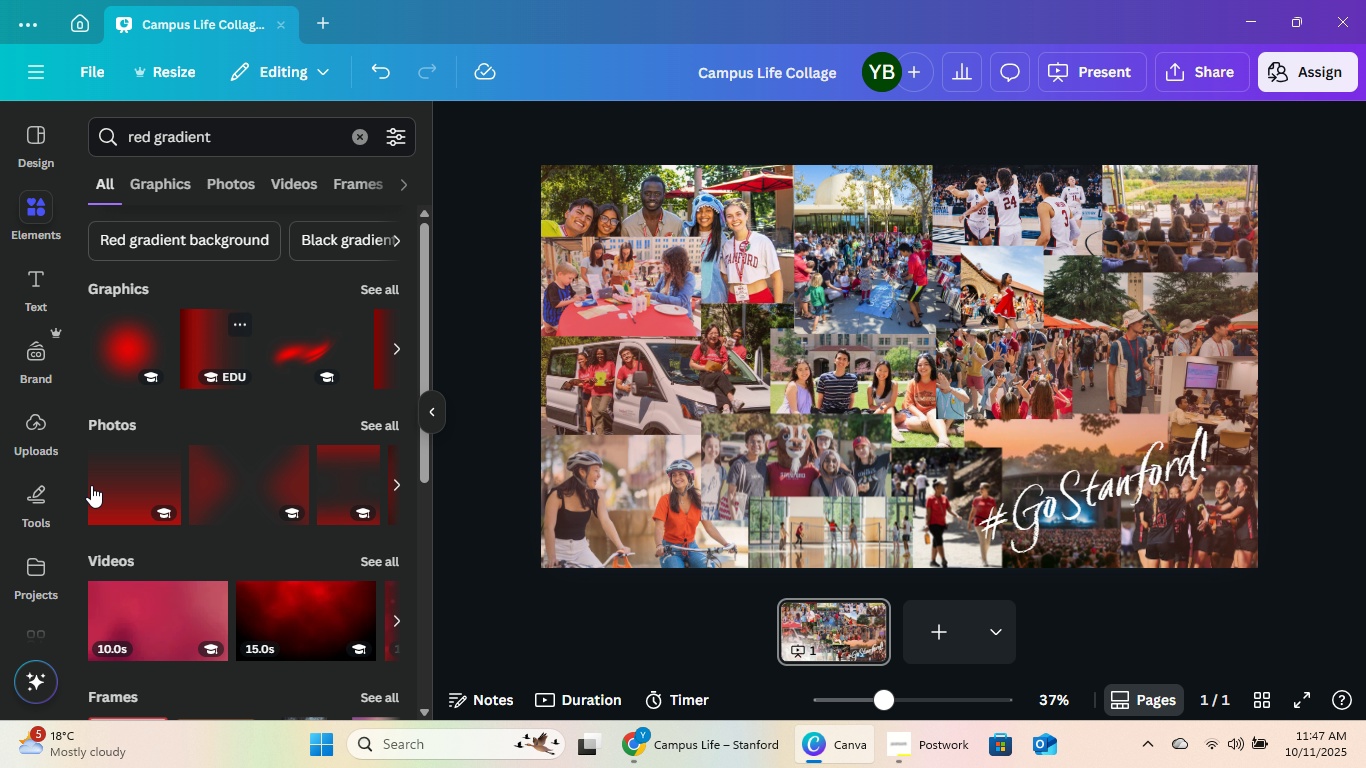 
left_click([95, 487])
 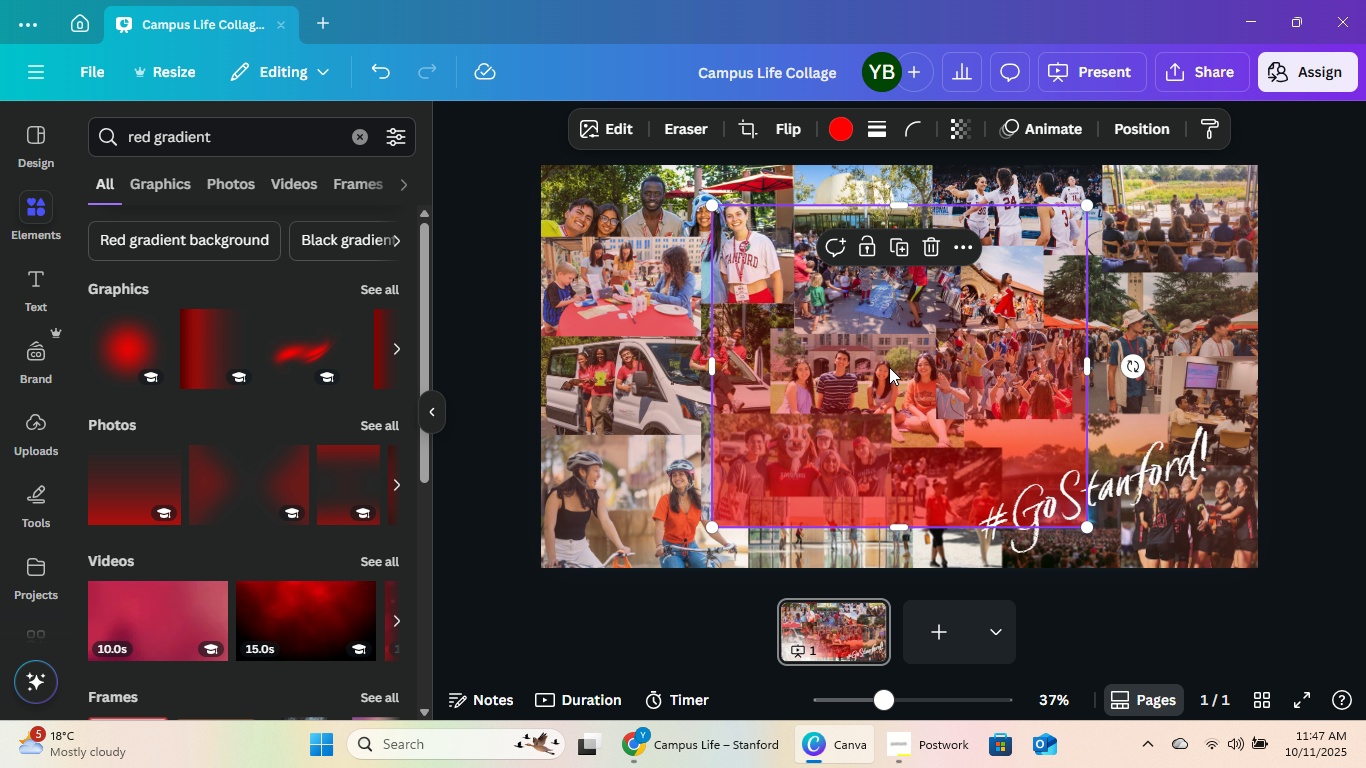 
left_click_drag(start_coordinate=[889, 373], to_coordinate=[719, 414])
 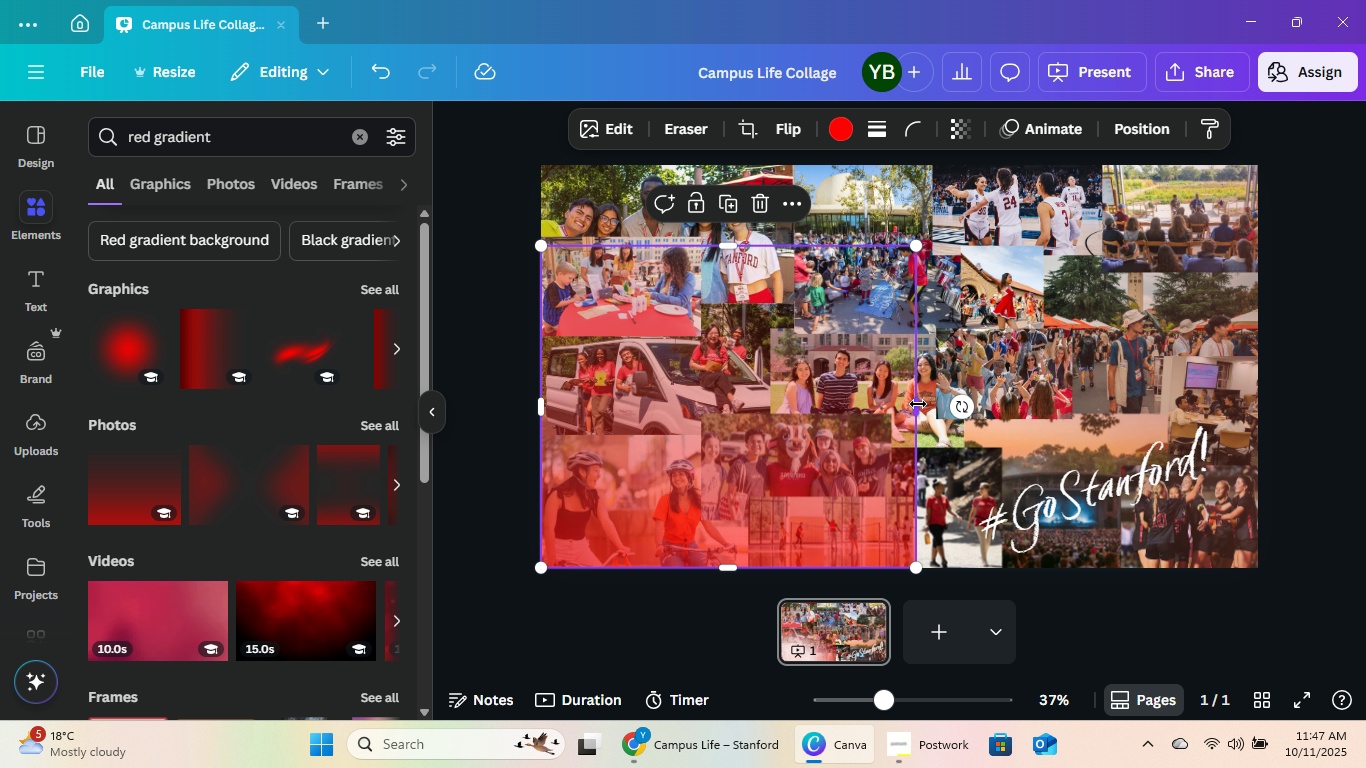 
left_click_drag(start_coordinate=[914, 404], to_coordinate=[1256, 409])
 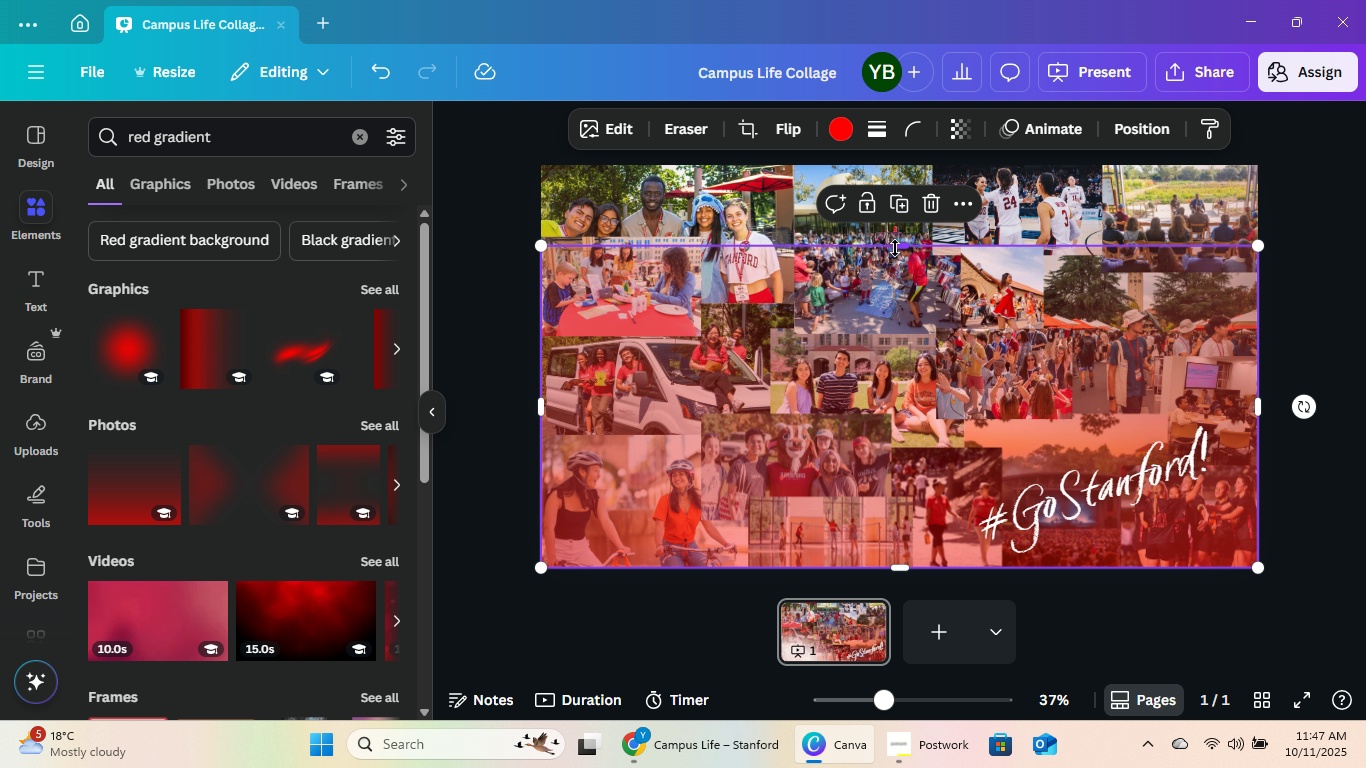 
left_click_drag(start_coordinate=[897, 247], to_coordinate=[898, 169])
 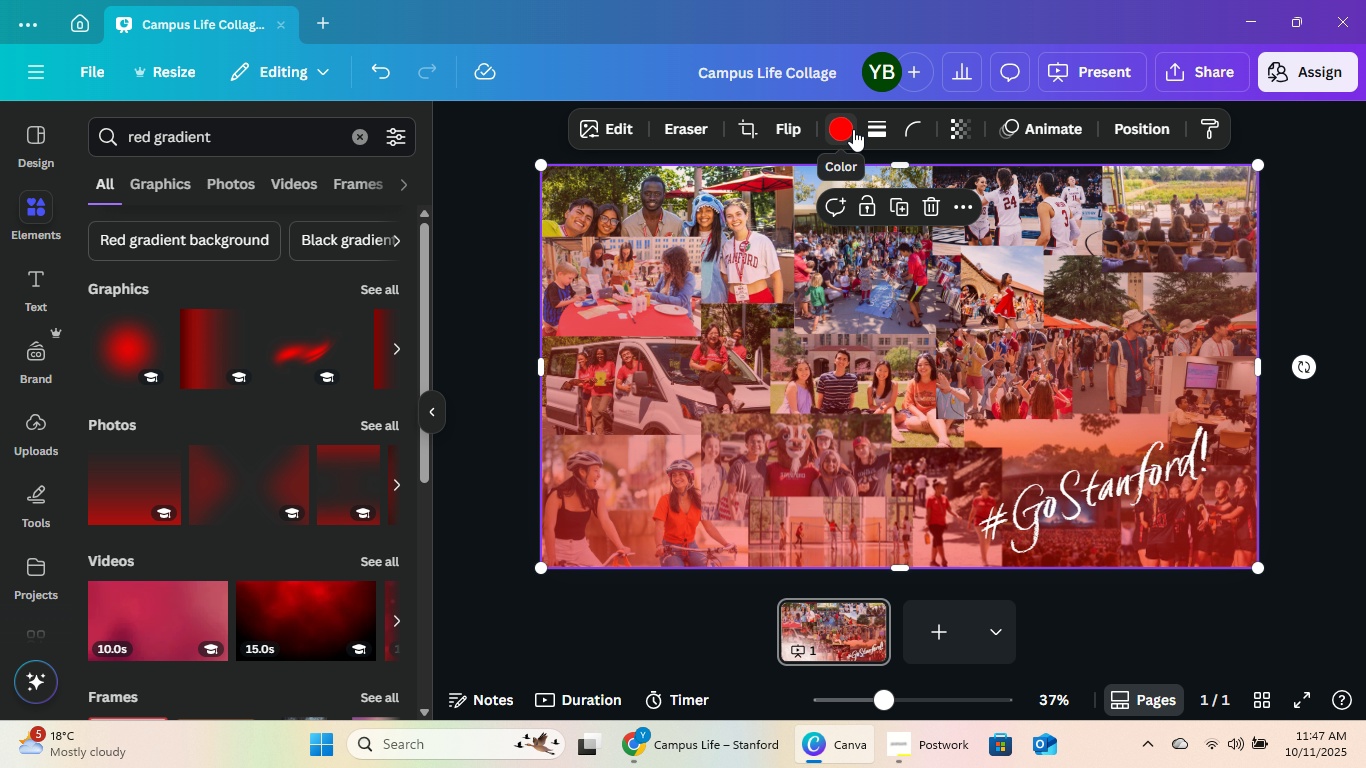 
left_click([849, 129])
 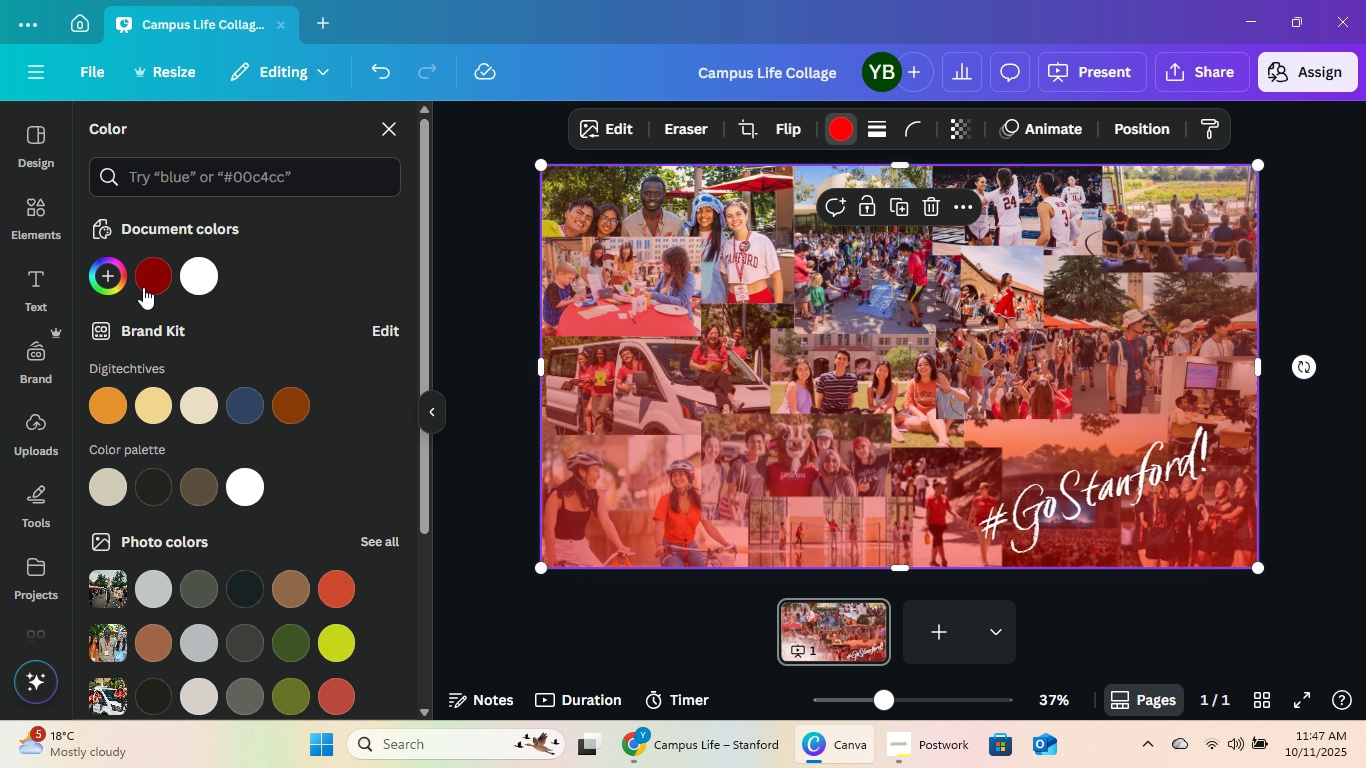 
left_click([149, 279])
 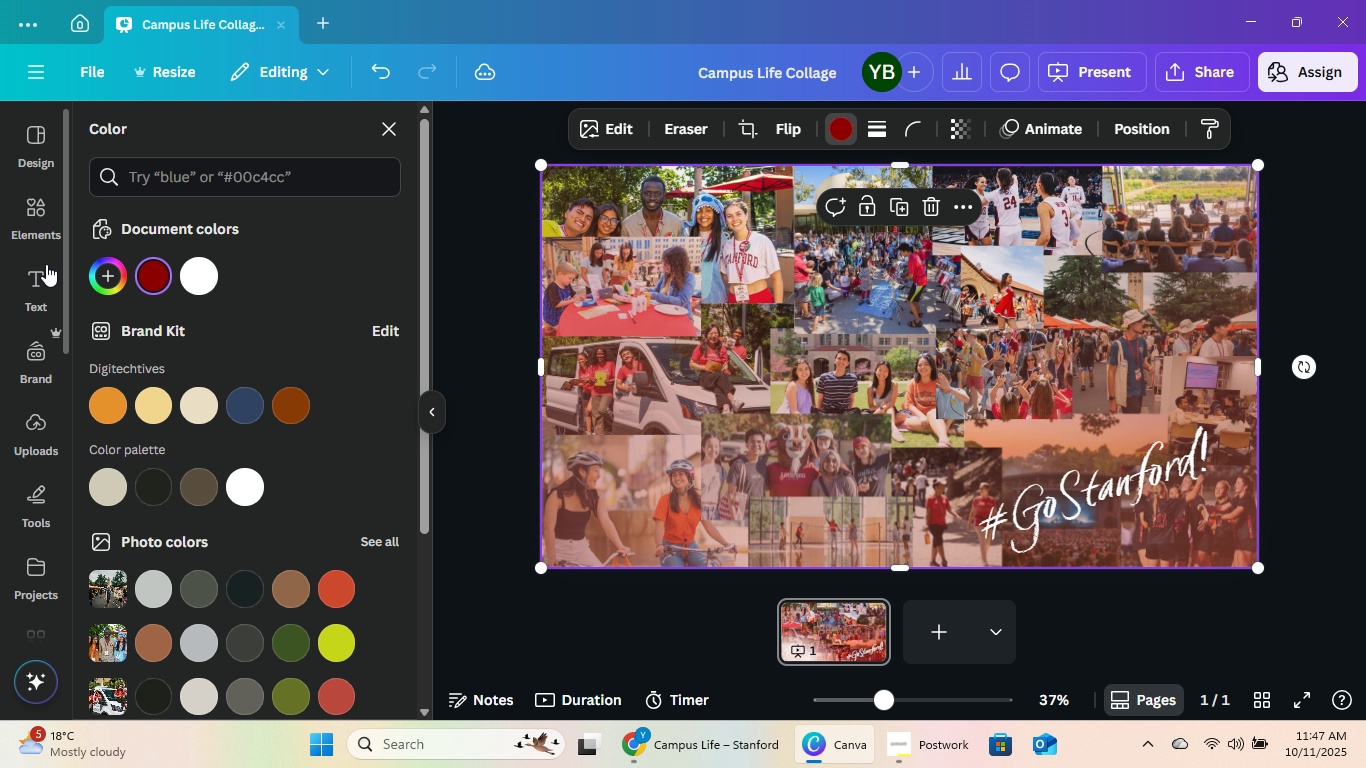 
left_click([155, 272])
 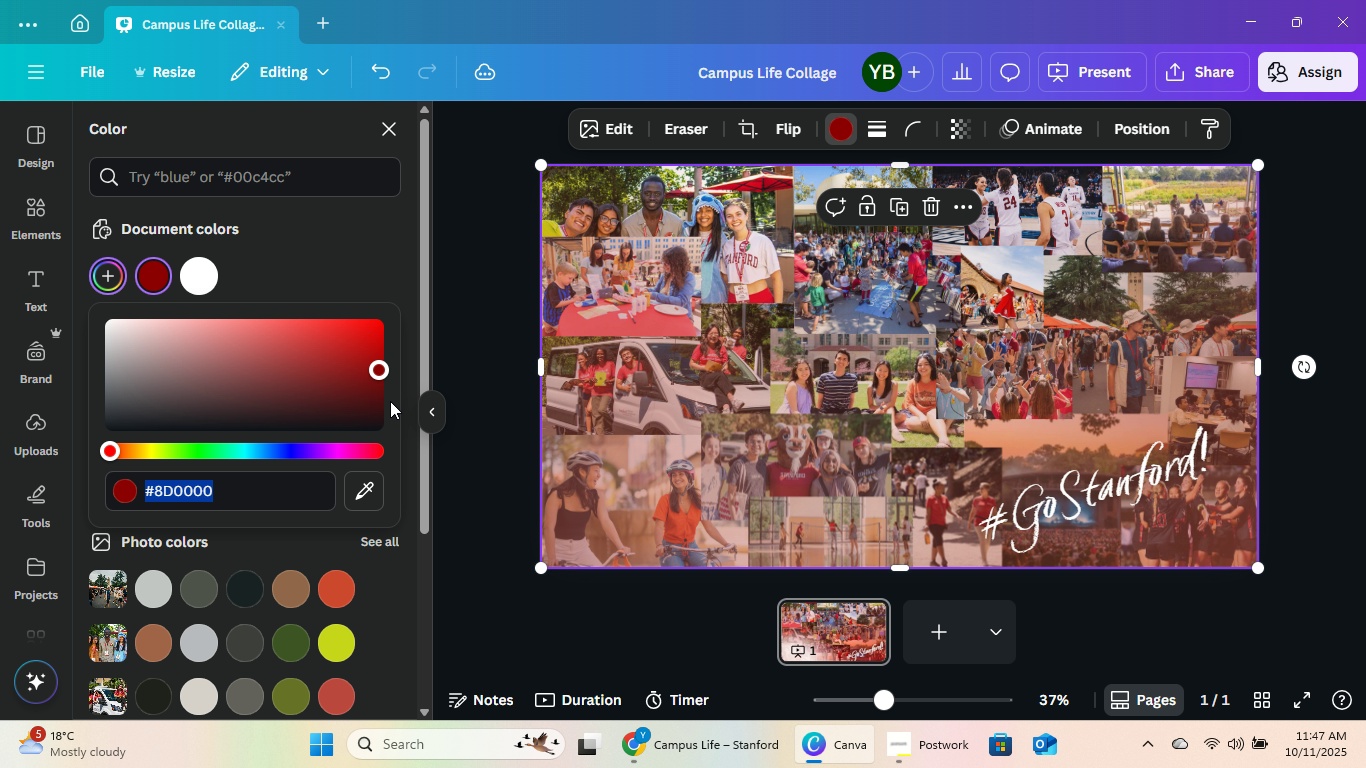 
left_click_drag(start_coordinate=[370, 366], to_coordinate=[402, 310])
 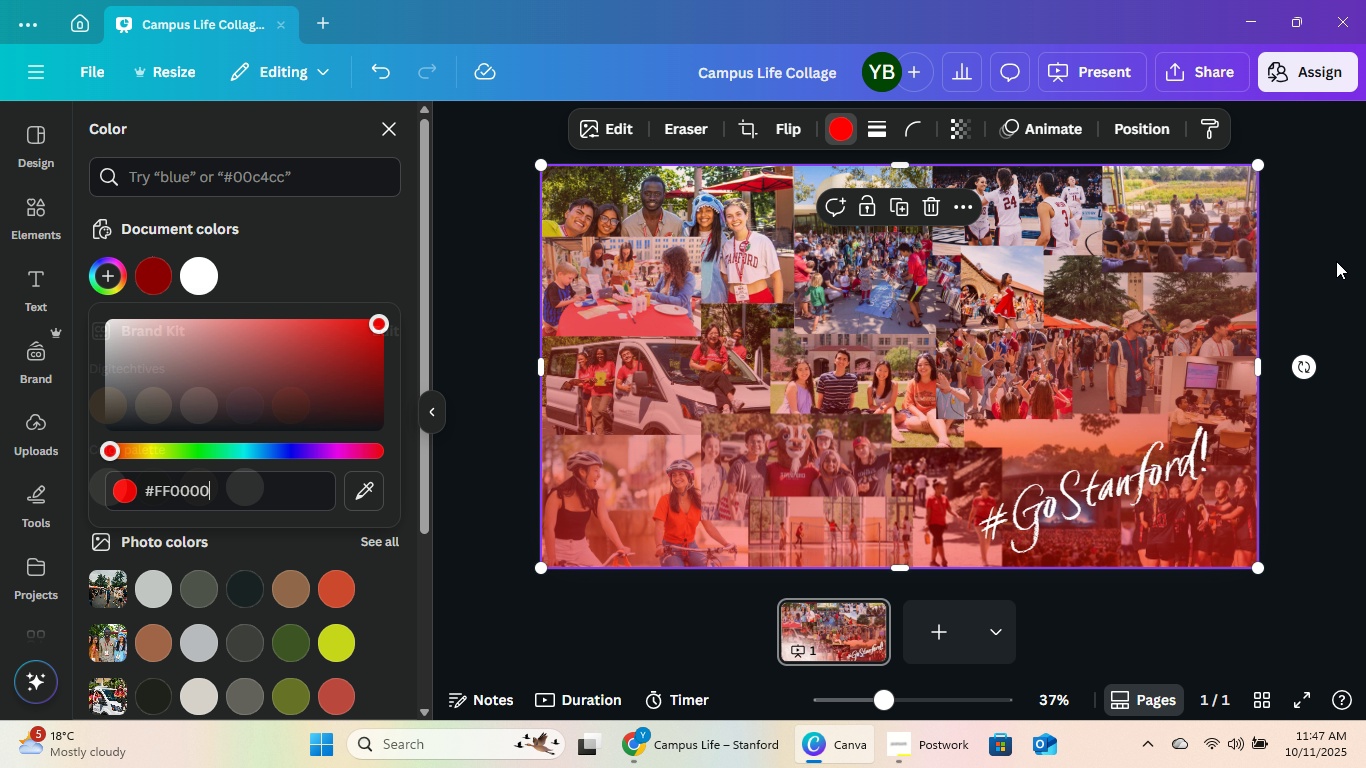 
double_click([1336, 261])
 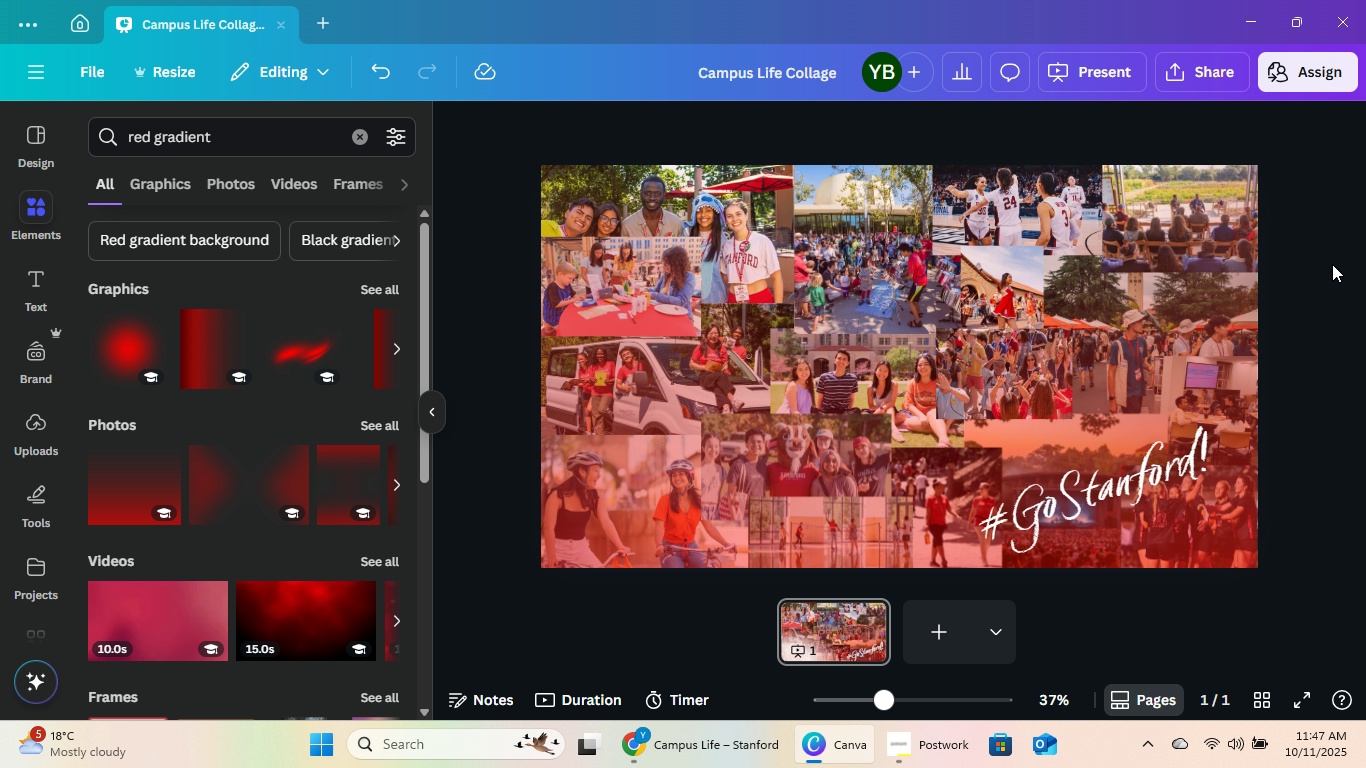 
left_click([1332, 264])
 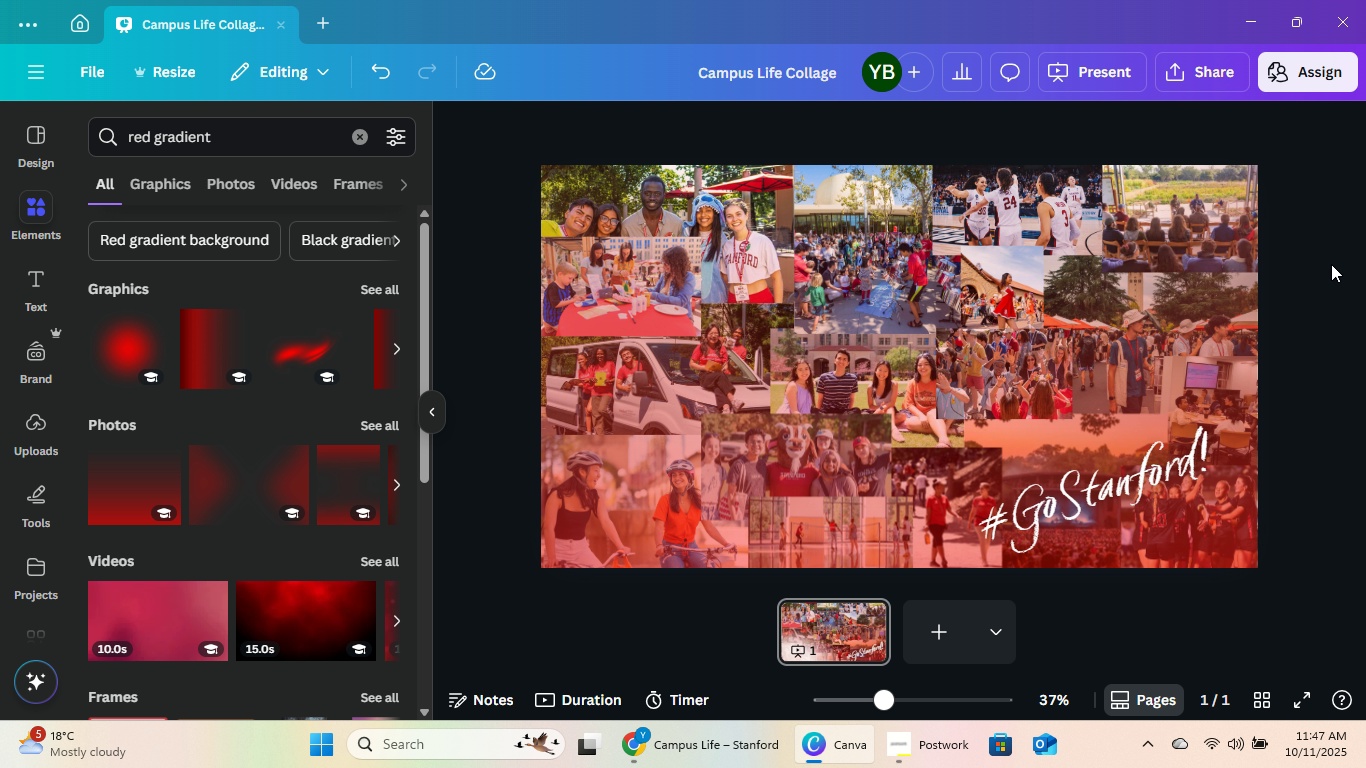 
left_click([826, 265])
 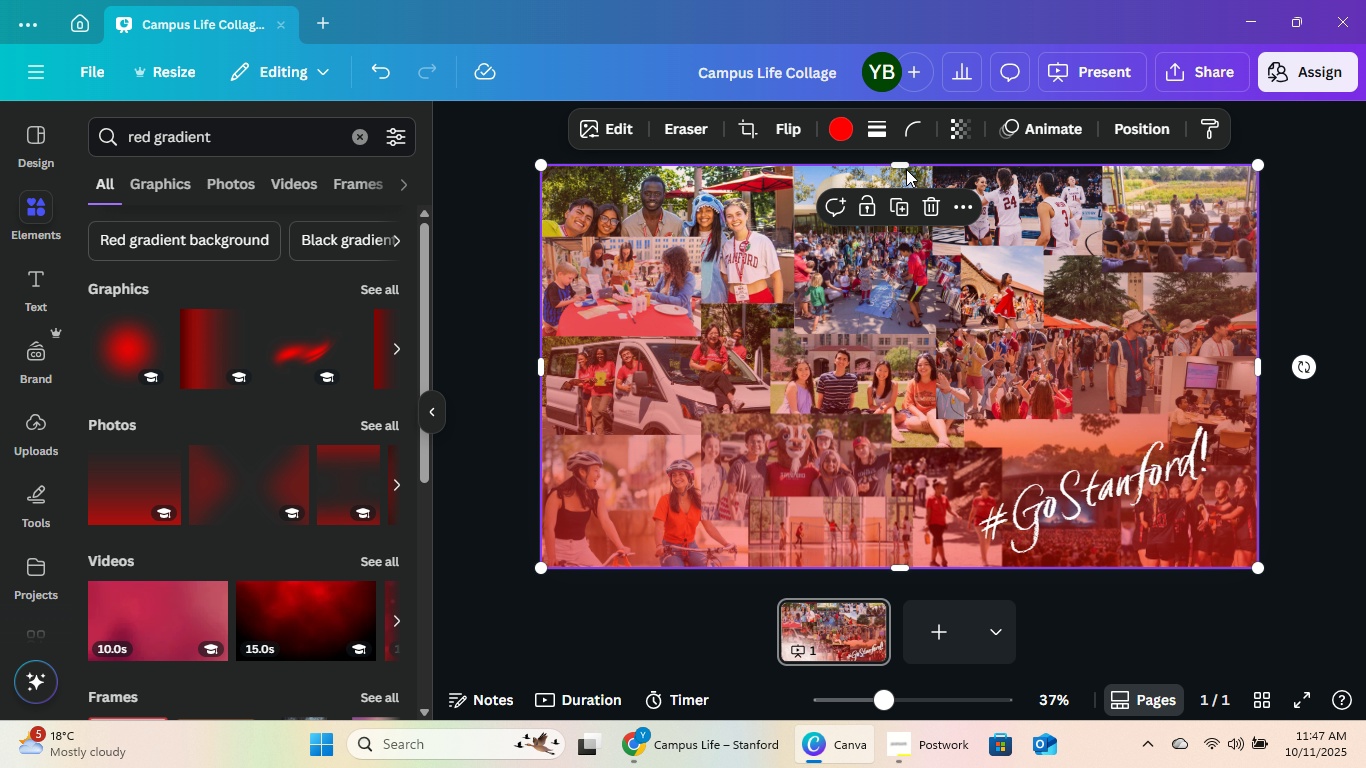 
left_click_drag(start_coordinate=[903, 160], to_coordinate=[906, 237])
 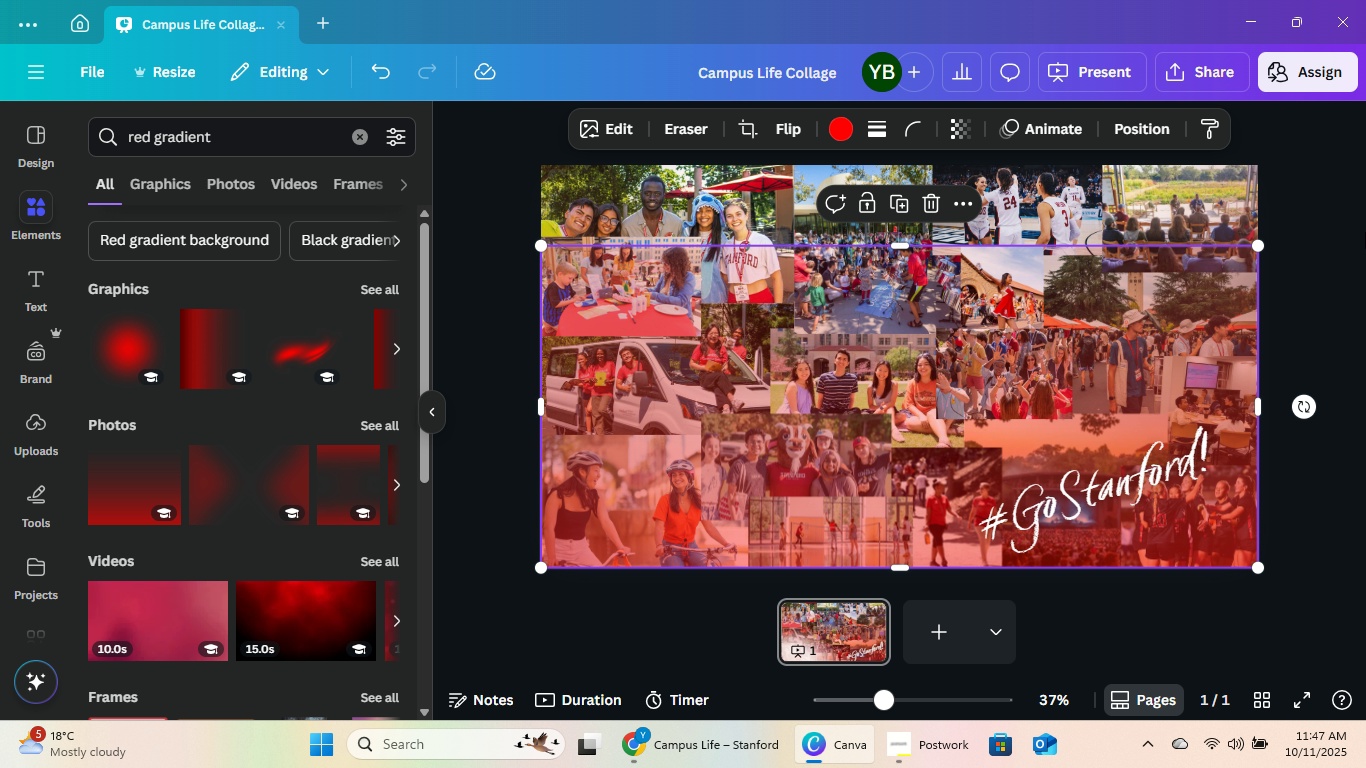 
left_click([1365, 232])
 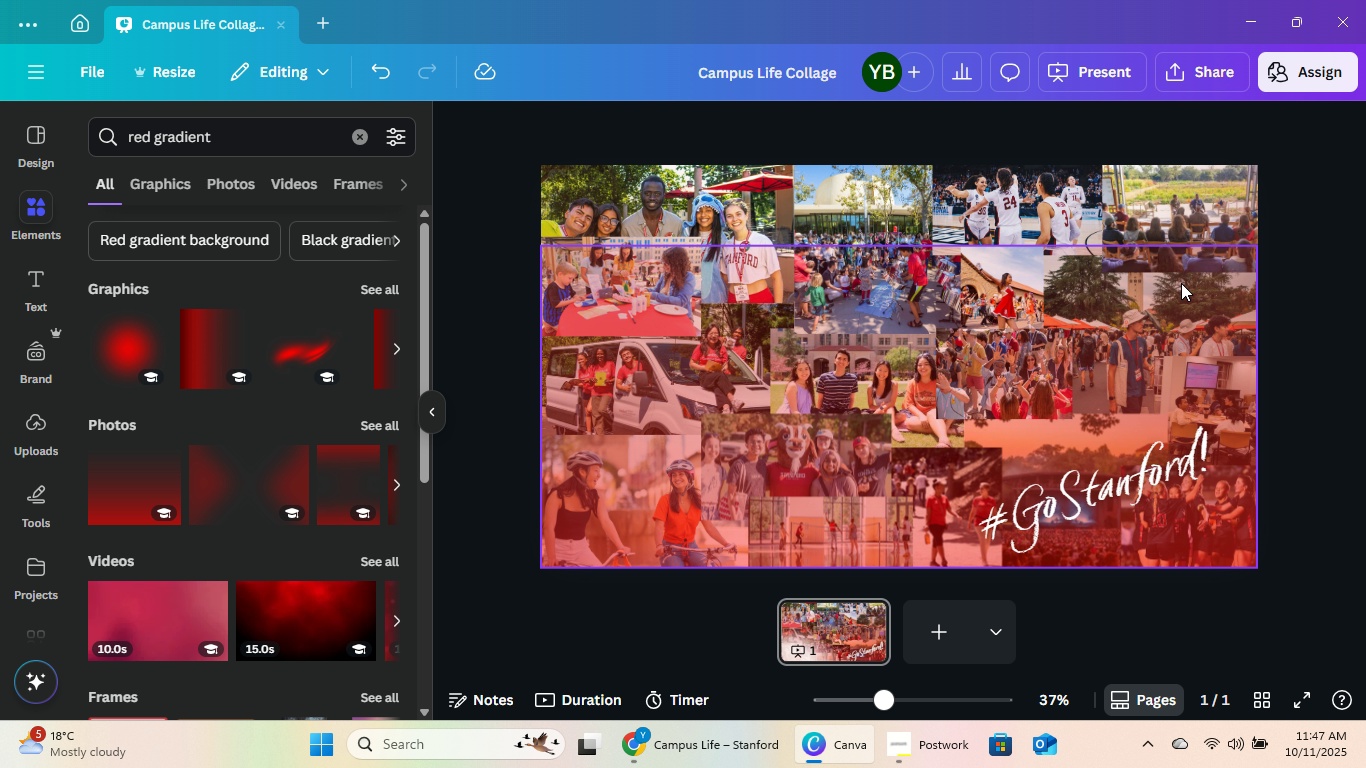 
left_click([1194, 205])
 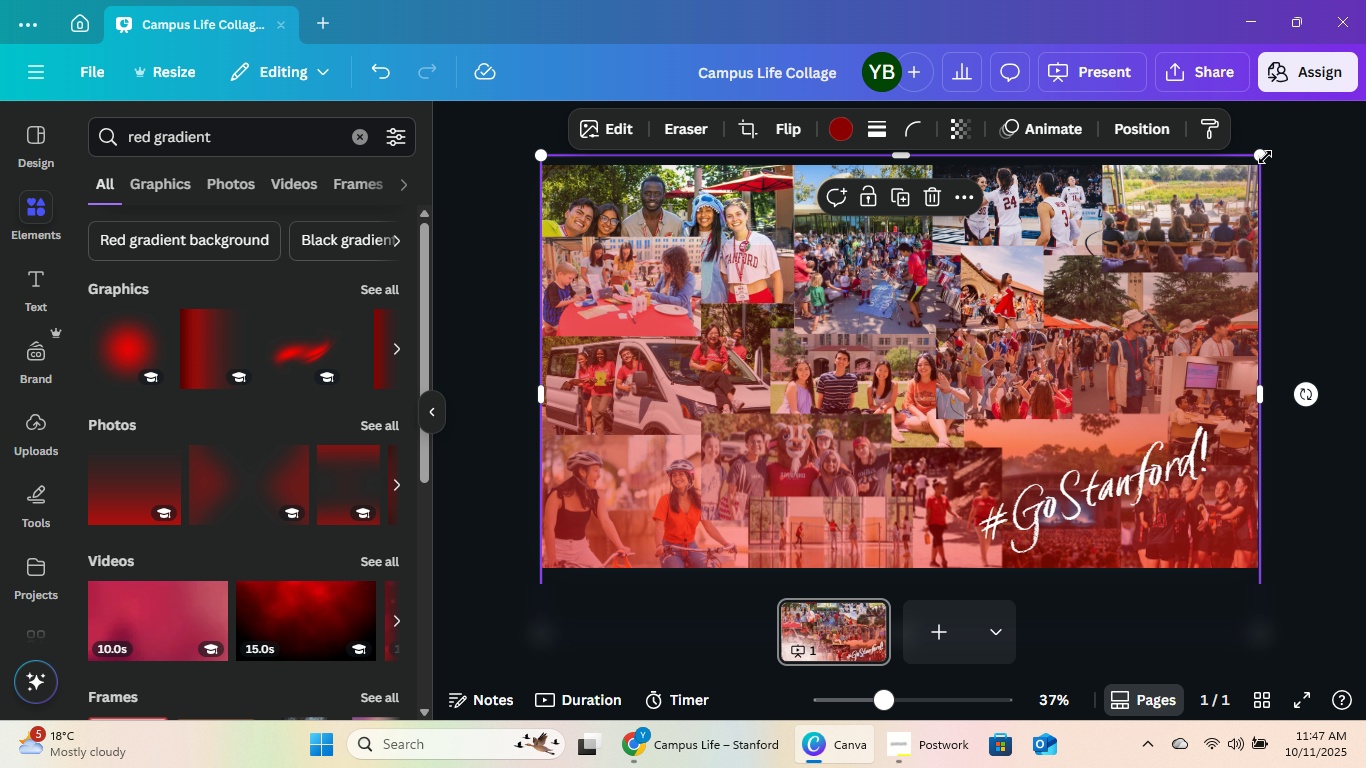 
left_click_drag(start_coordinate=[1261, 156], to_coordinate=[1287, 198])
 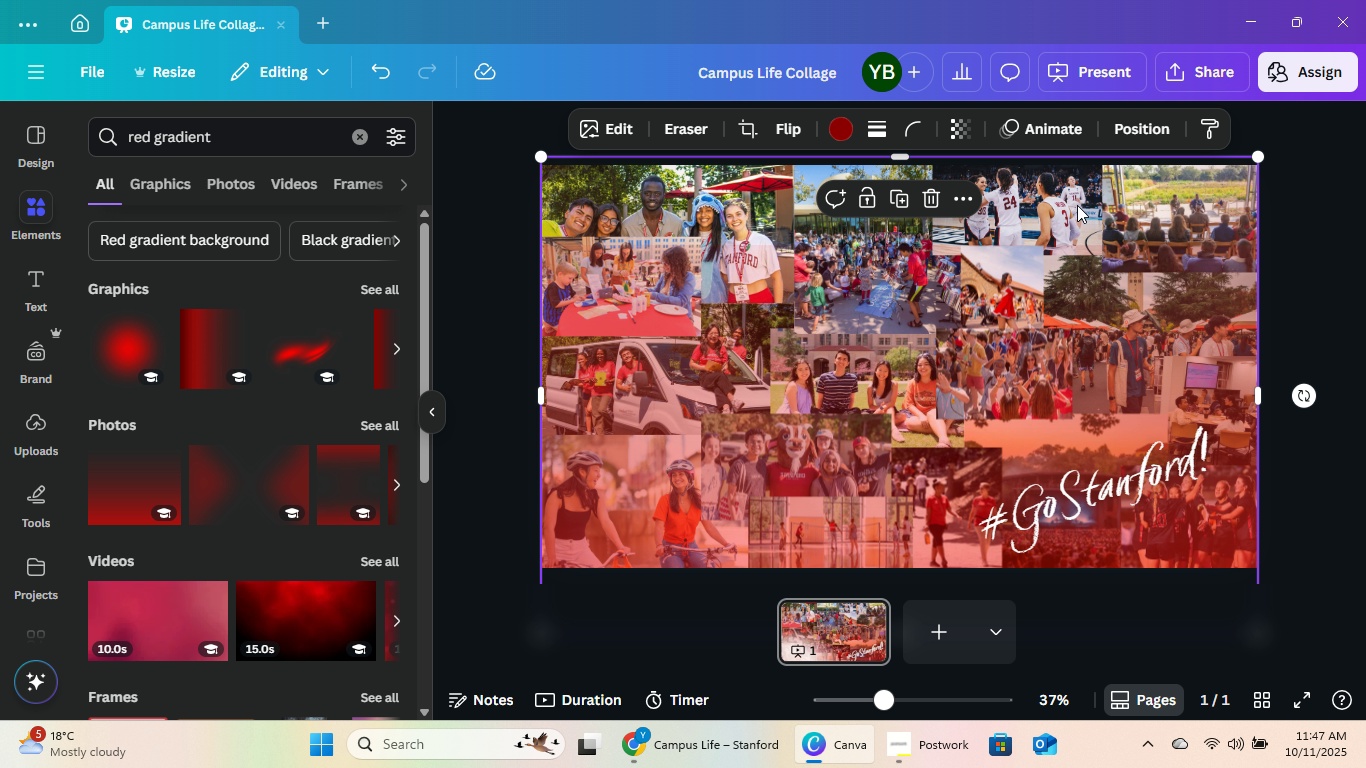 
left_click_drag(start_coordinate=[1081, 204], to_coordinate=[1088, 213])
 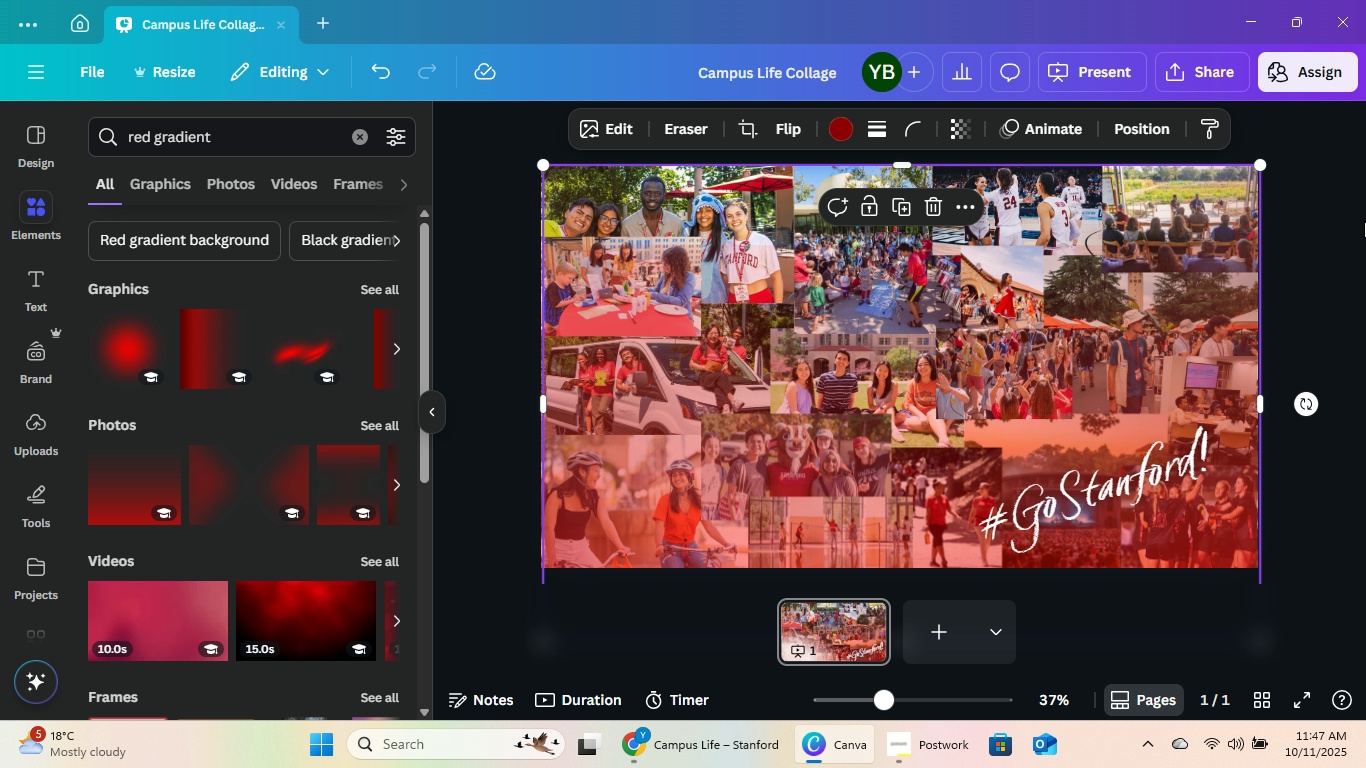 
double_click([1364, 221])
 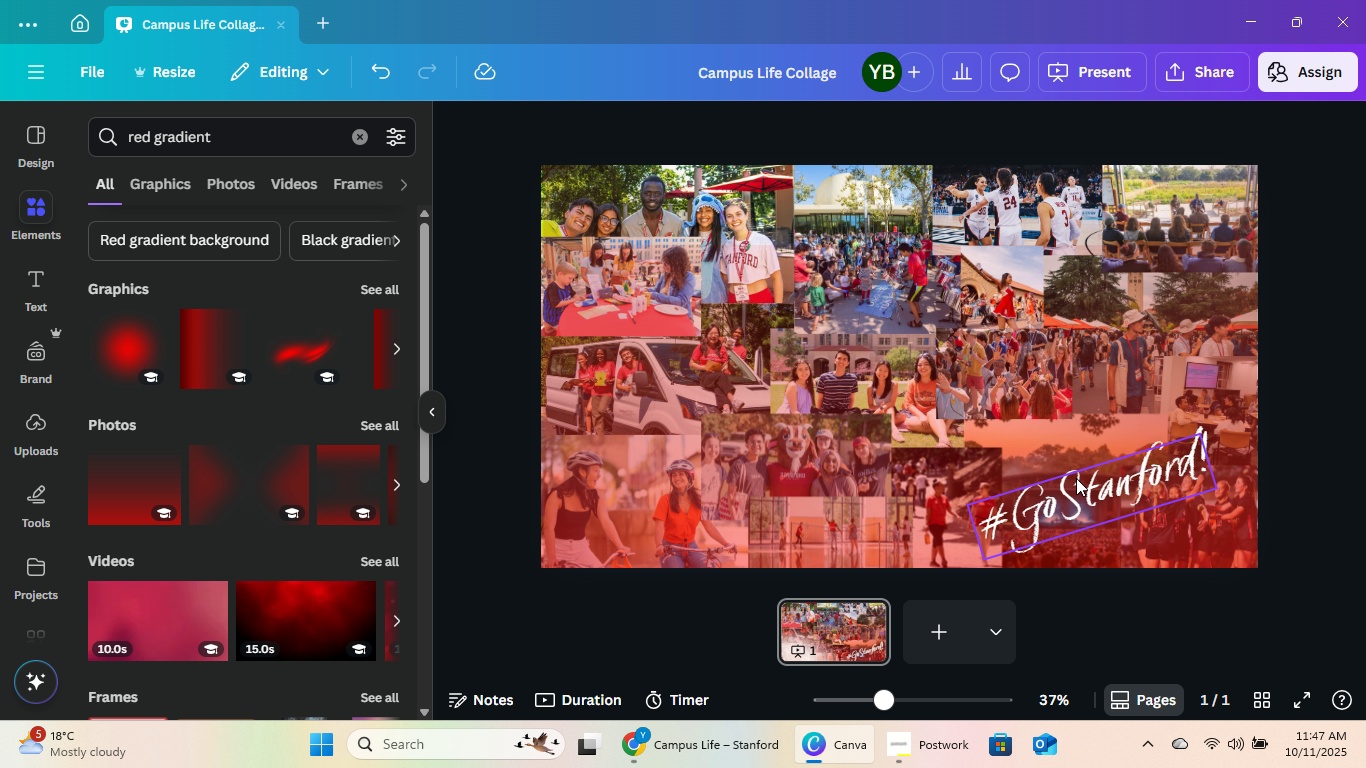 
left_click([680, 766])
 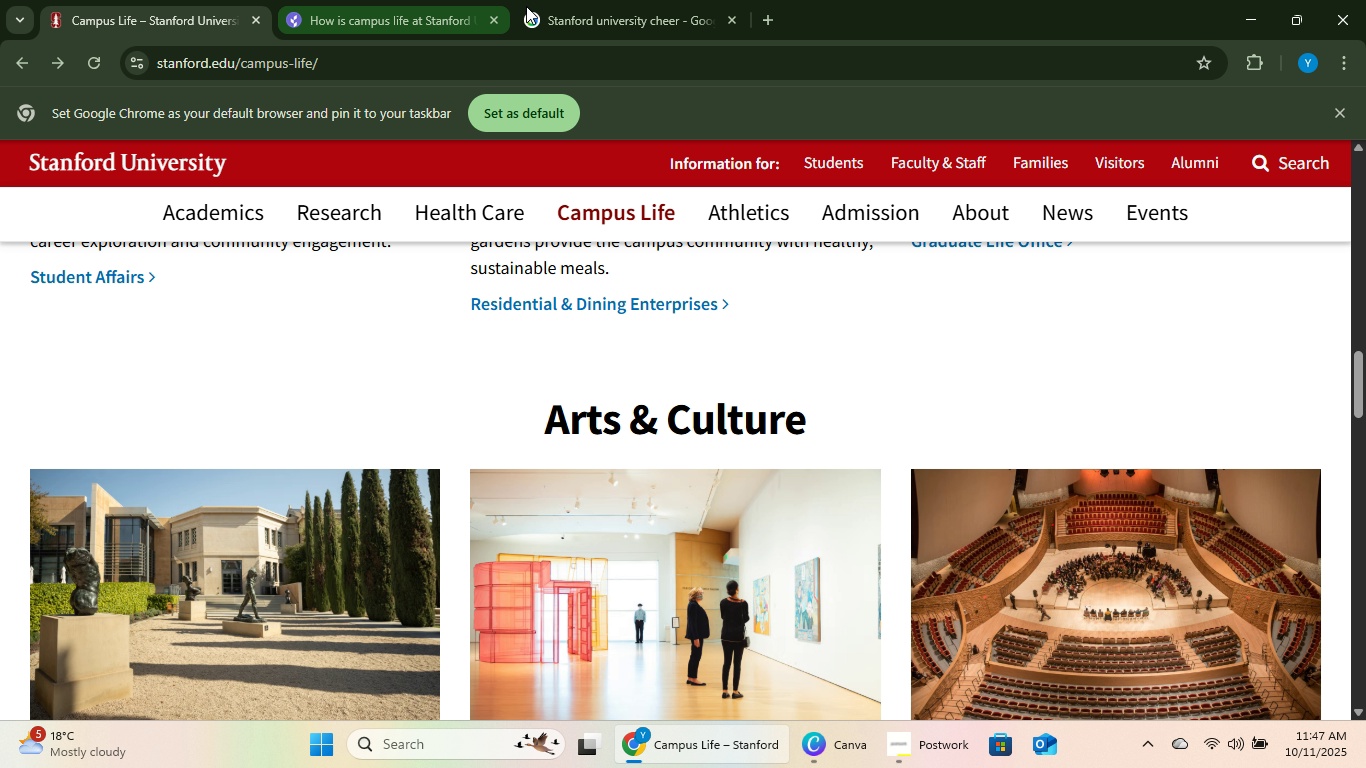 
double_click([568, 4])
 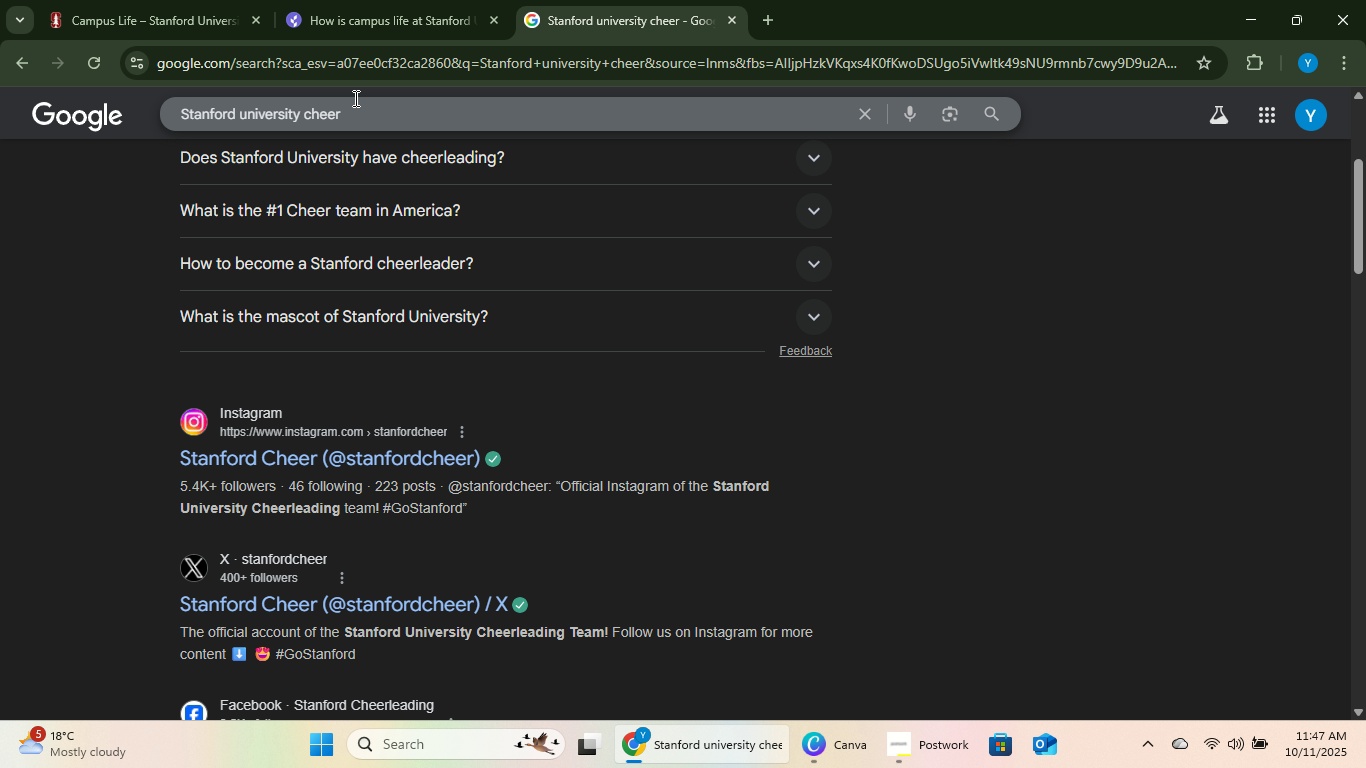 
left_click_drag(start_coordinate=[370, 118], to_coordinate=[305, 116])
 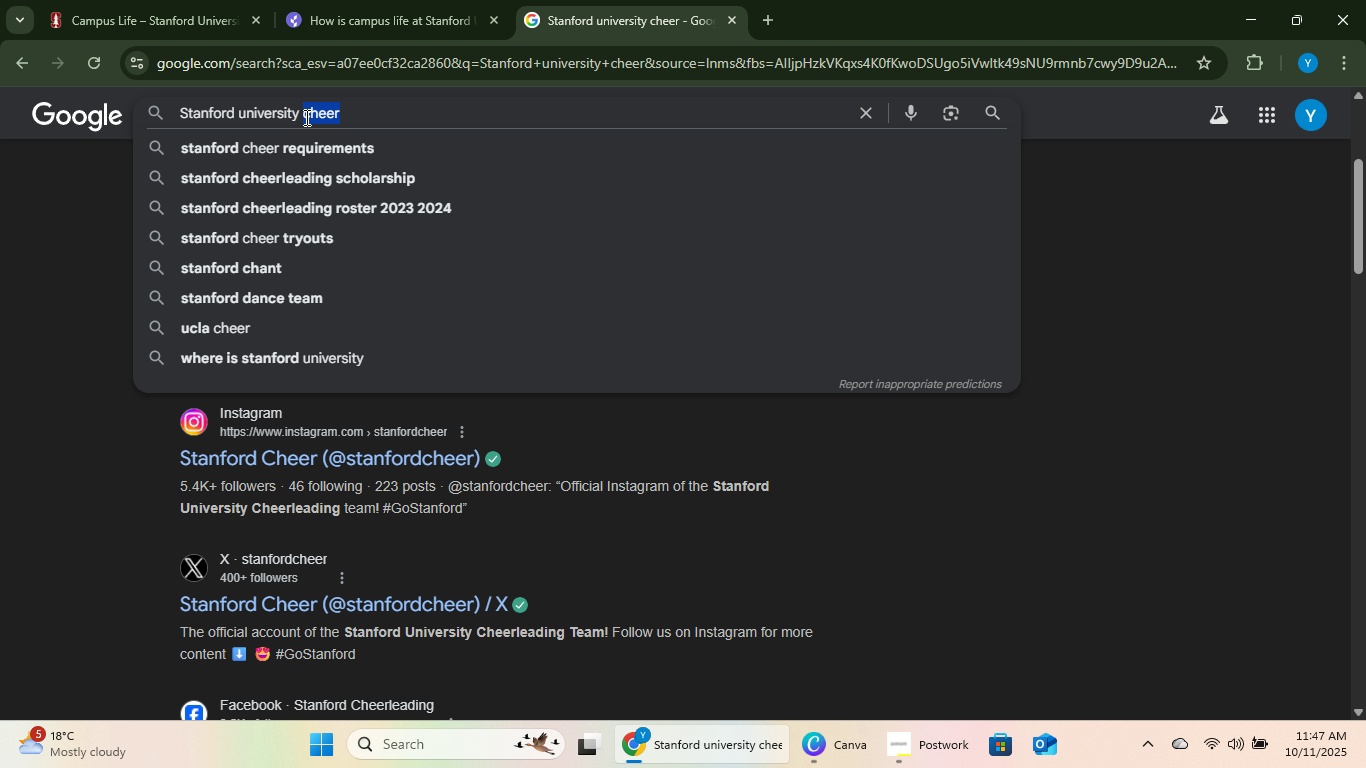 
type(logo)
 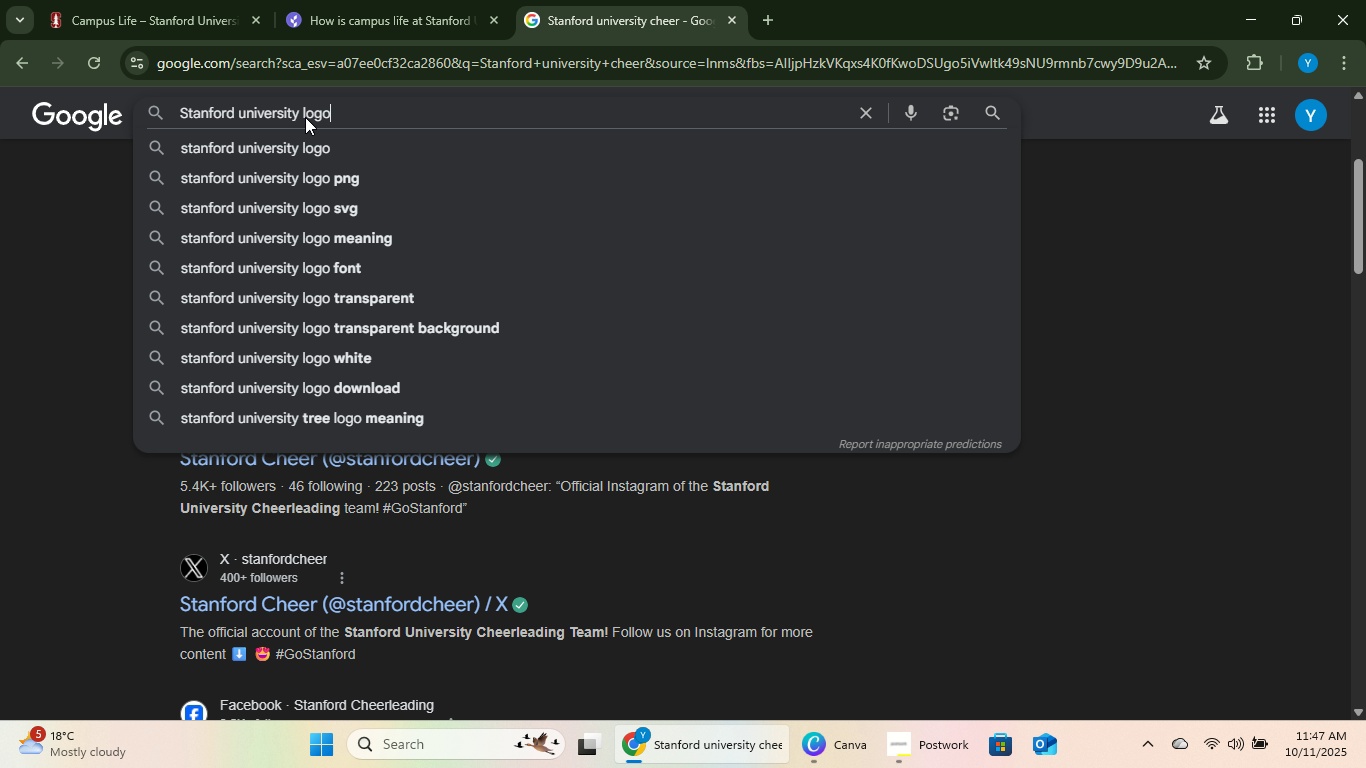 
key(Enter)
 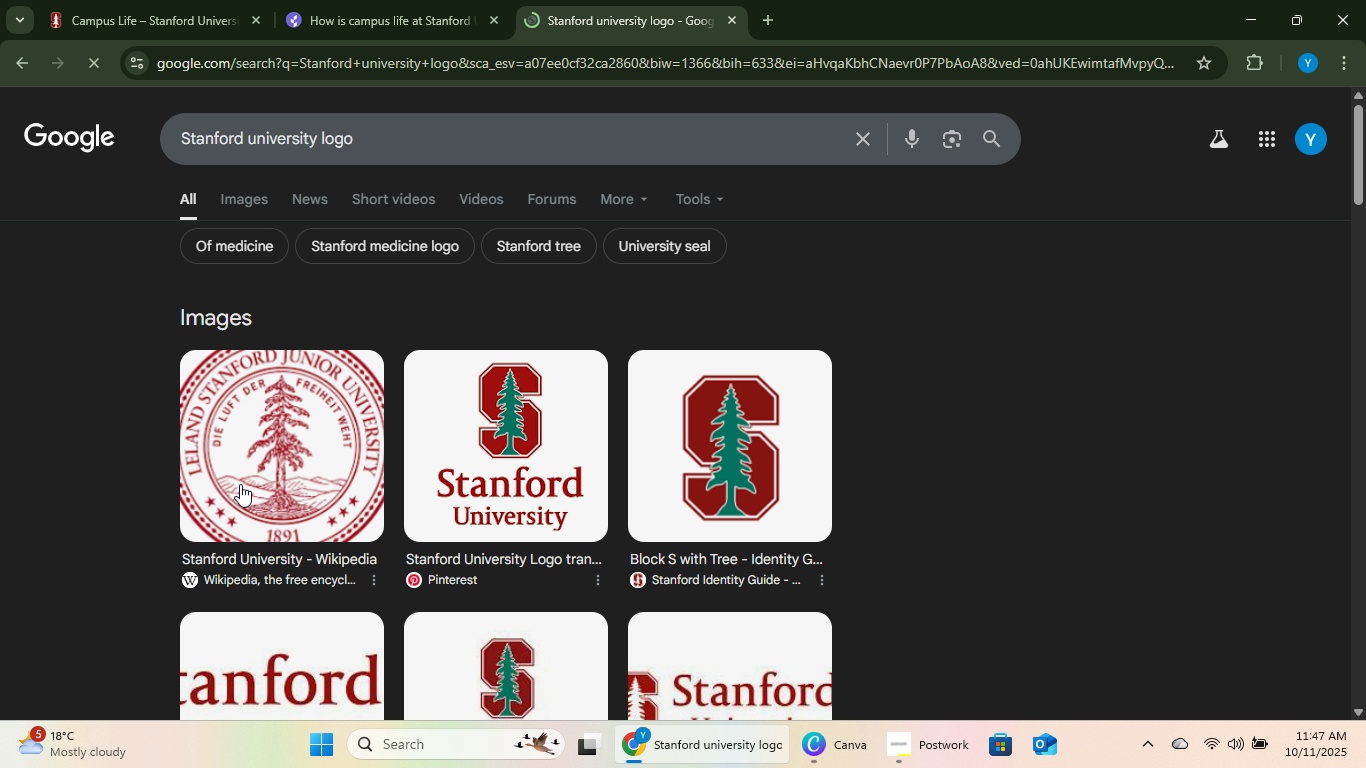 
left_click([282, 477])
 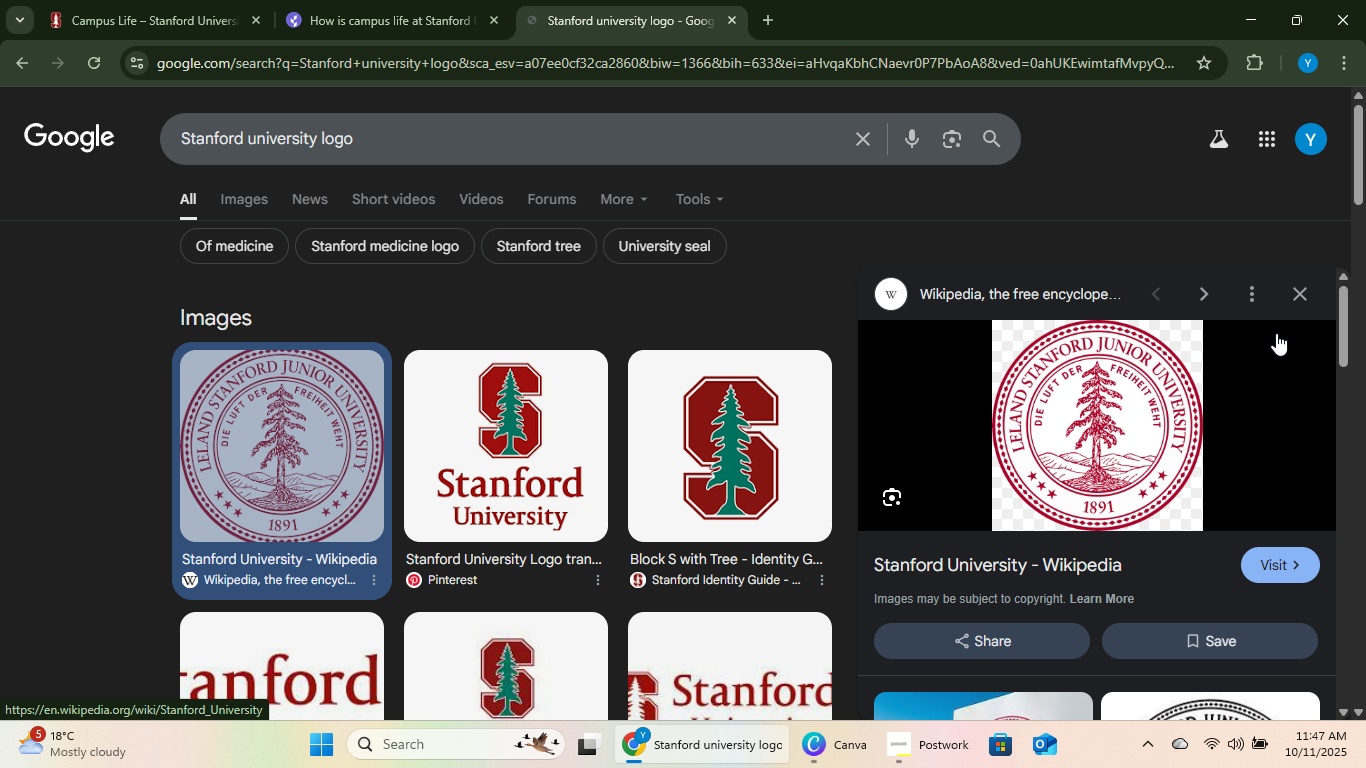 
scroll: coordinate [703, 620], scroll_direction: down, amount: 3.0
 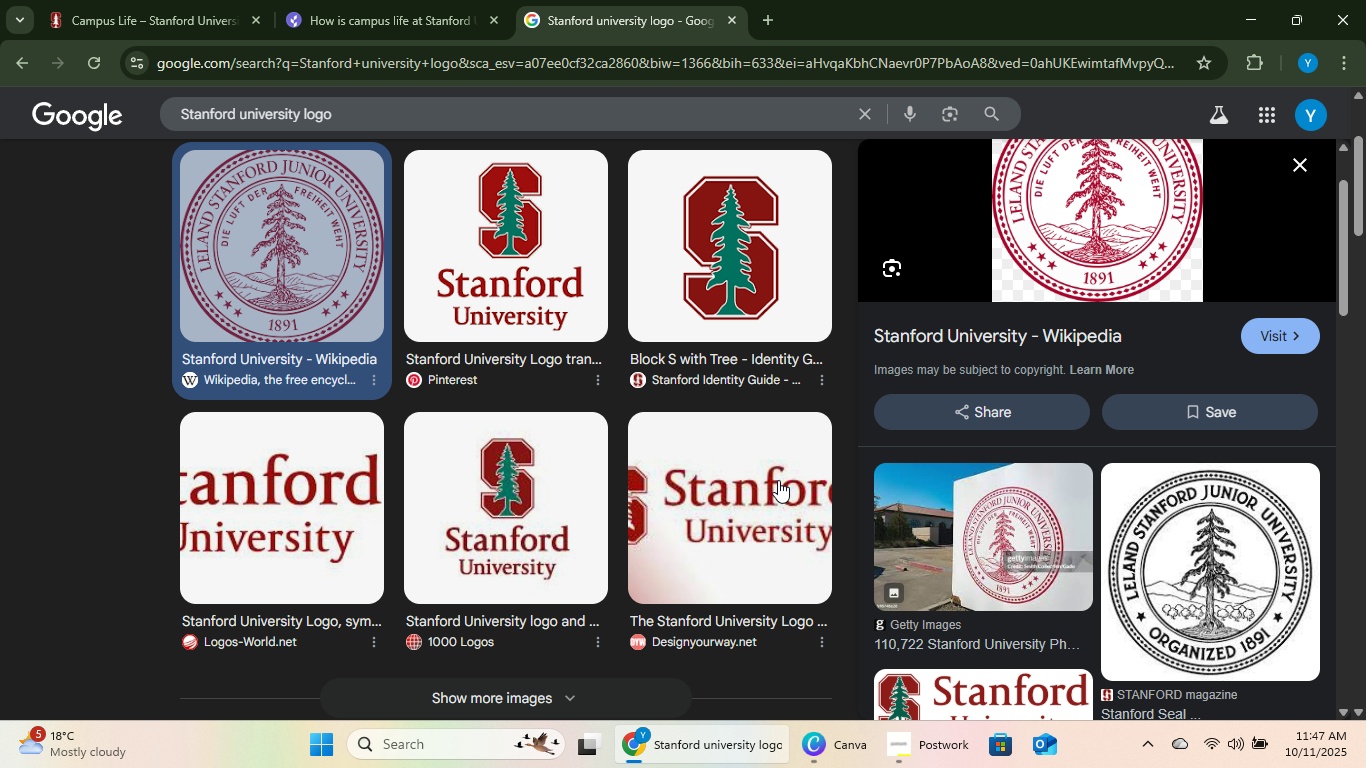 
left_click([778, 480])
 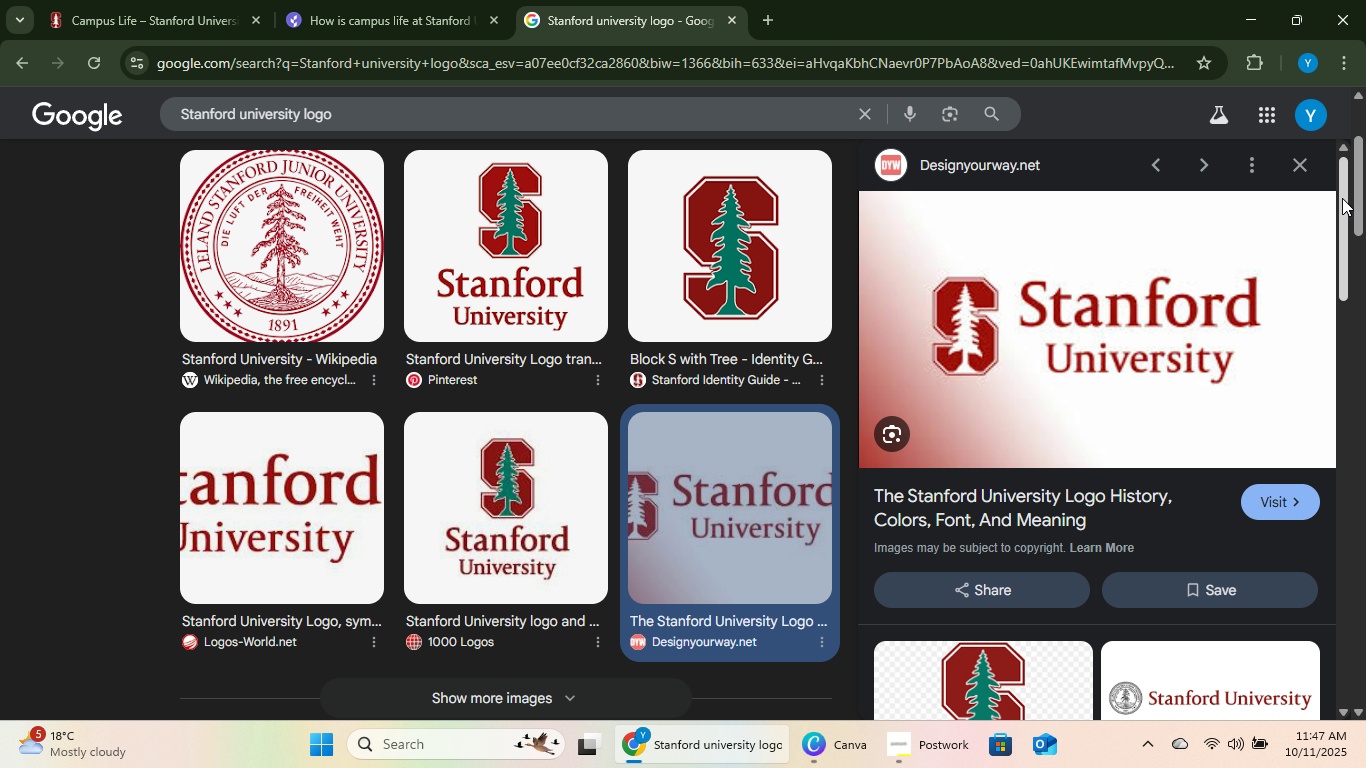 
scroll: coordinate [1010, 465], scroll_direction: down, amount: 3.0
 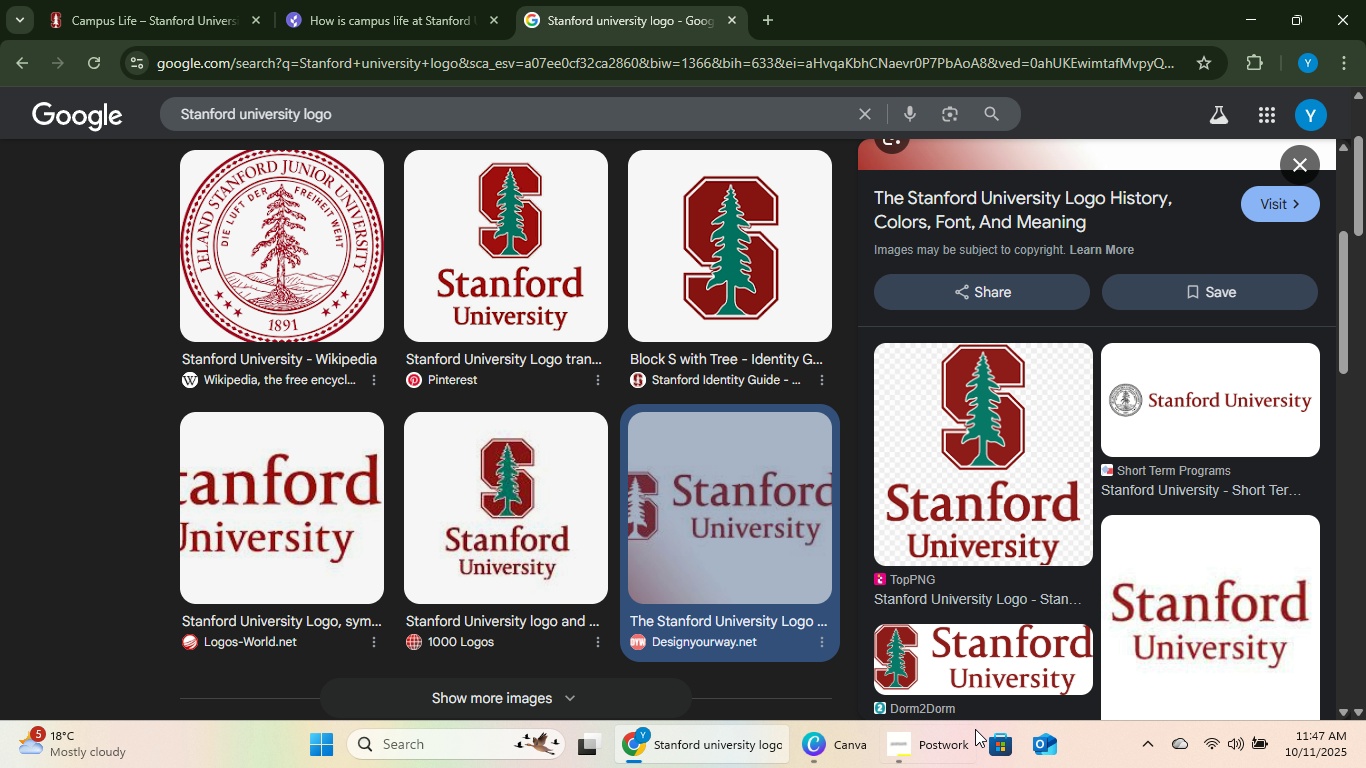 
left_click([974, 678])
 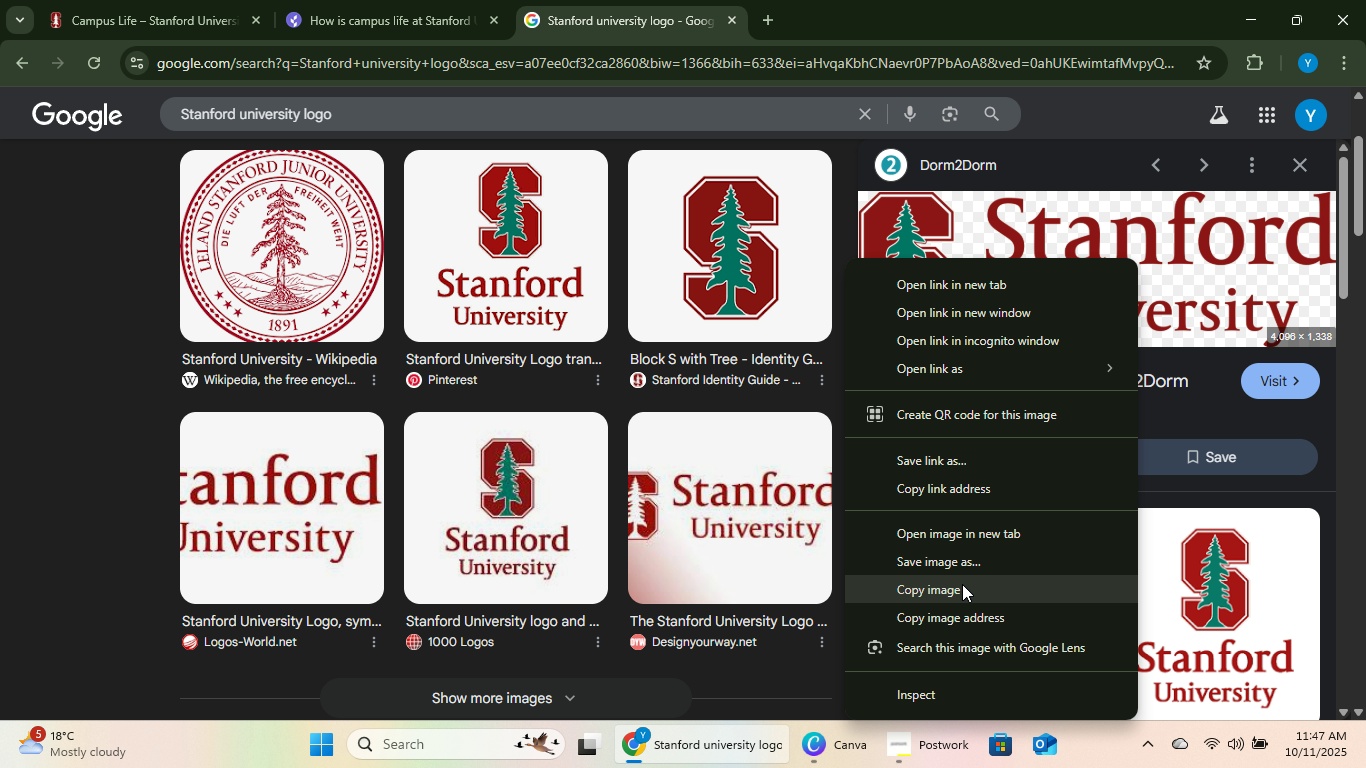 
left_click([961, 585])
 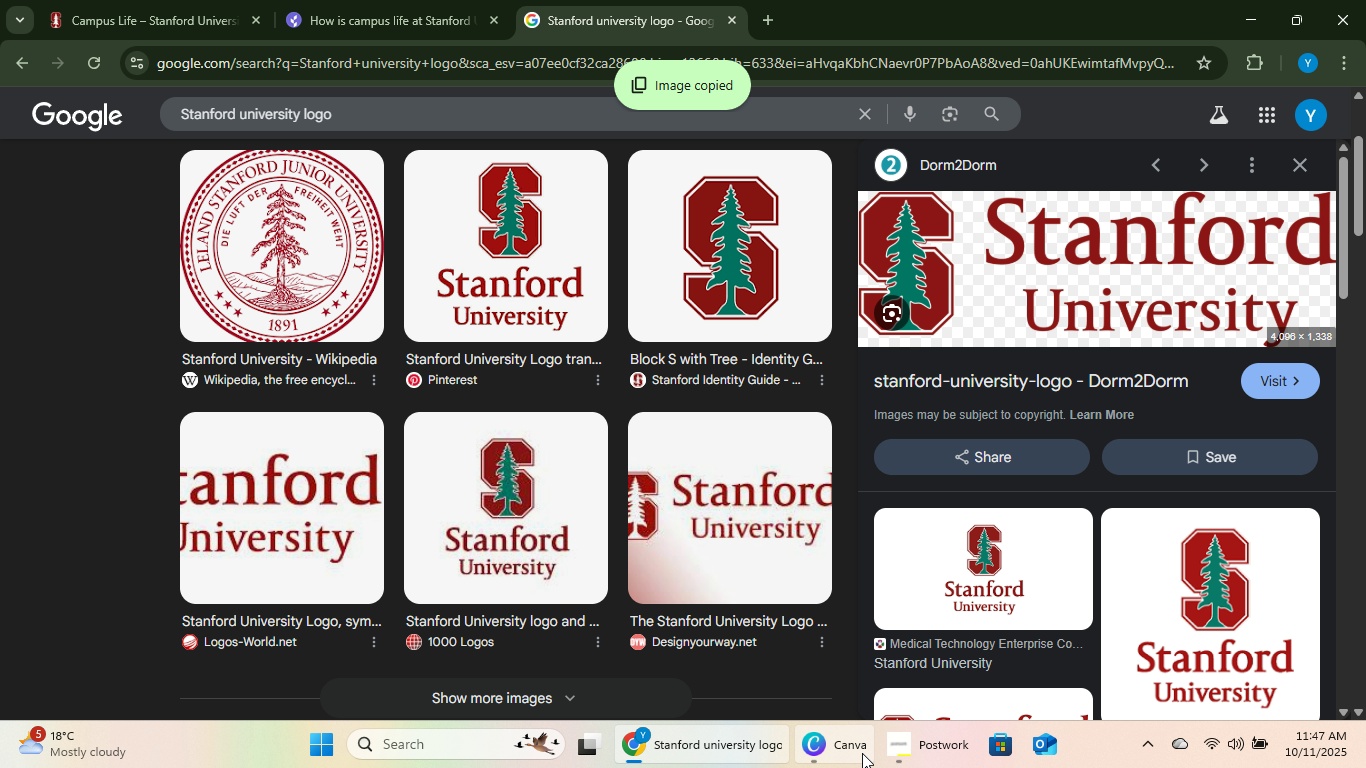 
left_click([862, 753])
 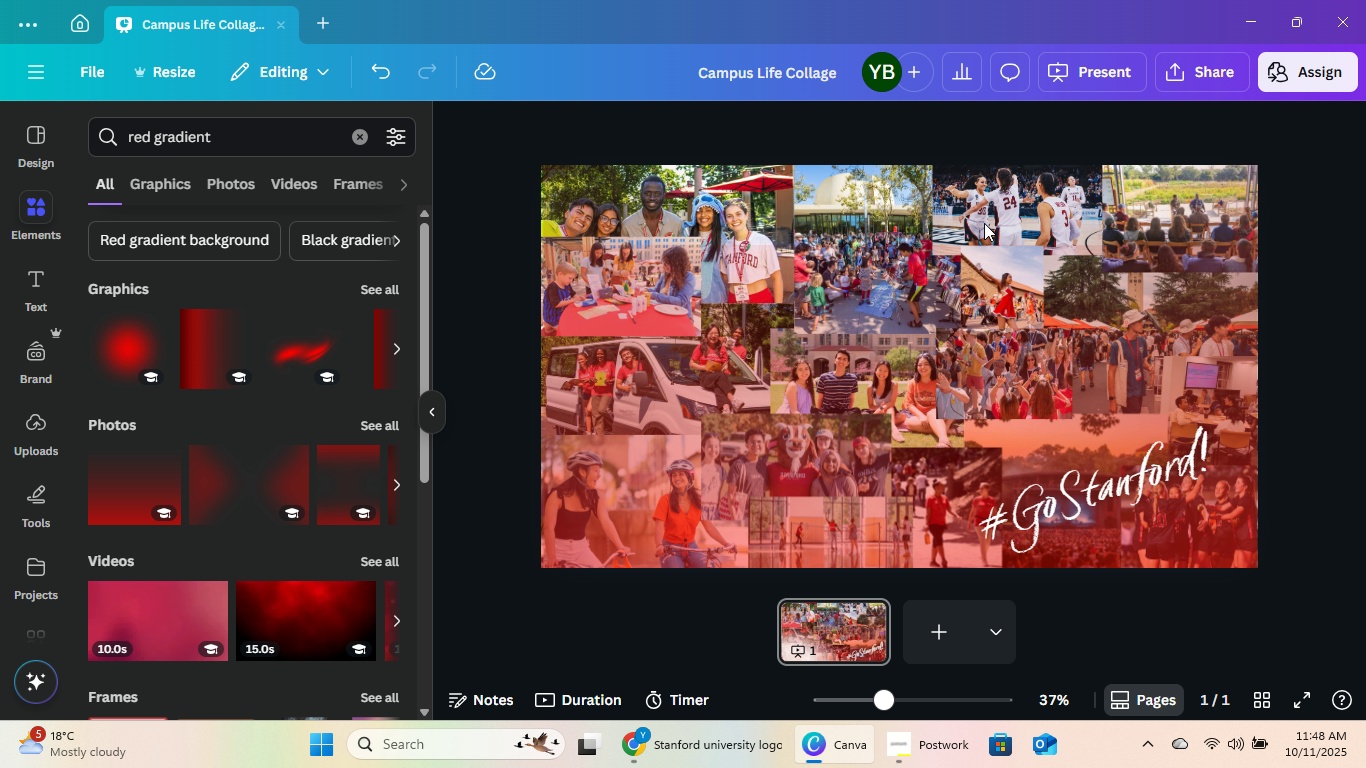 
left_click([976, 216])
 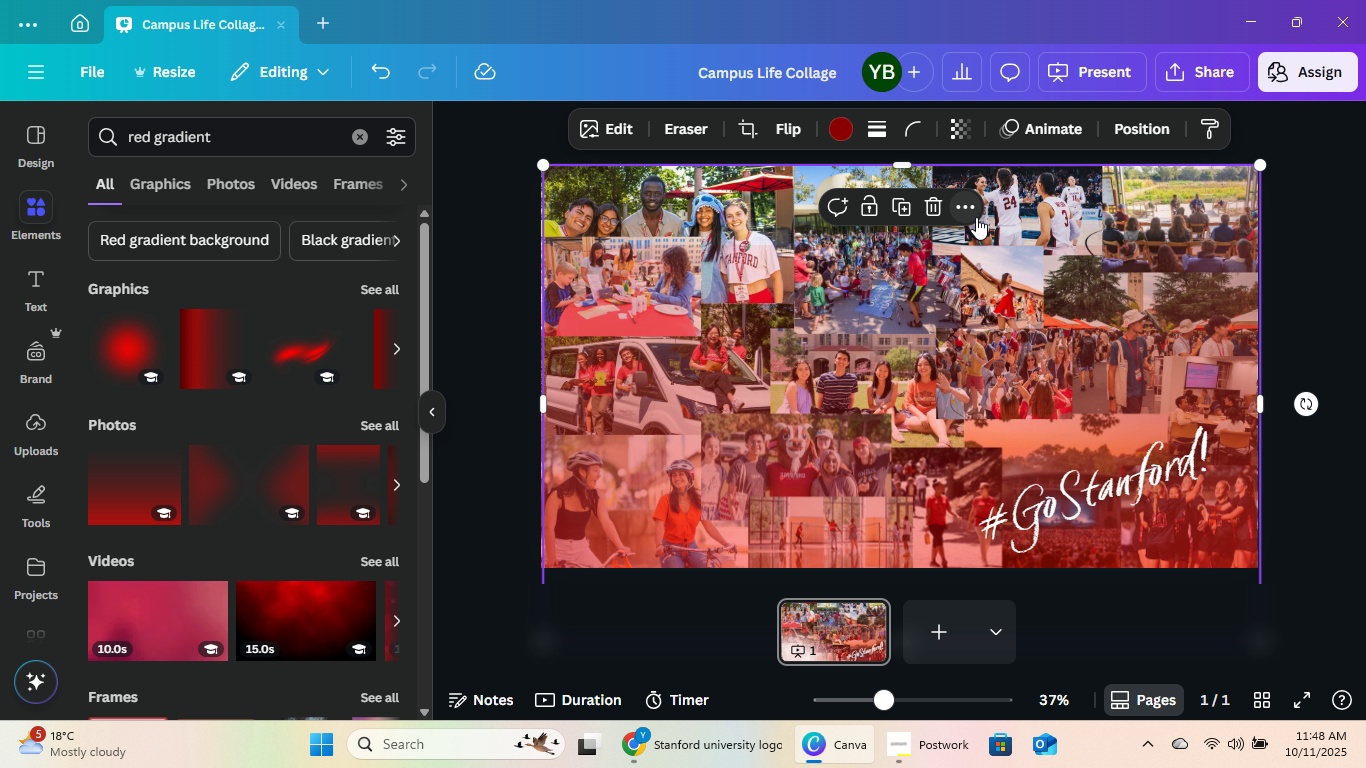 
key(Control+V)
 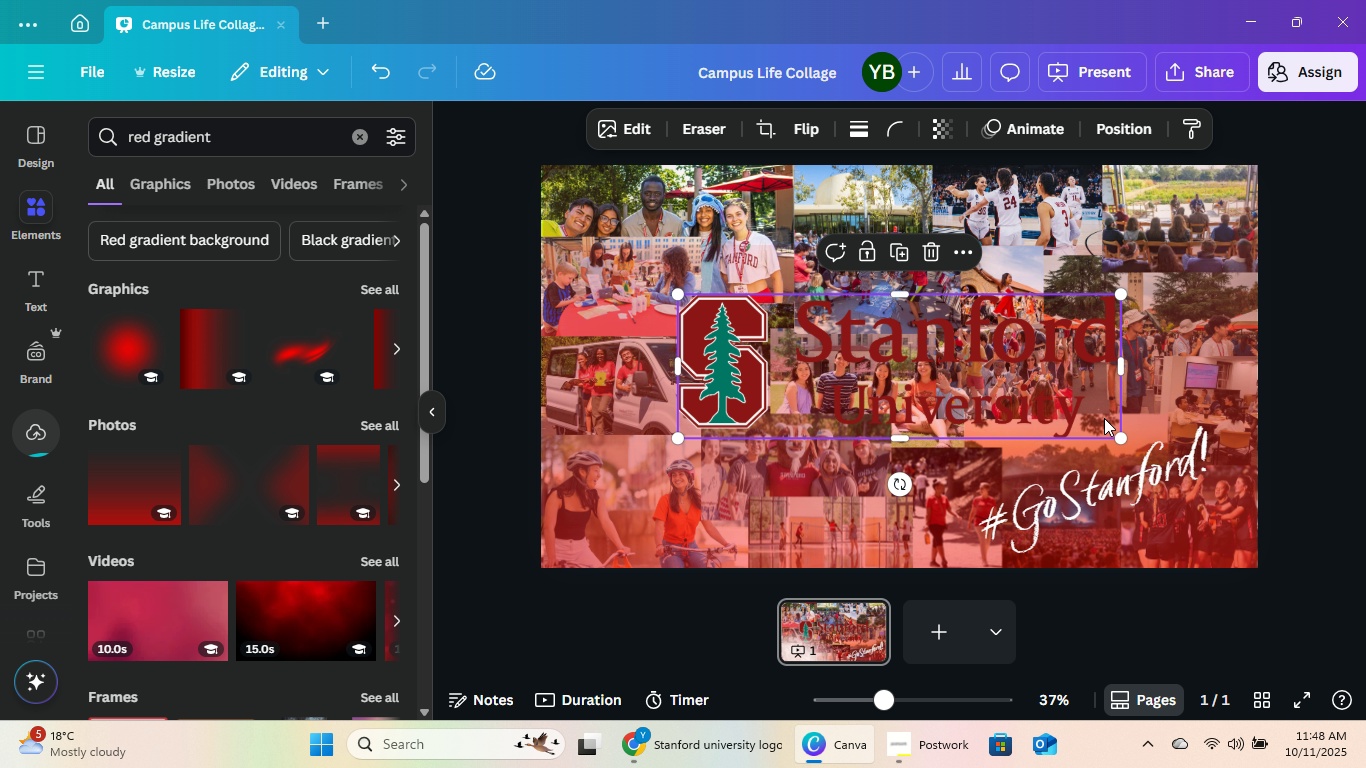 
left_click_drag(start_coordinate=[1128, 434], to_coordinate=[951, 364])
 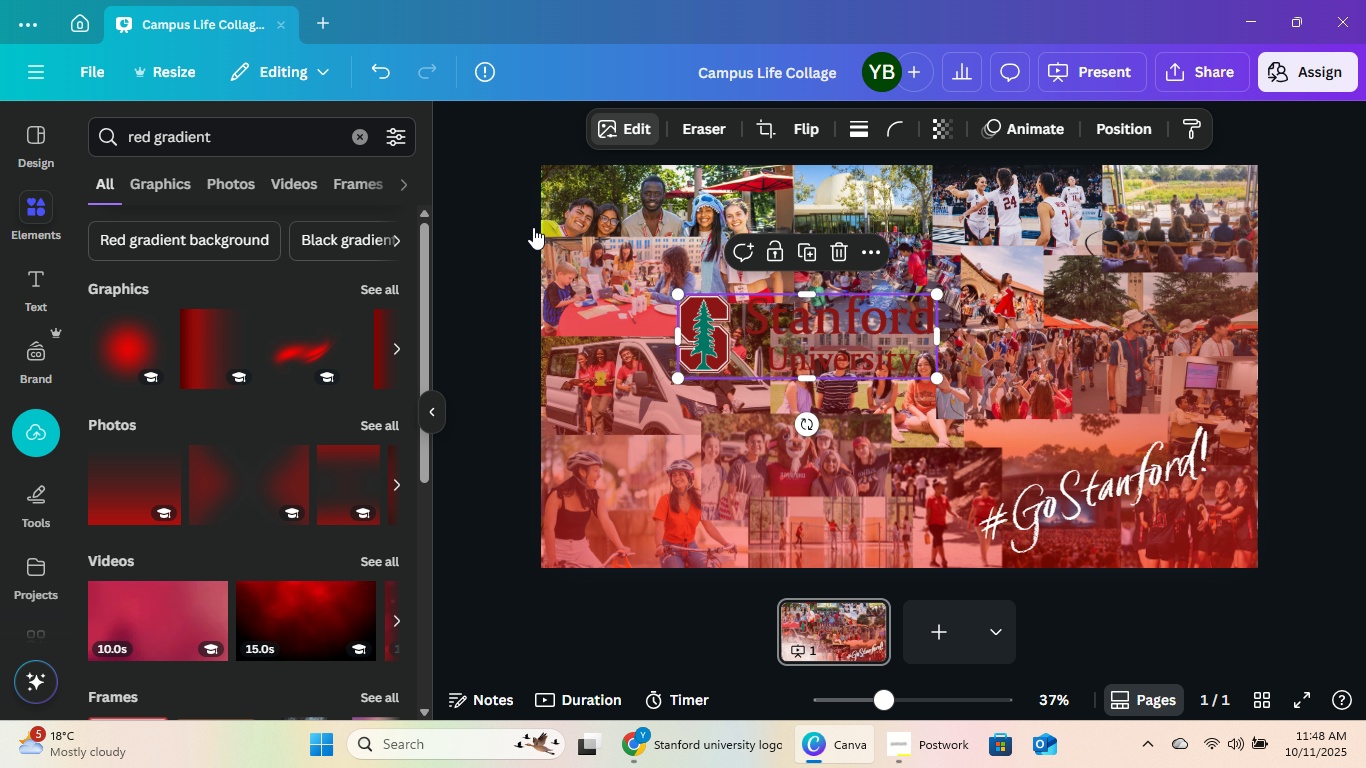 
wait(6.38)
 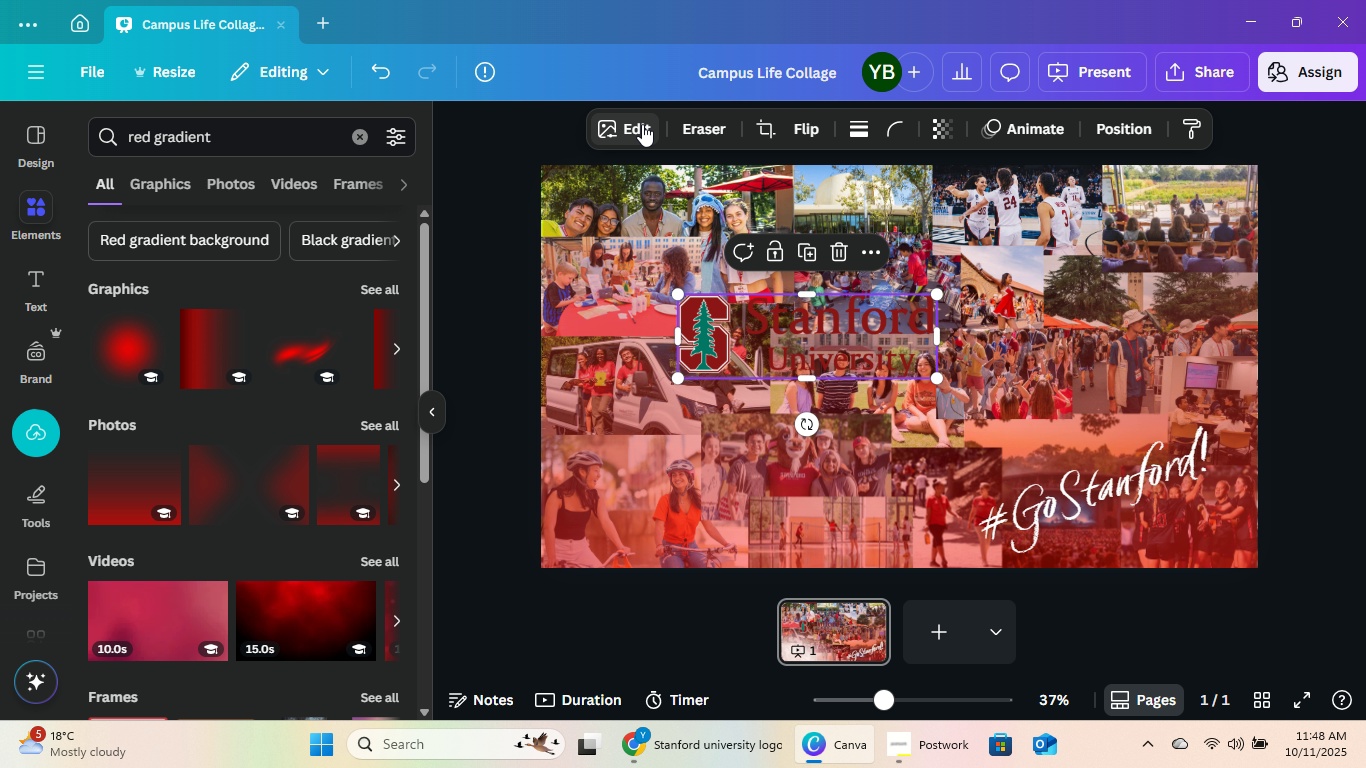 
scroll: coordinate [306, 450], scroll_direction: down, amount: 2.0
 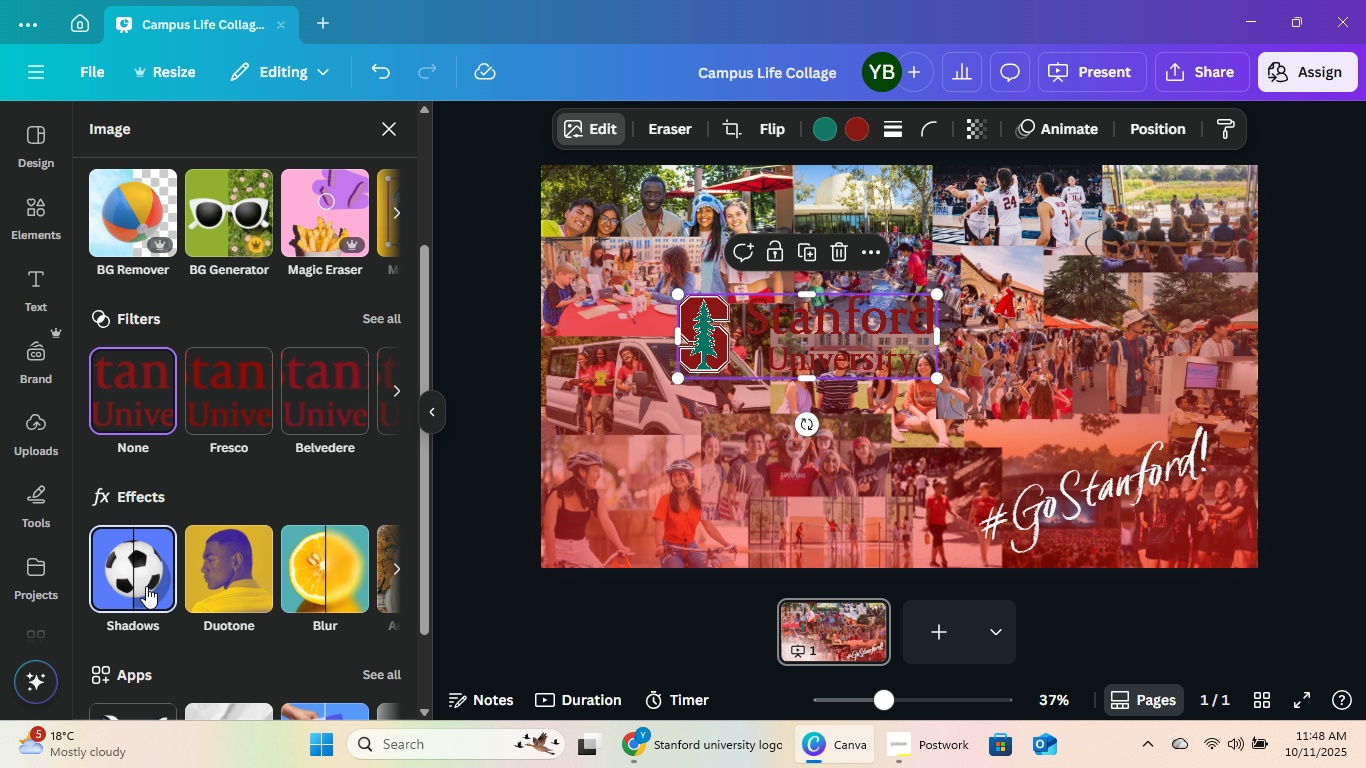 
left_click([139, 590])
 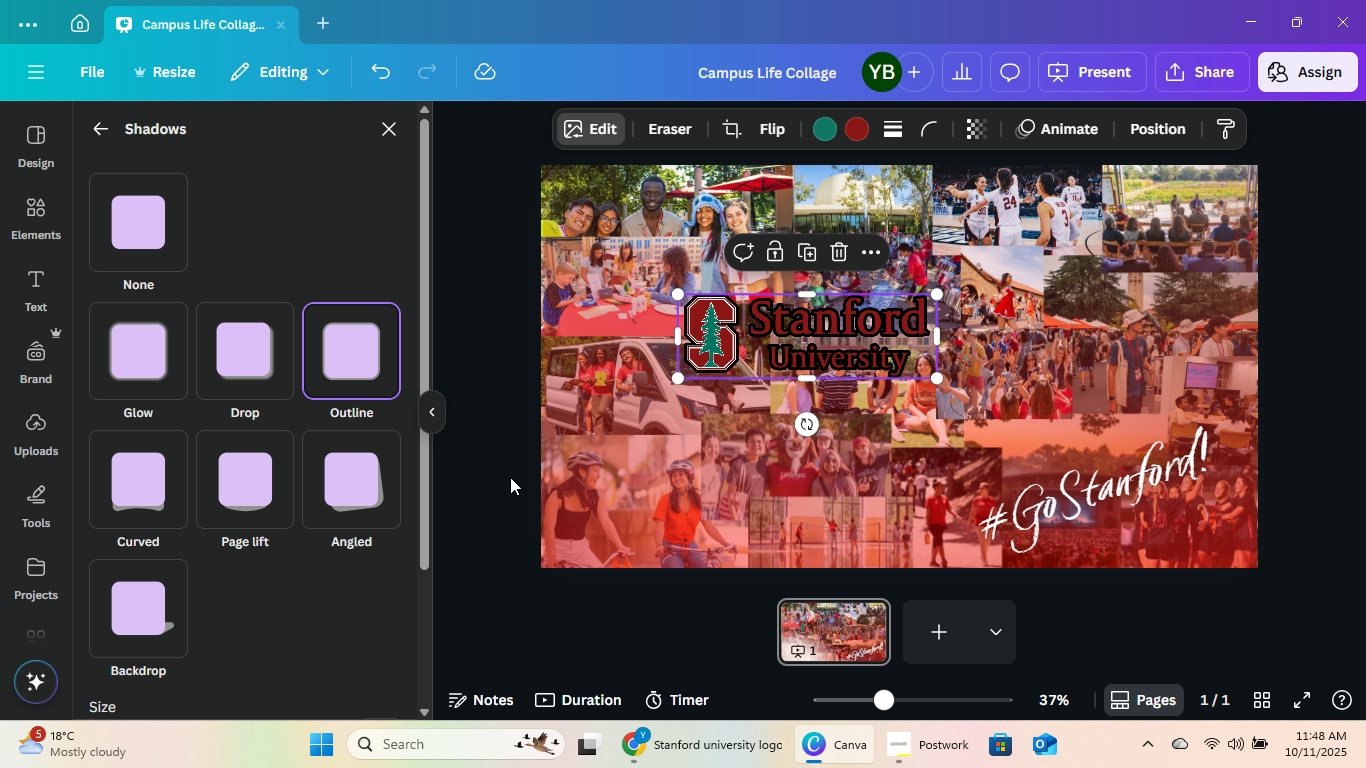 
scroll: coordinate [297, 477], scroll_direction: down, amount: 3.0
 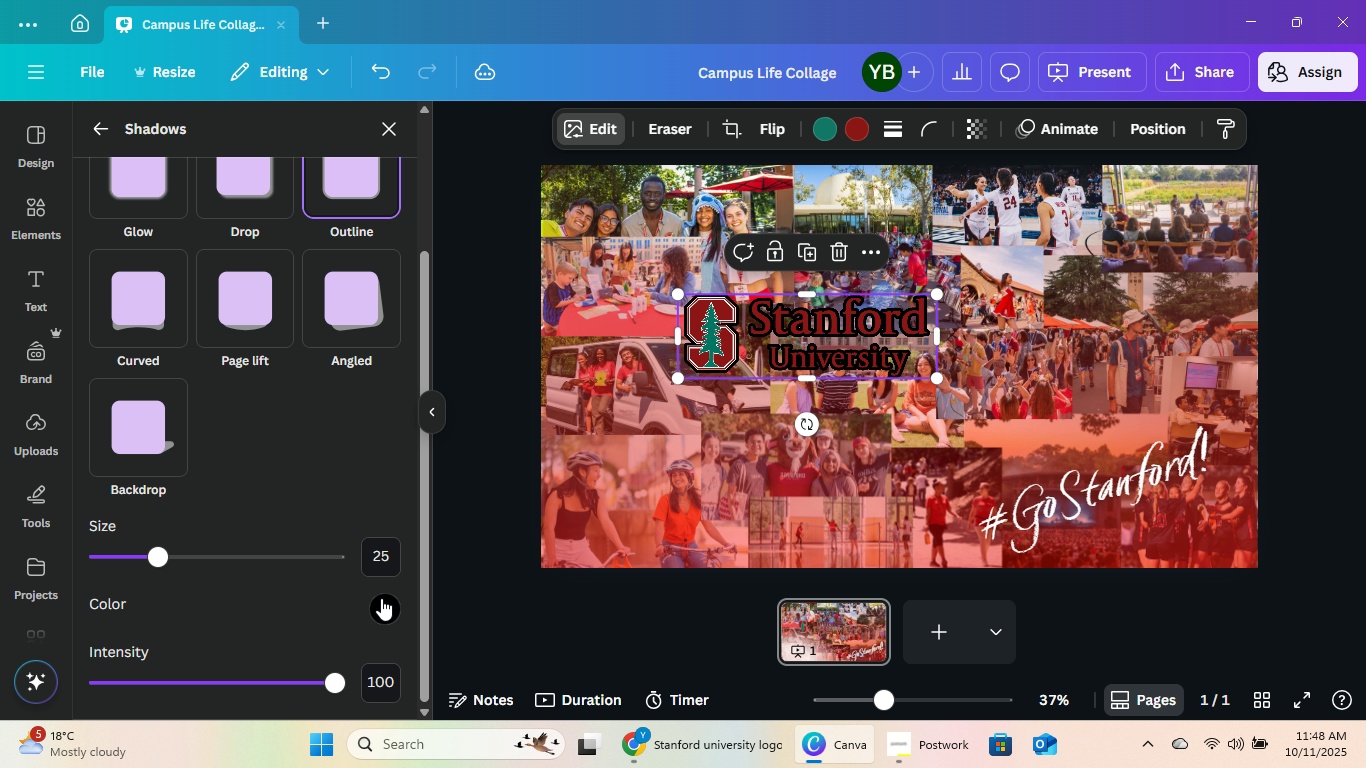 
left_click([381, 600])
 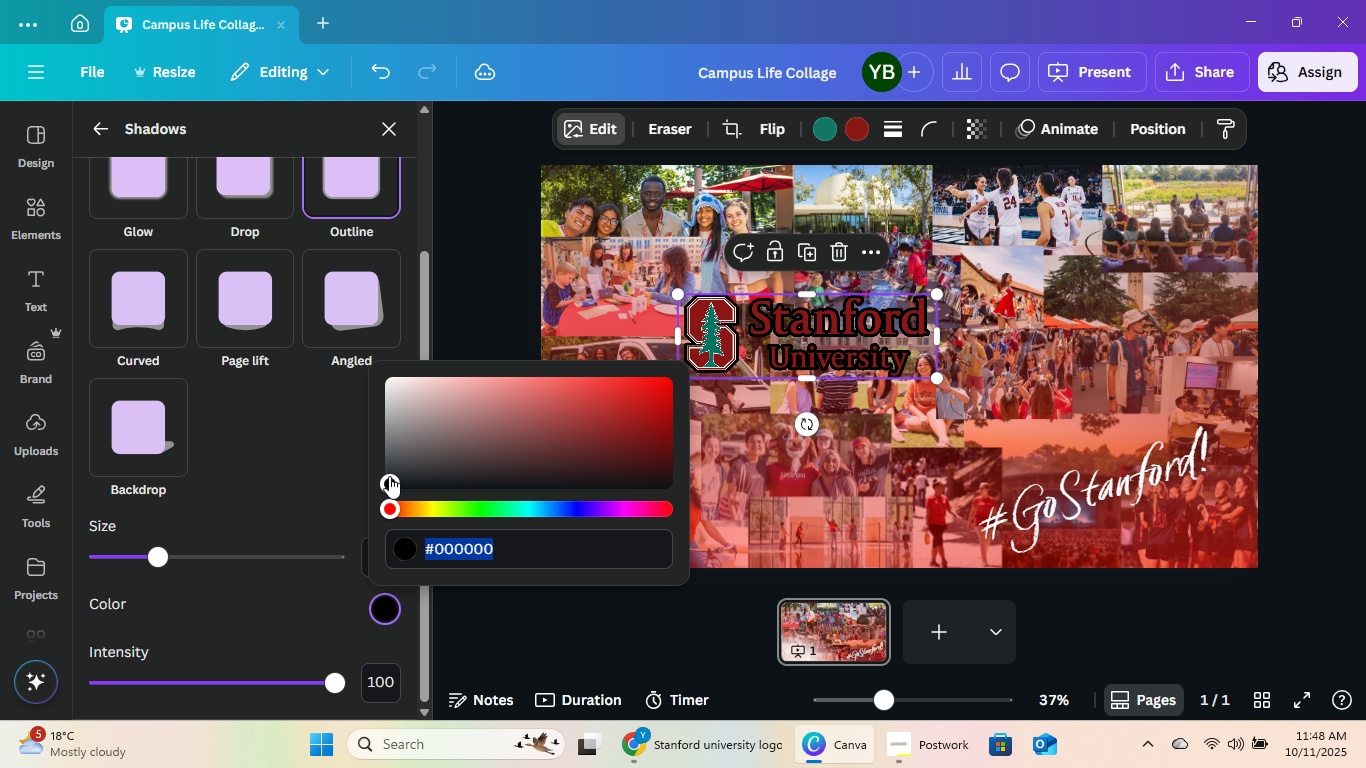 
left_click_drag(start_coordinate=[392, 486], to_coordinate=[386, 333])
 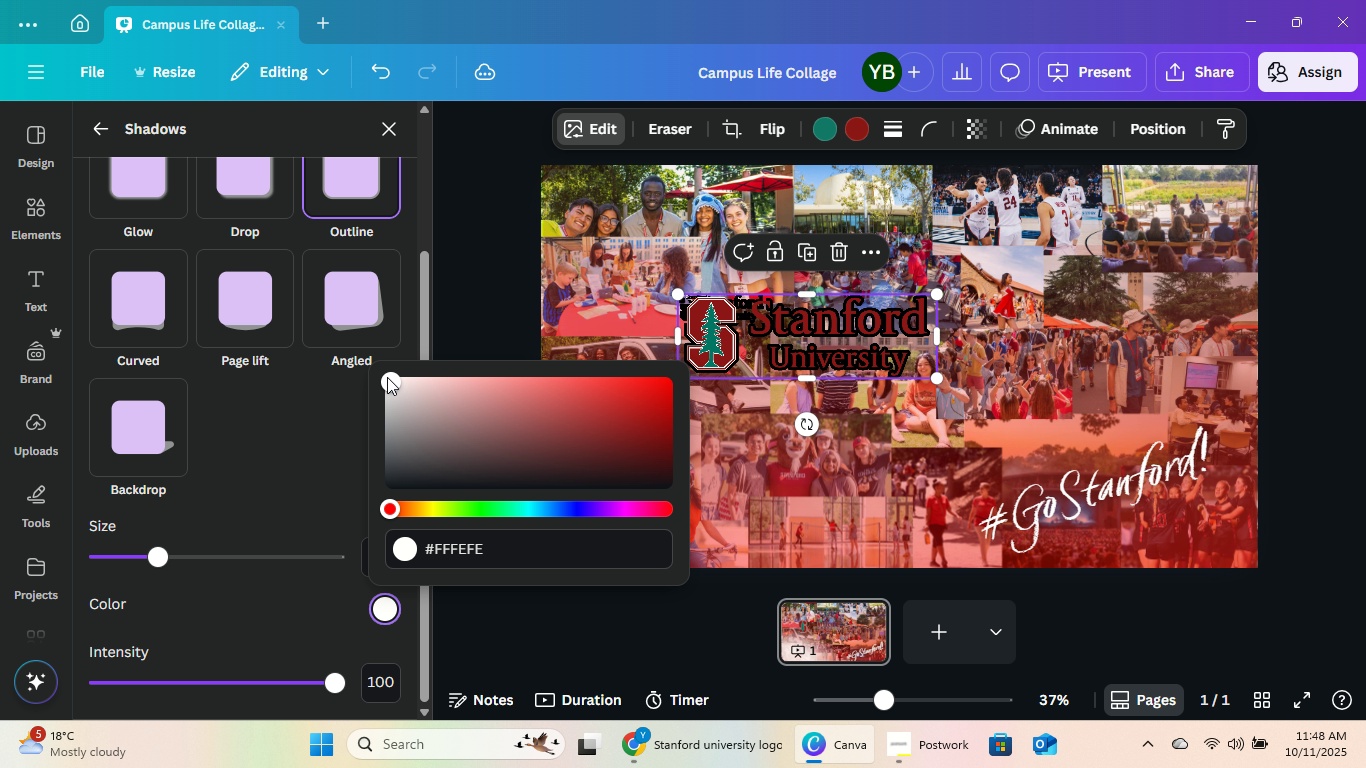 
left_click_drag(start_coordinate=[384, 375], to_coordinate=[404, 394])
 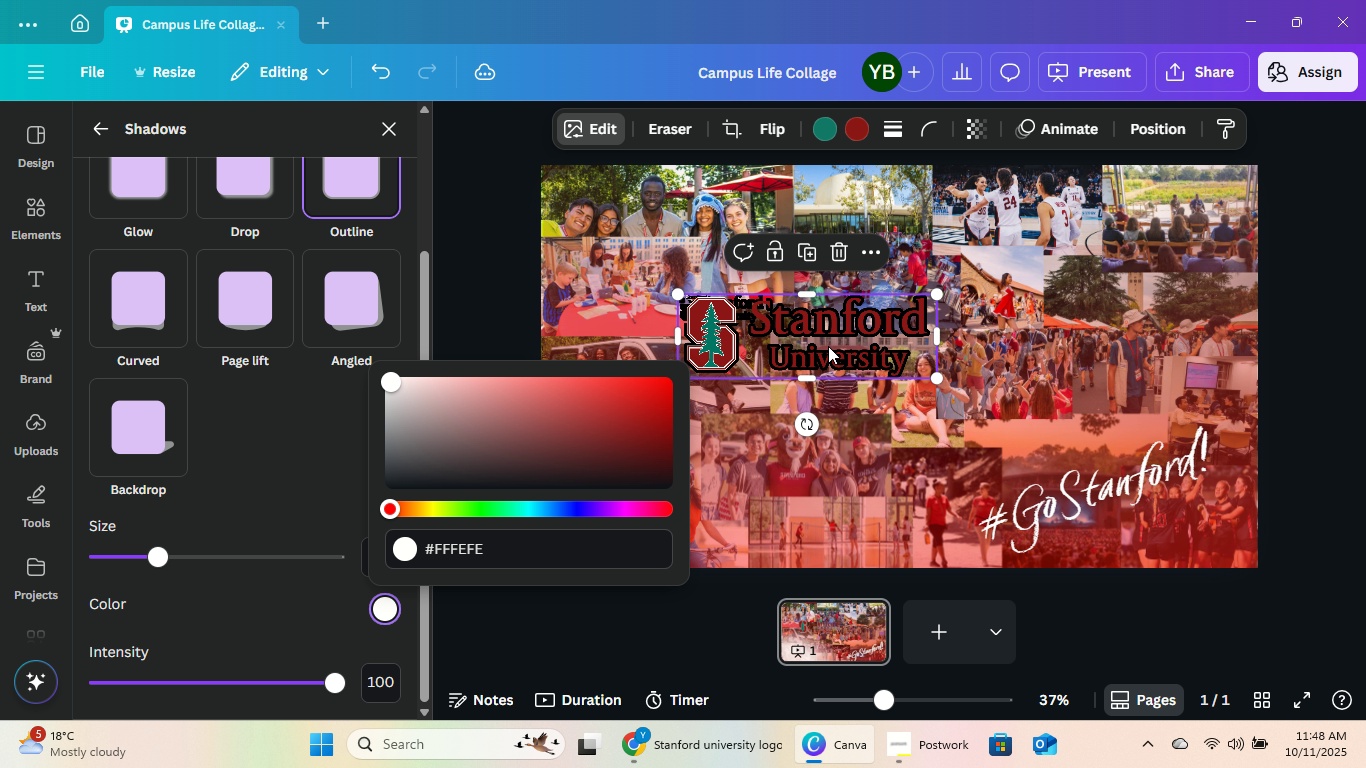 
left_click_drag(start_coordinate=[828, 345], to_coordinate=[860, 354])
 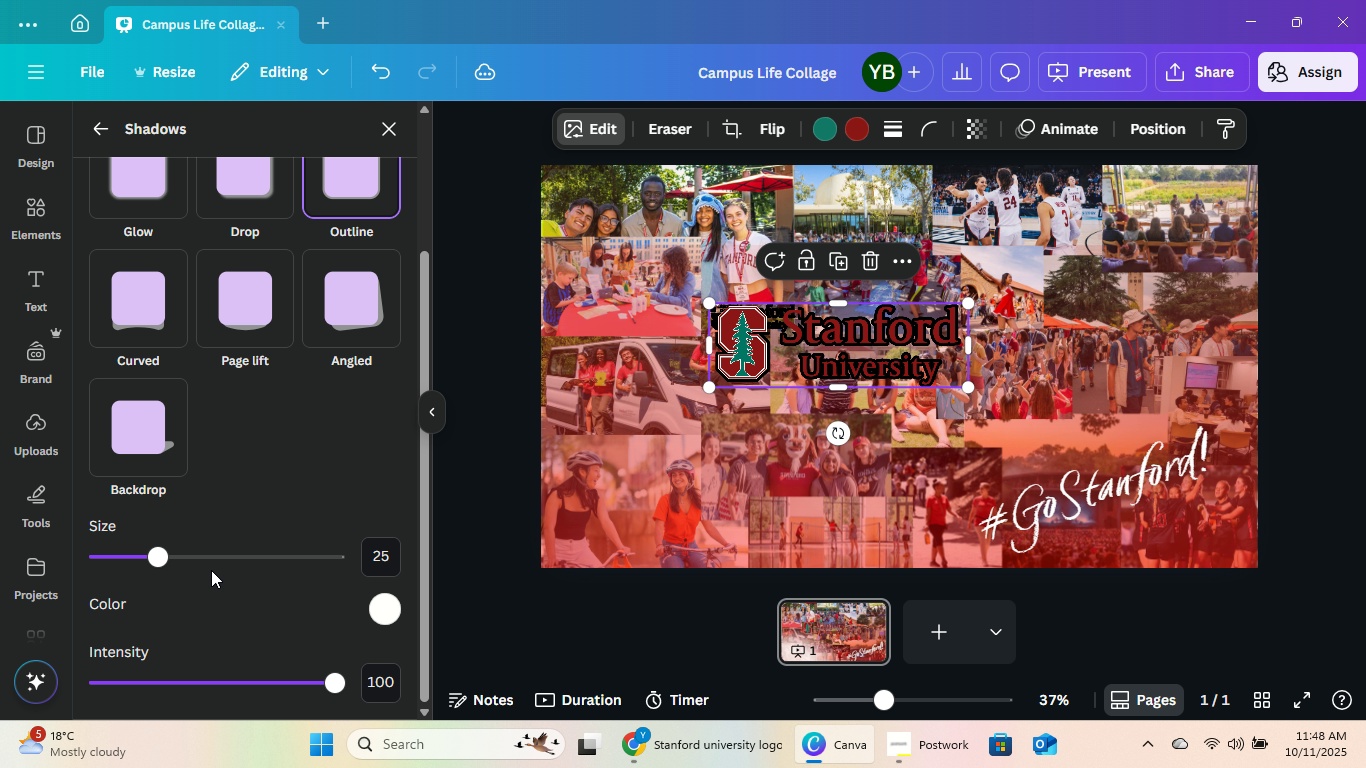 
left_click_drag(start_coordinate=[182, 560], to_coordinate=[383, 565])
 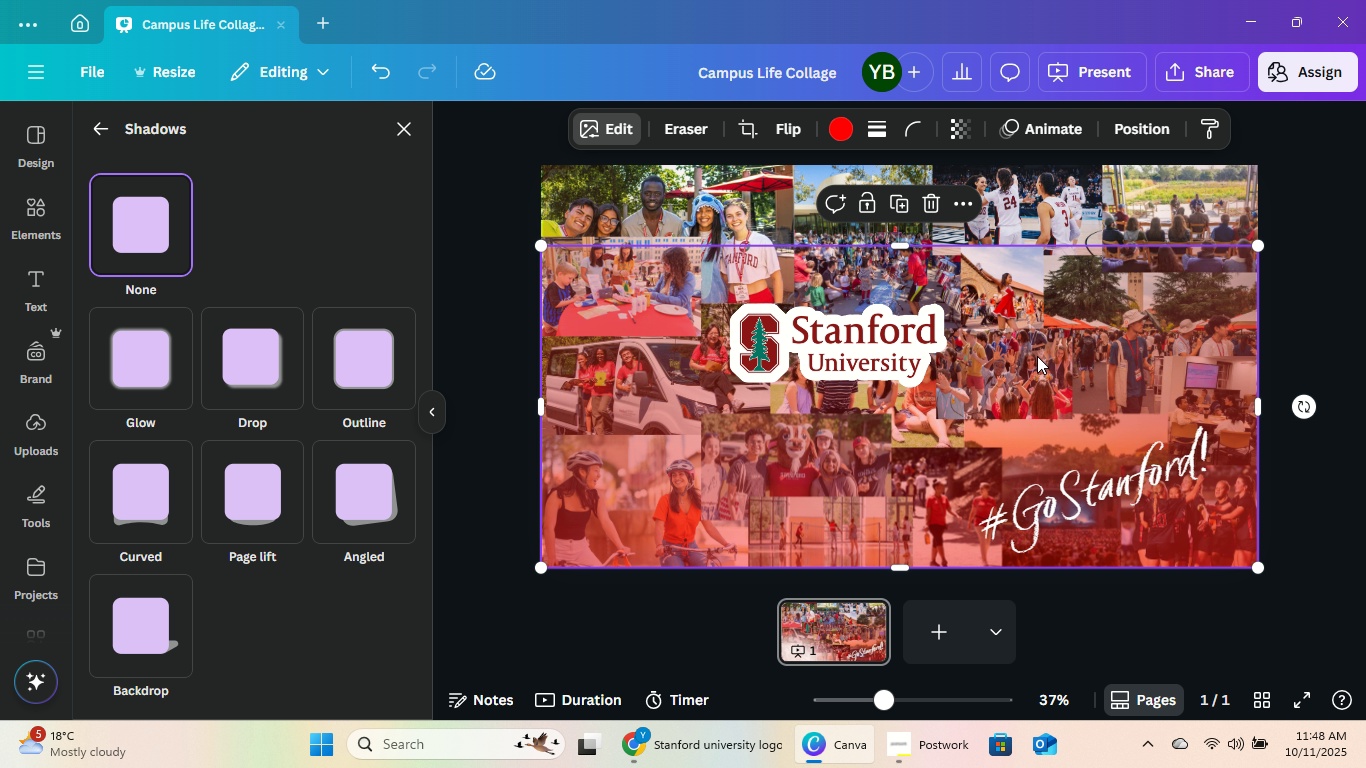 
left_click([880, 353])
 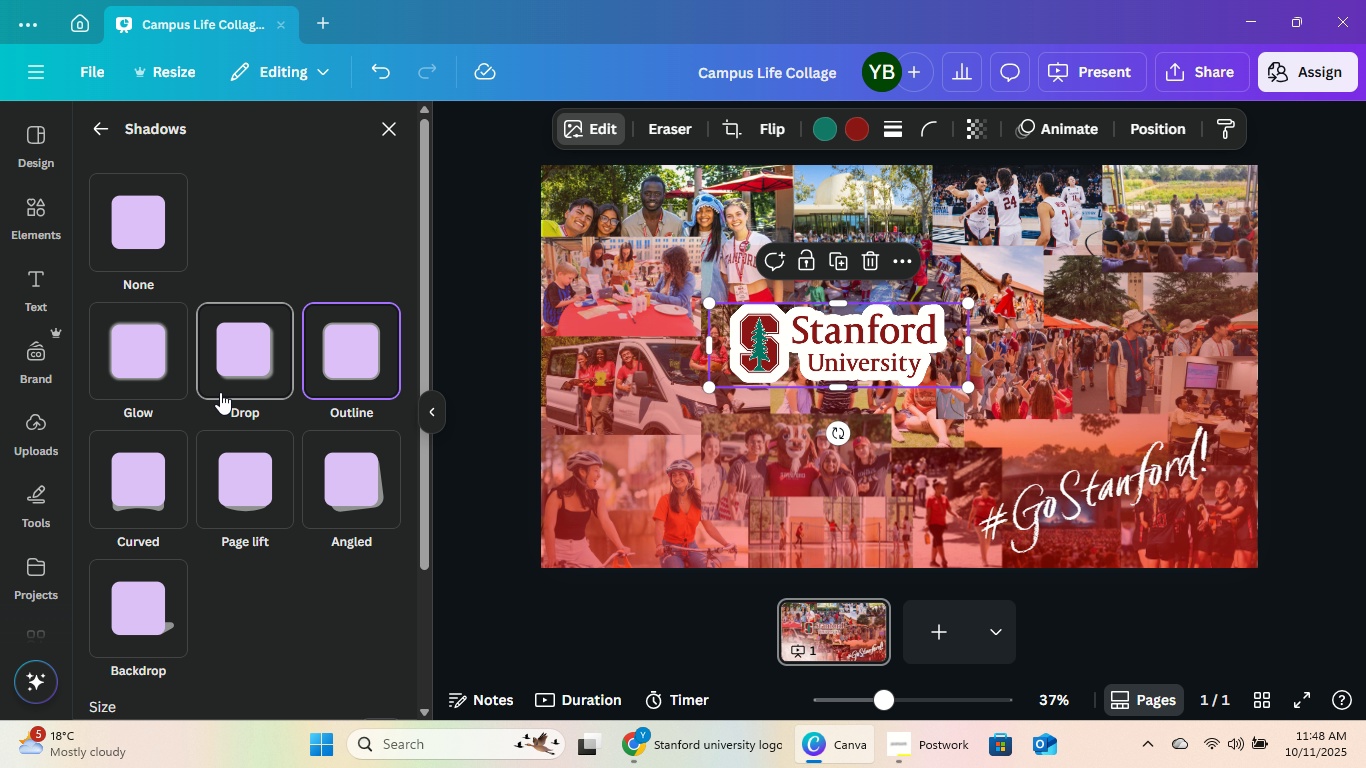 
left_click([359, 375])
 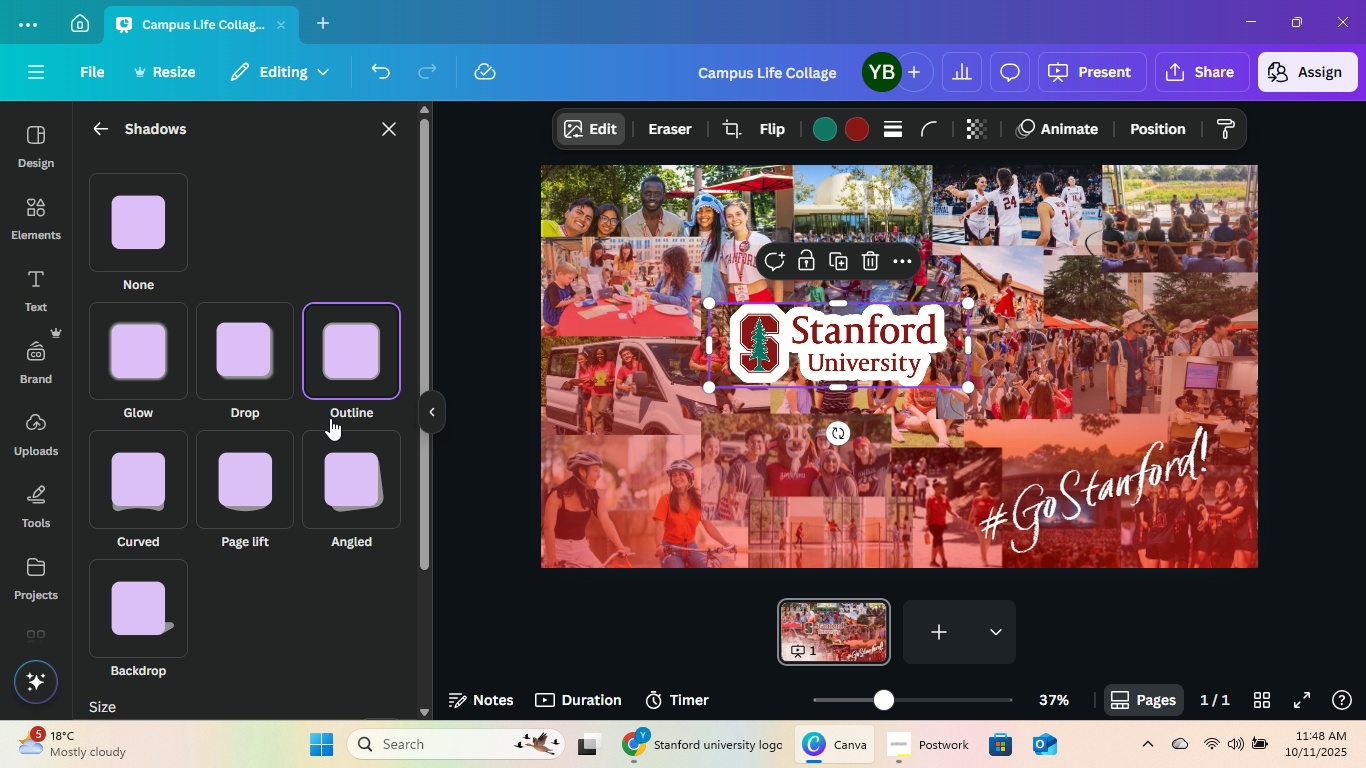 
scroll: coordinate [315, 433], scroll_direction: down, amount: 5.0
 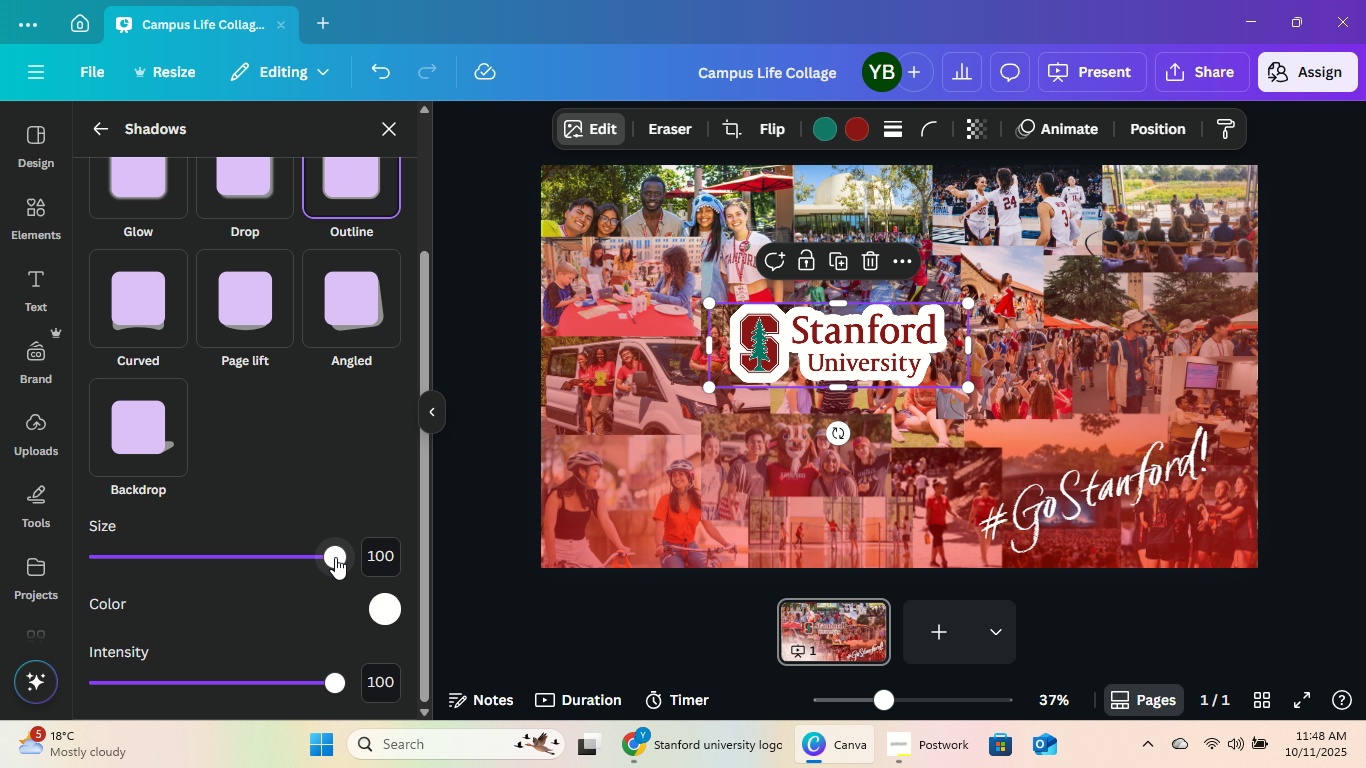 
left_click_drag(start_coordinate=[335, 557], to_coordinate=[157, 557])
 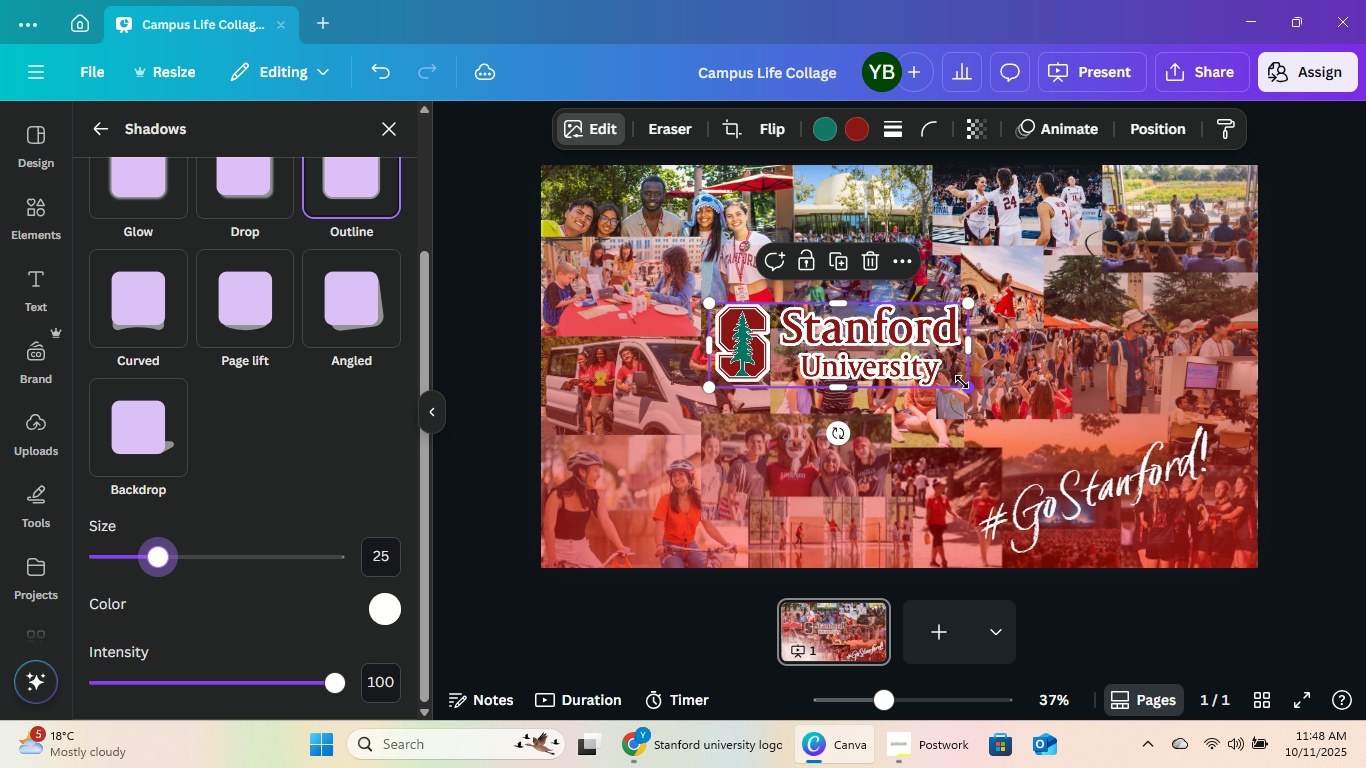 
left_click_drag(start_coordinate=[969, 385], to_coordinate=[1108, 460])
 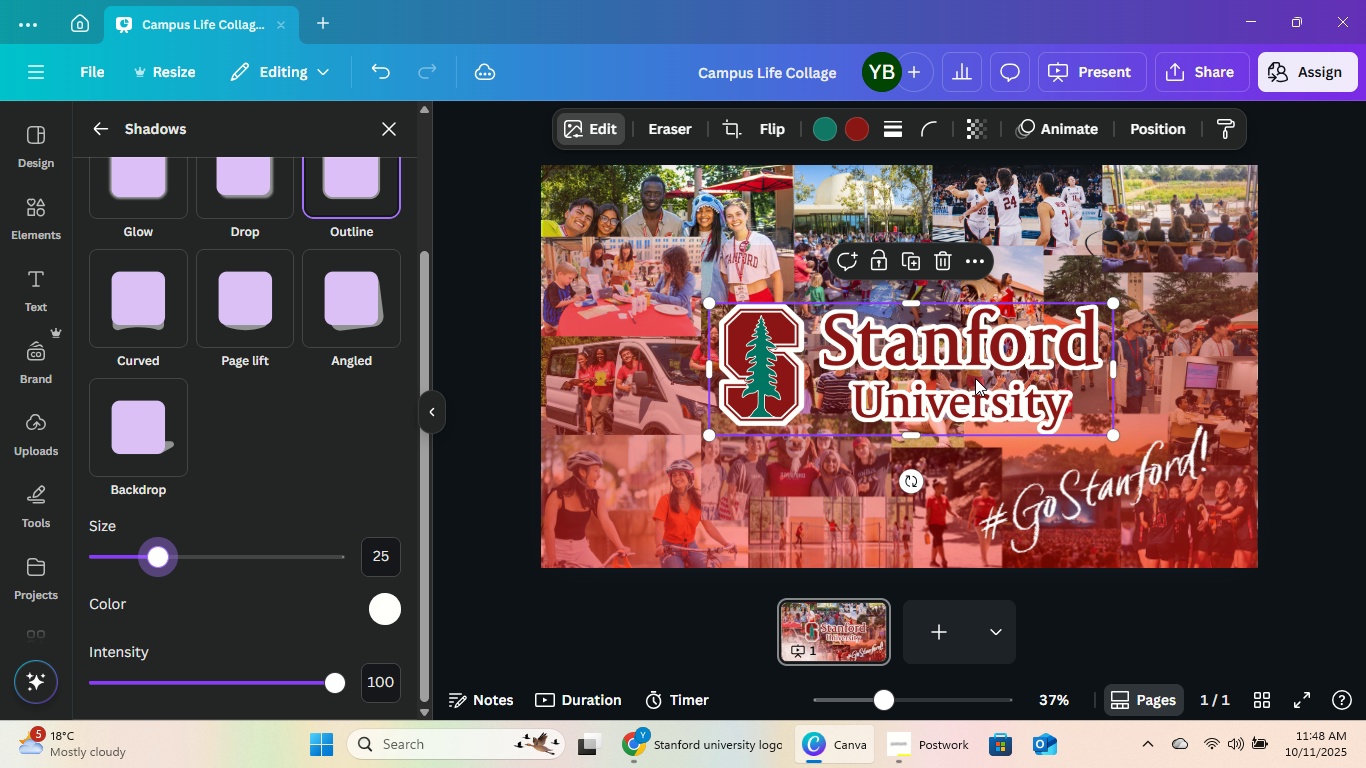 
left_click_drag(start_coordinate=[975, 376], to_coordinate=[841, 471])
 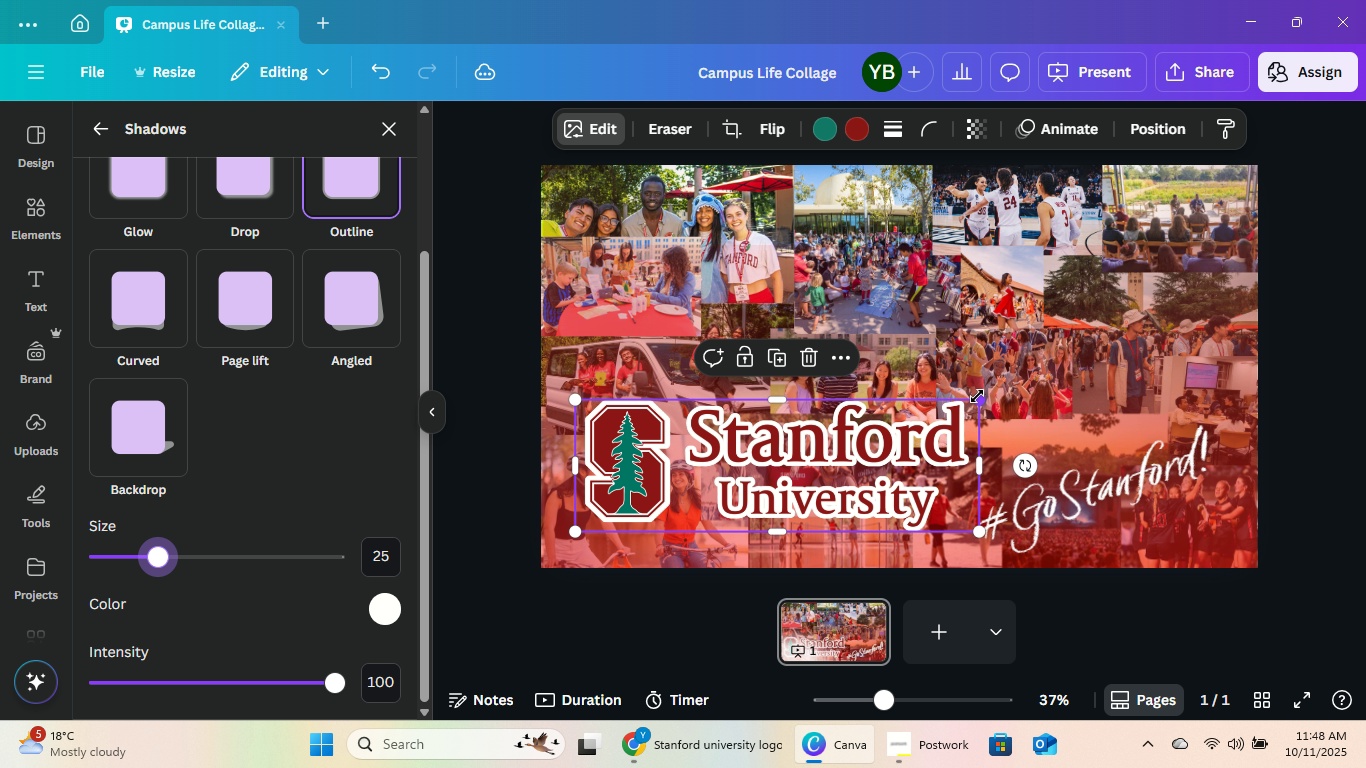 
left_click_drag(start_coordinate=[977, 397], to_coordinate=[786, 436])
 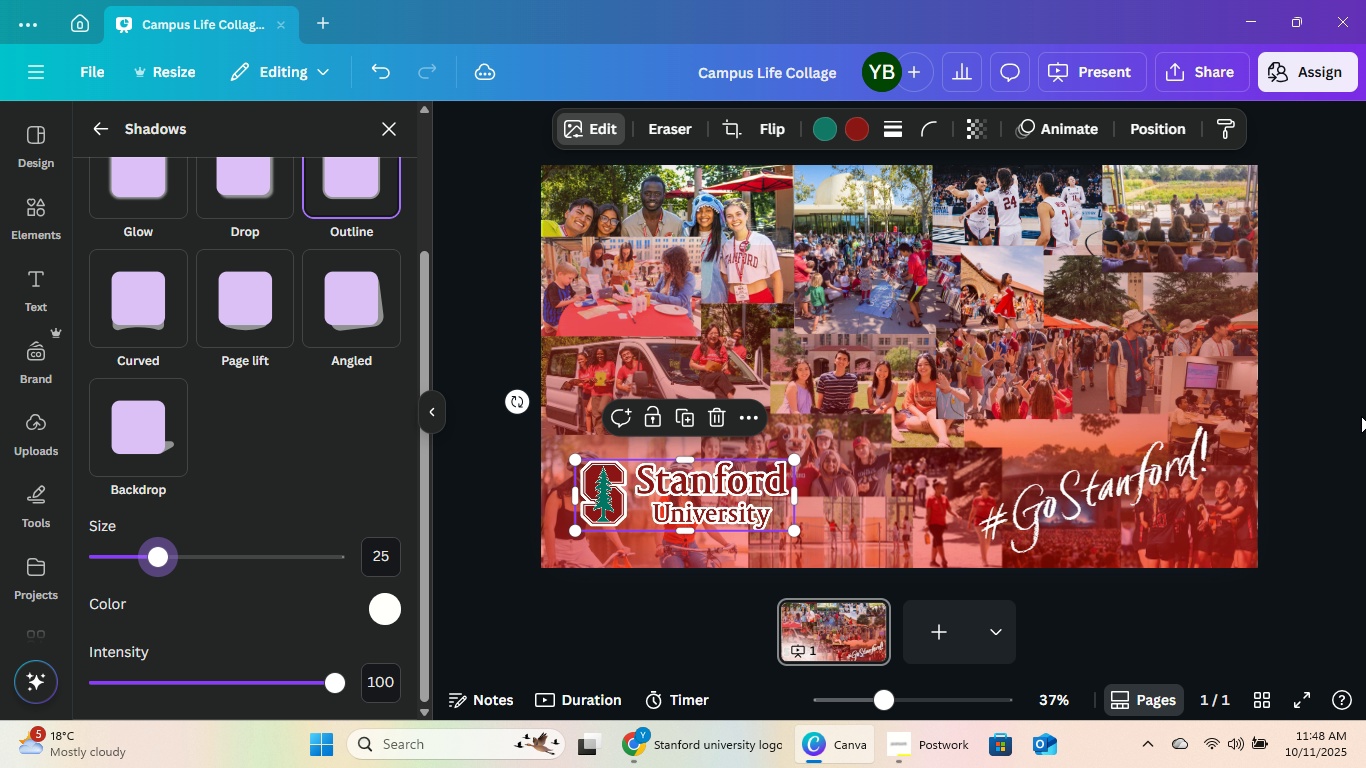 
left_click([1361, 416])
 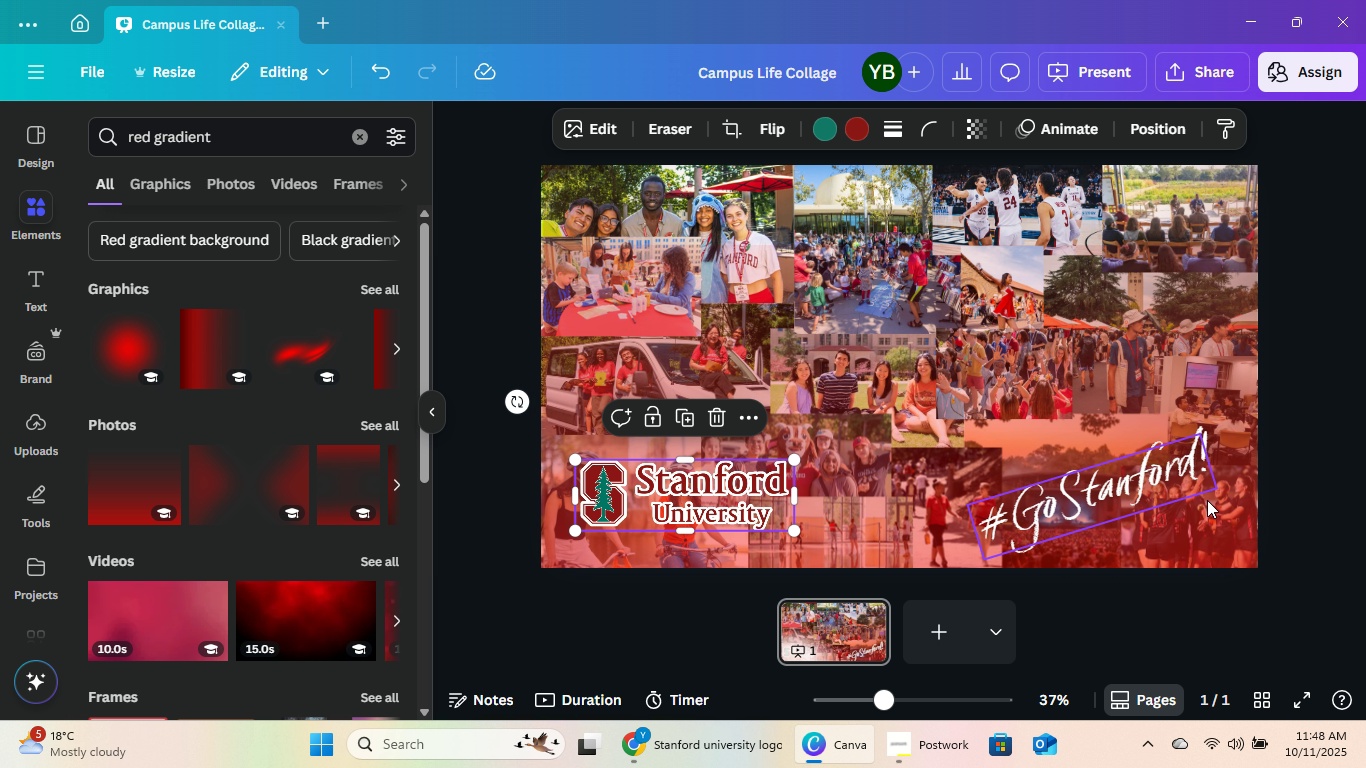 
left_click([1215, 494])
 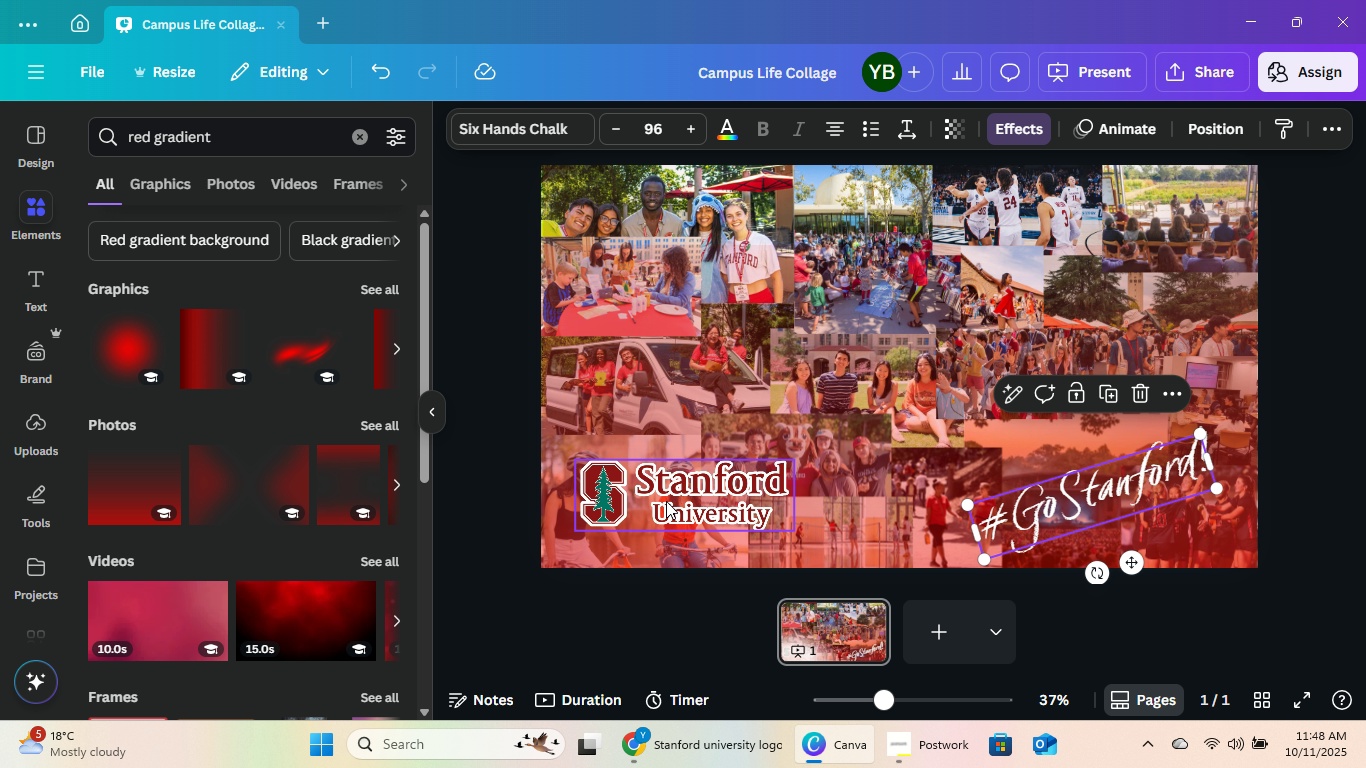 
left_click([665, 501])
 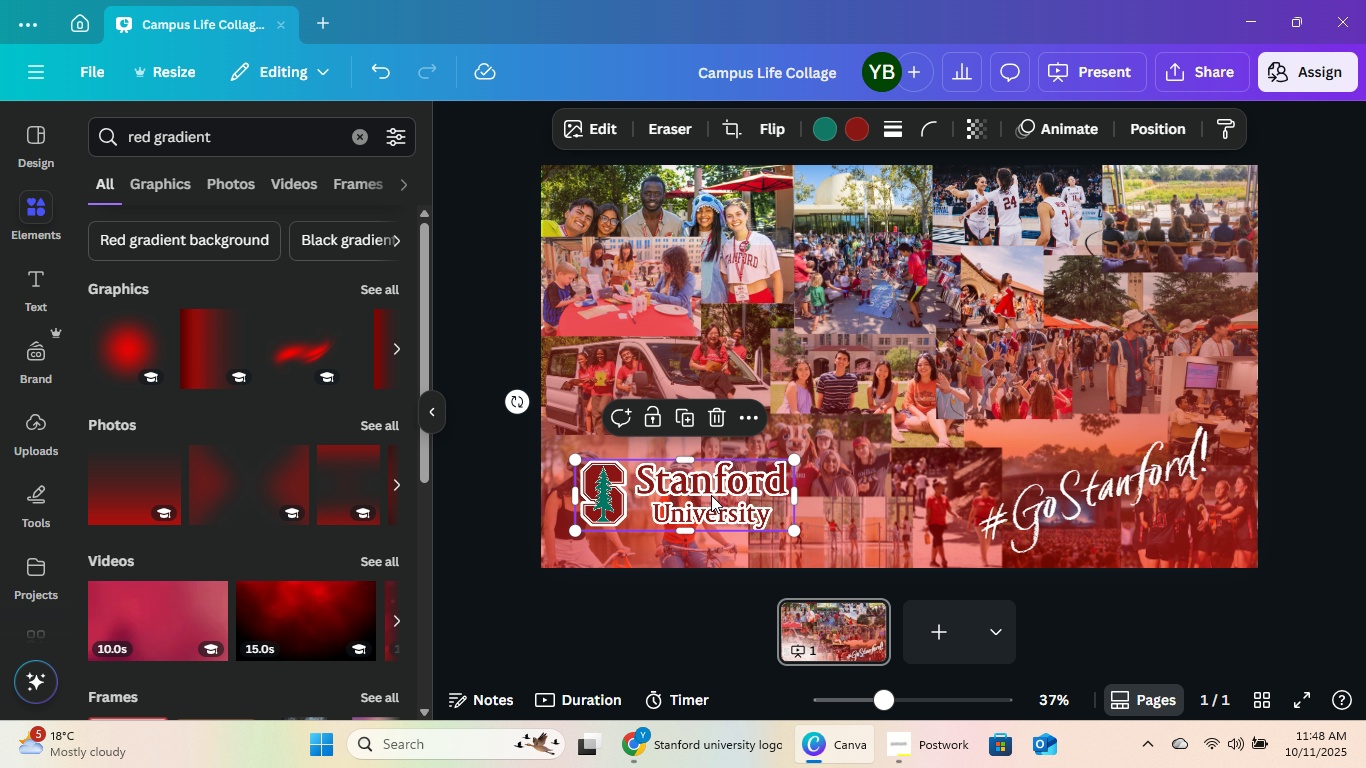 
left_click_drag(start_coordinate=[711, 495], to_coordinate=[925, 353])
 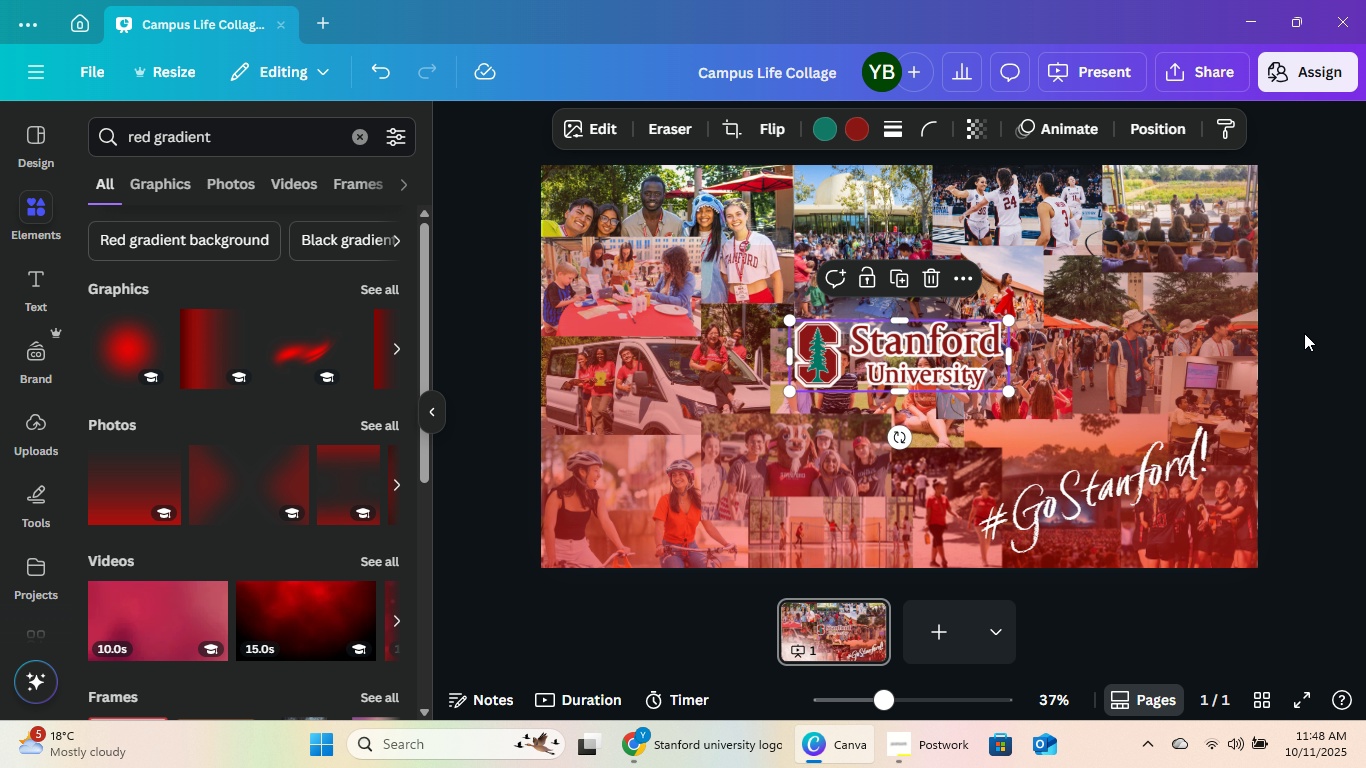 
left_click([1304, 333])
 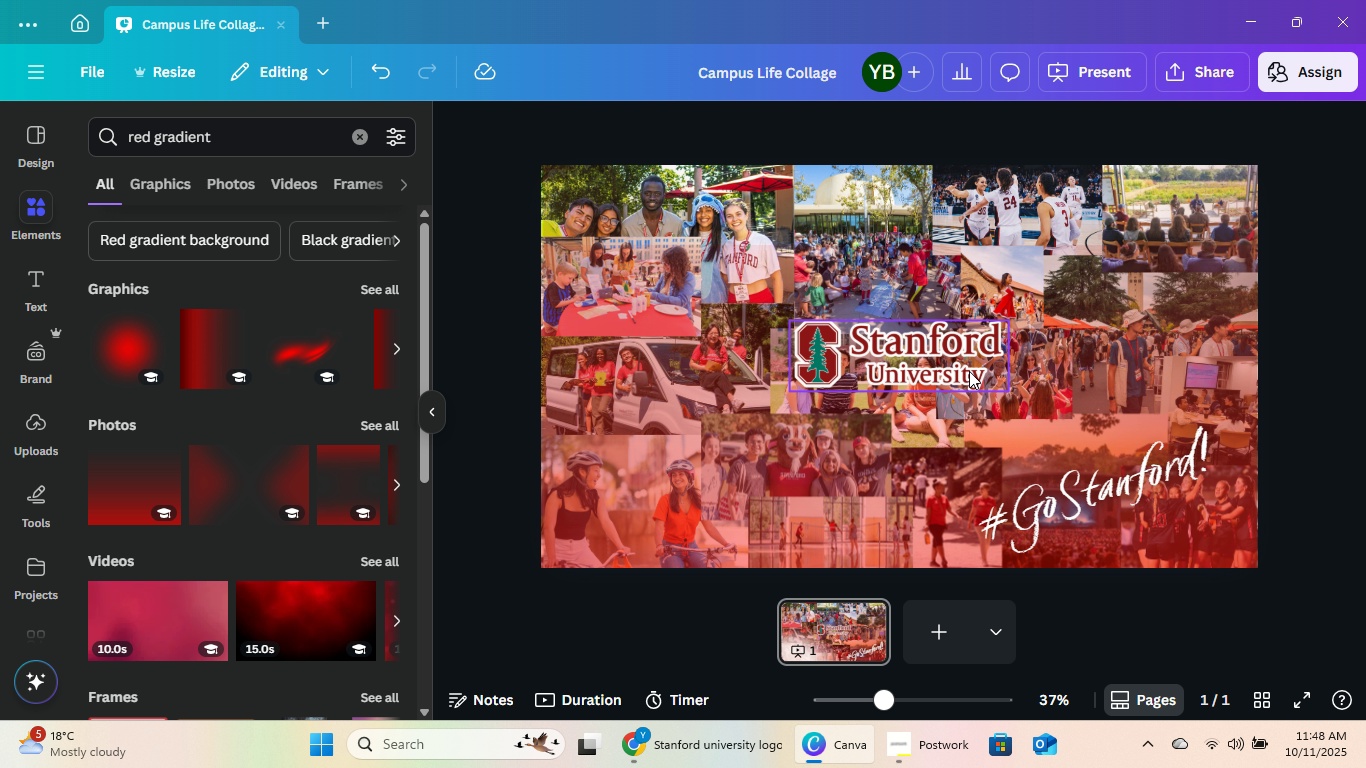 
left_click_drag(start_coordinate=[951, 356], to_coordinate=[750, 499])
 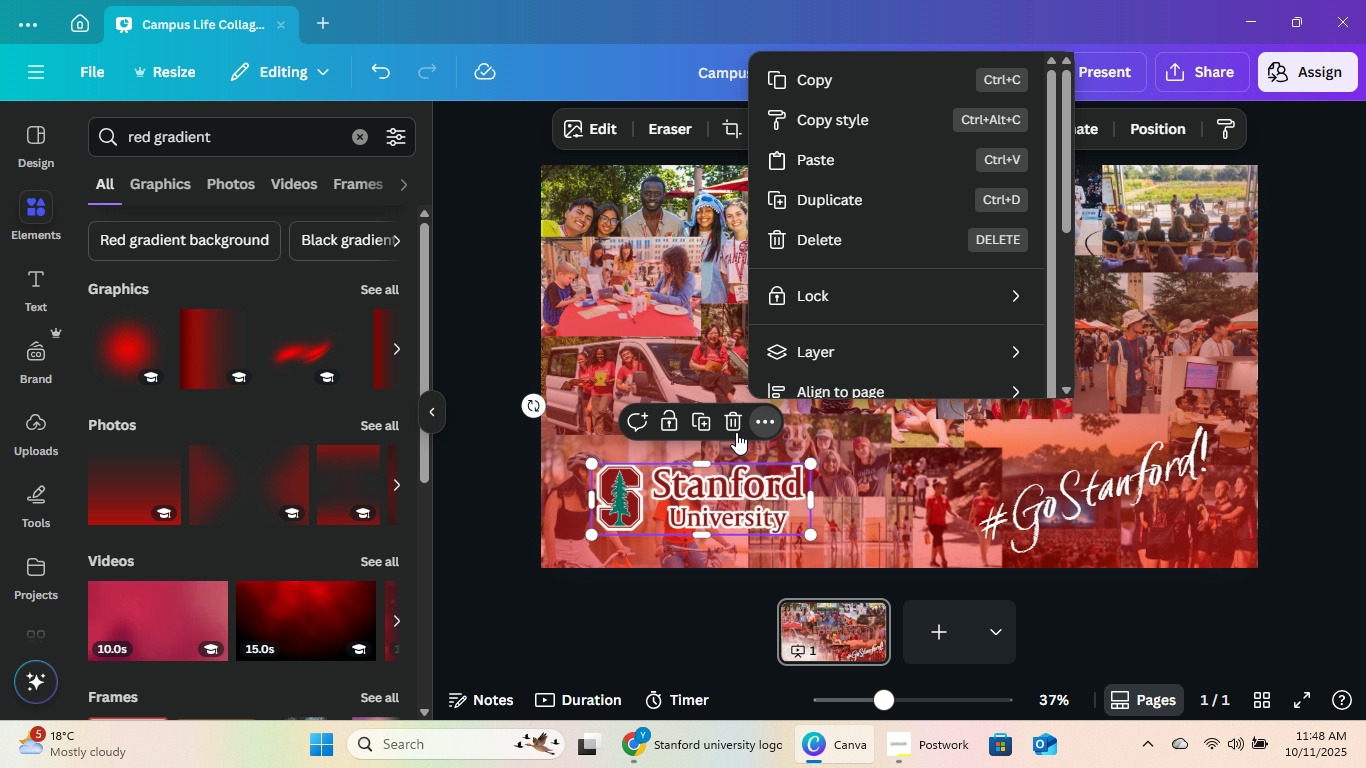 
double_click([730, 424])
 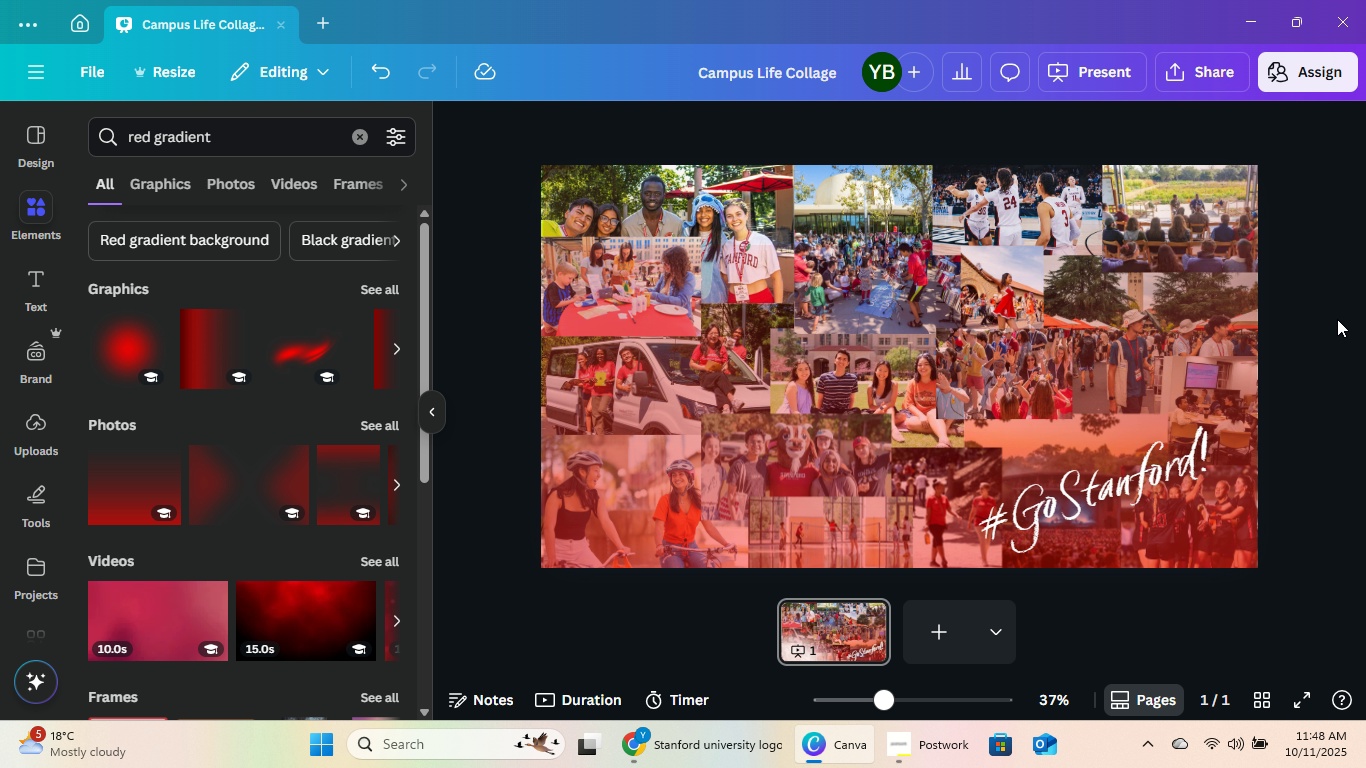 
left_click([1337, 319])
 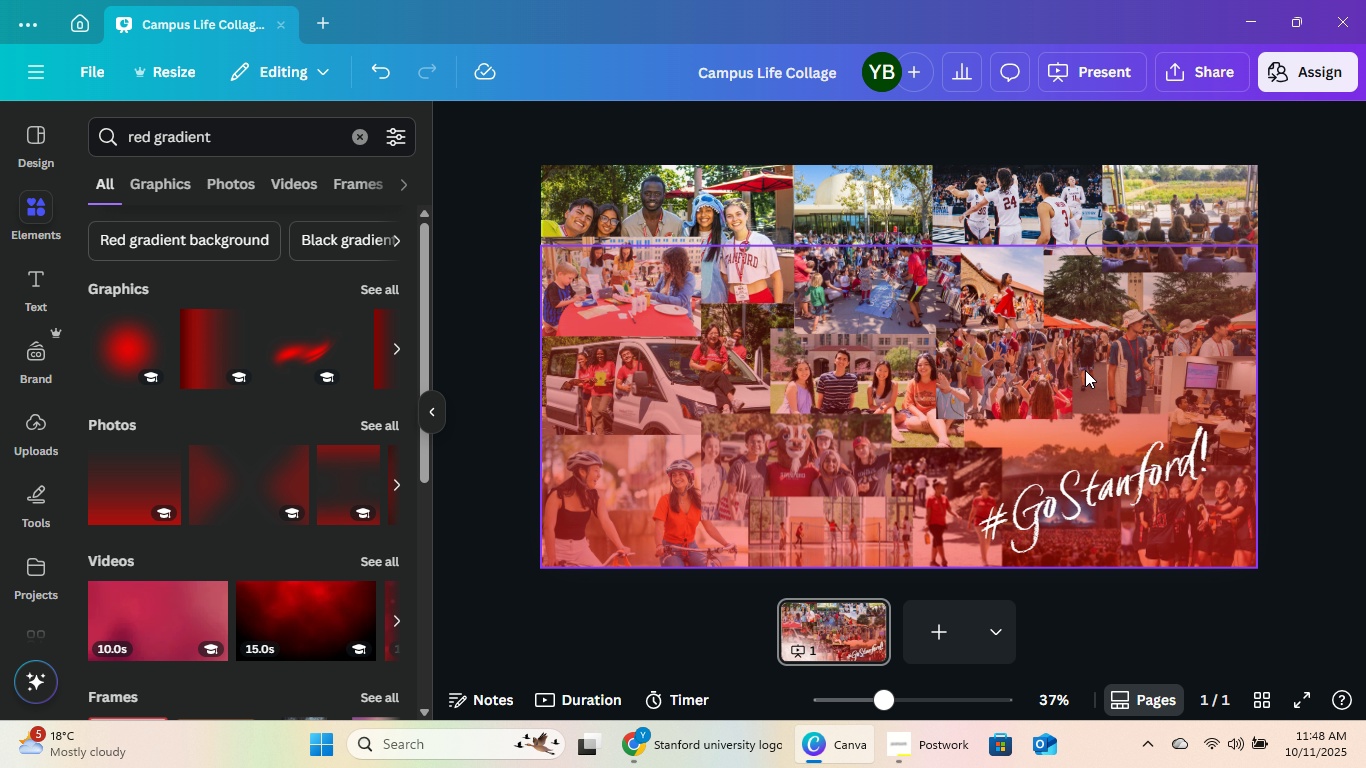 
left_click([1084, 366])
 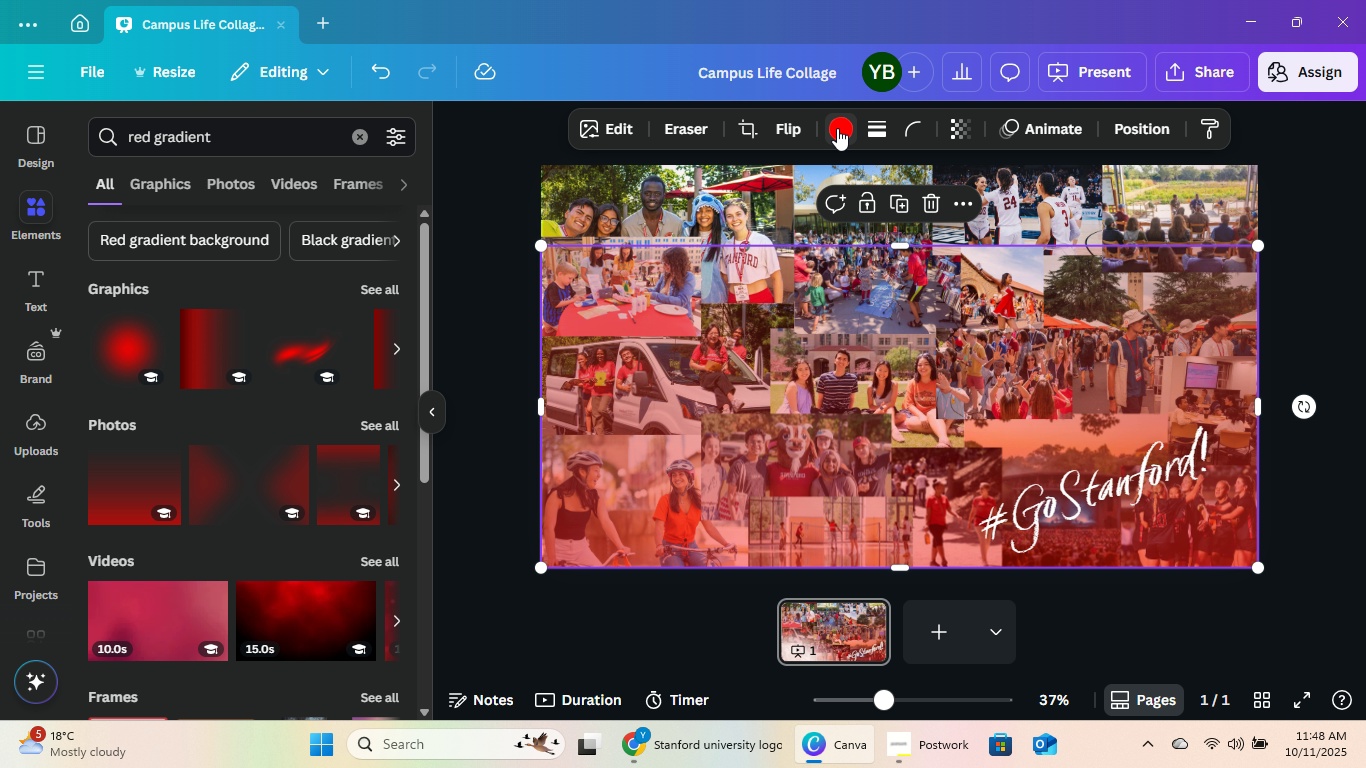 
left_click([845, 130])
 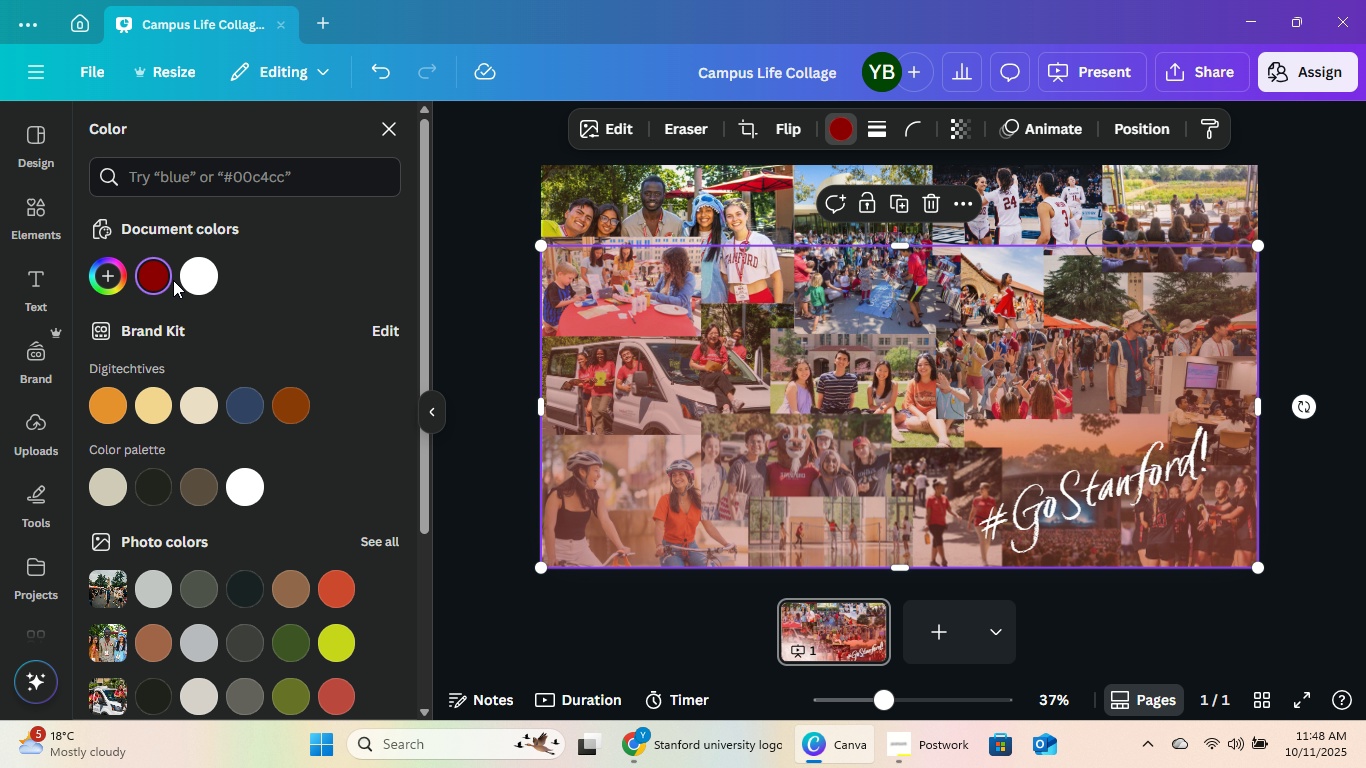 
left_click([151, 269])
 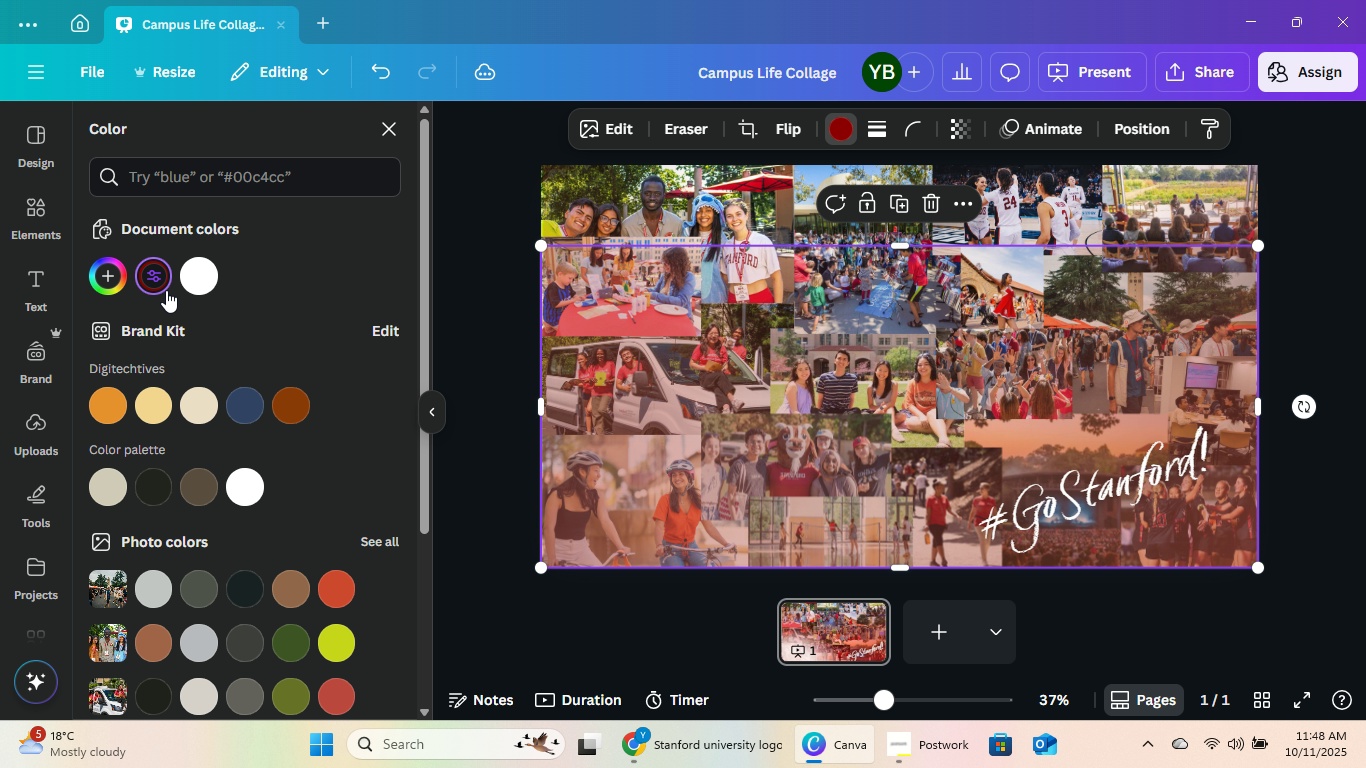 
left_click([166, 290])
 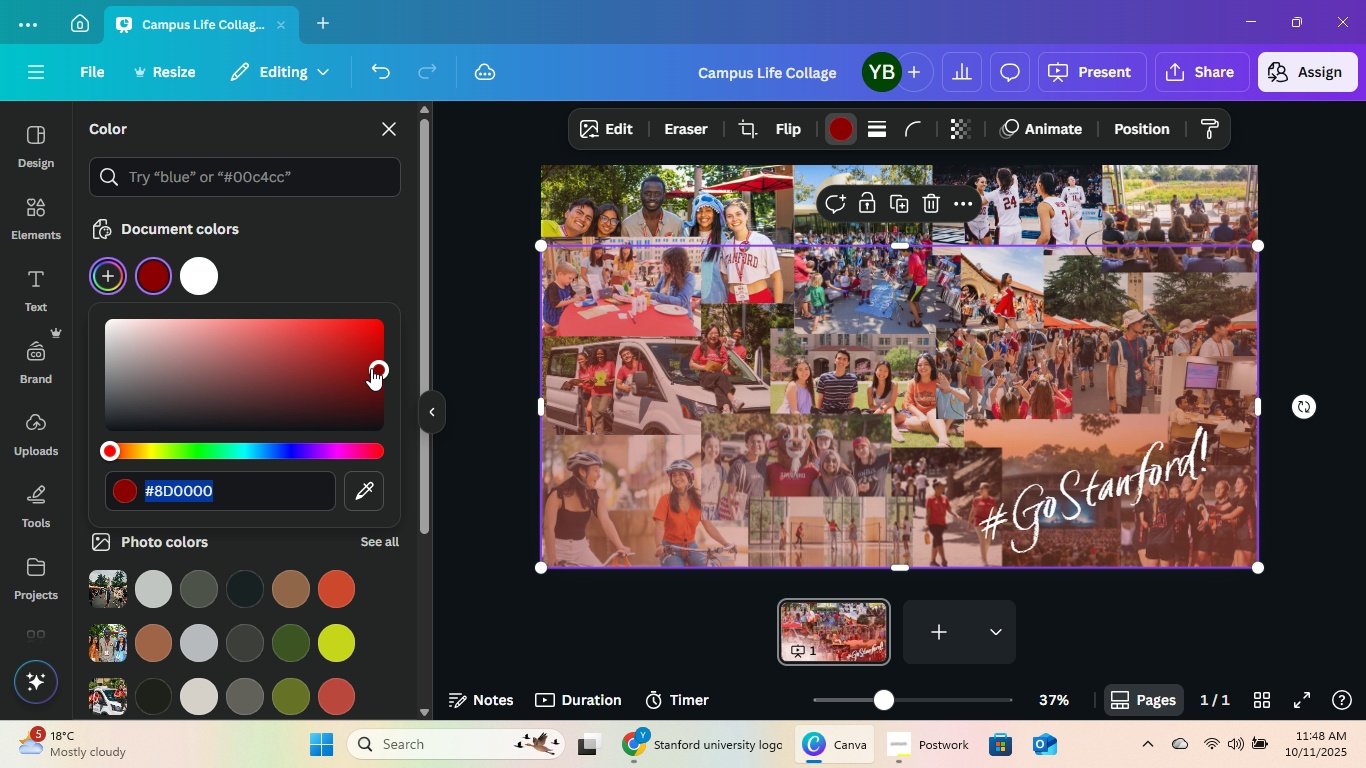 
left_click_drag(start_coordinate=[376, 365], to_coordinate=[380, 397])
 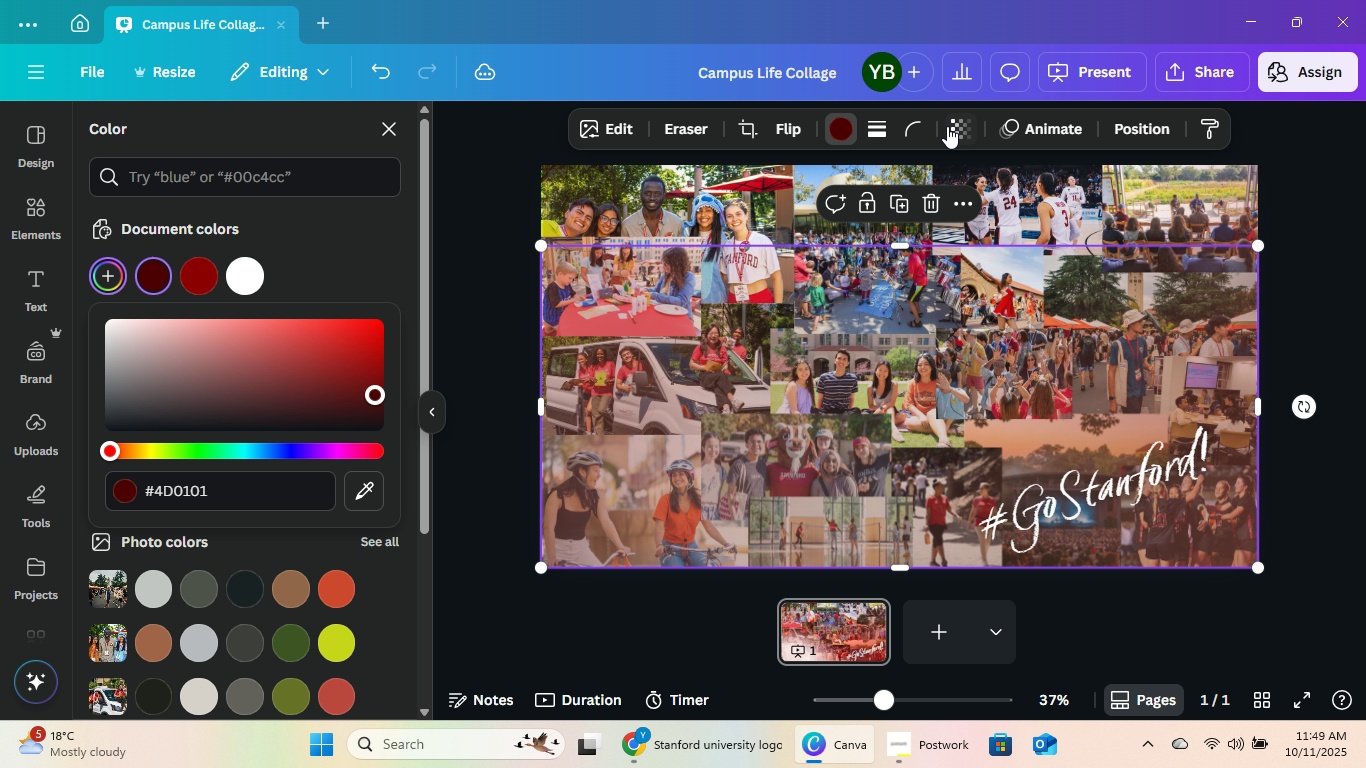 
left_click([947, 126])
 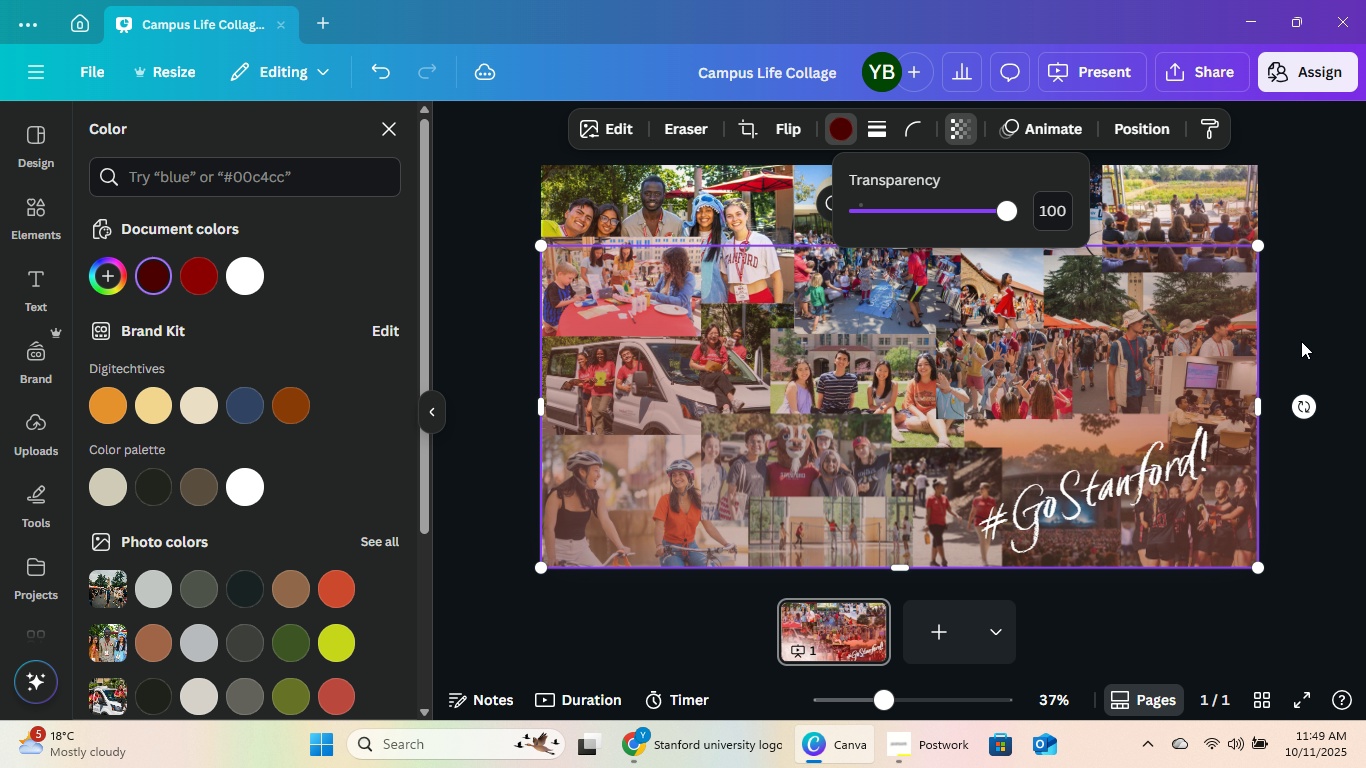 
double_click([1301, 343])
 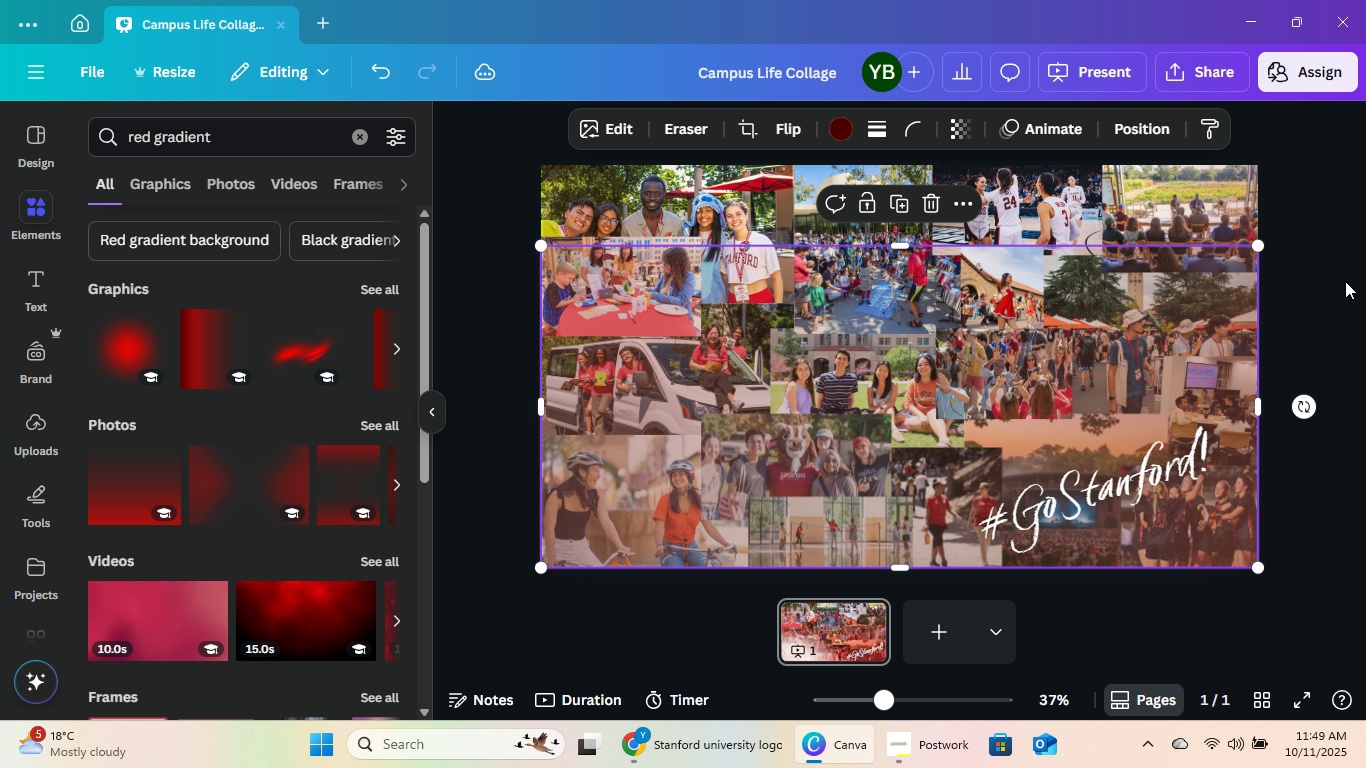 
key(Control+C)
 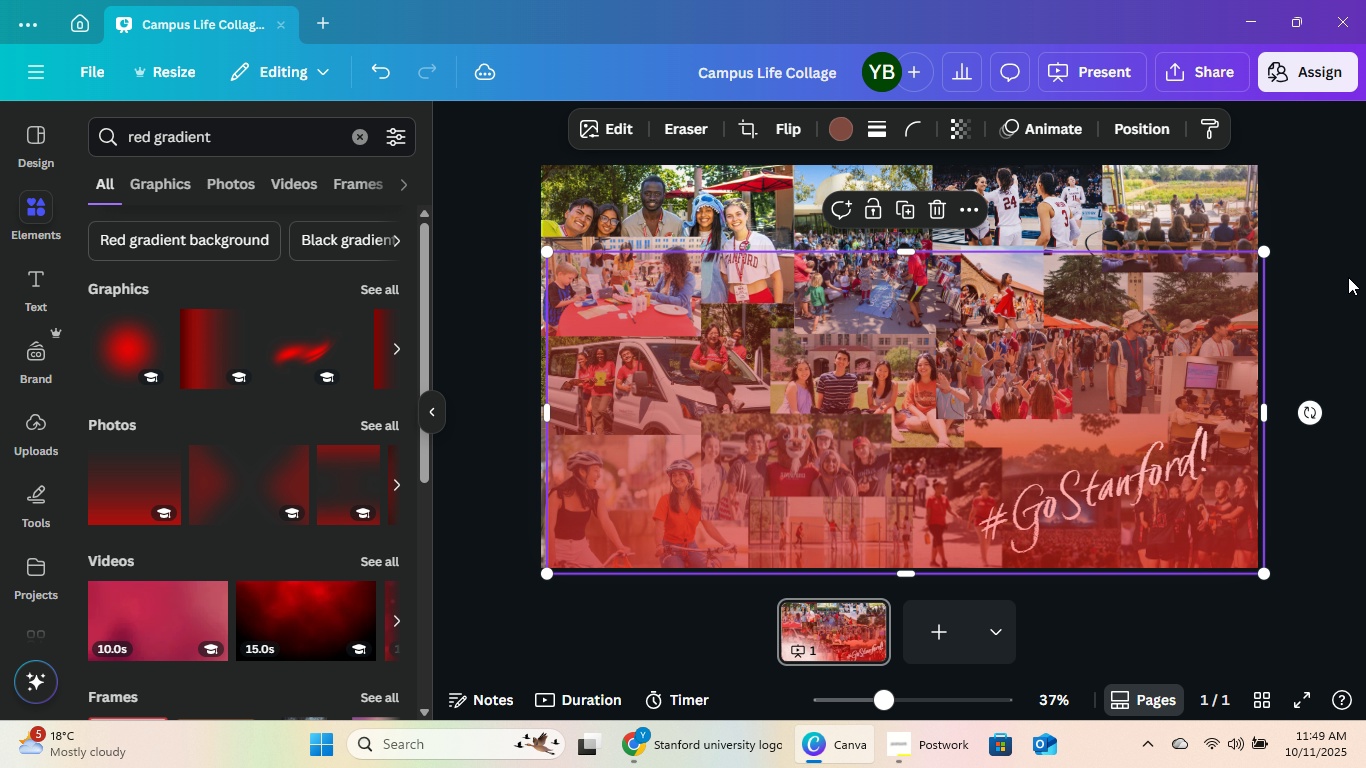 
key(Control+V)
 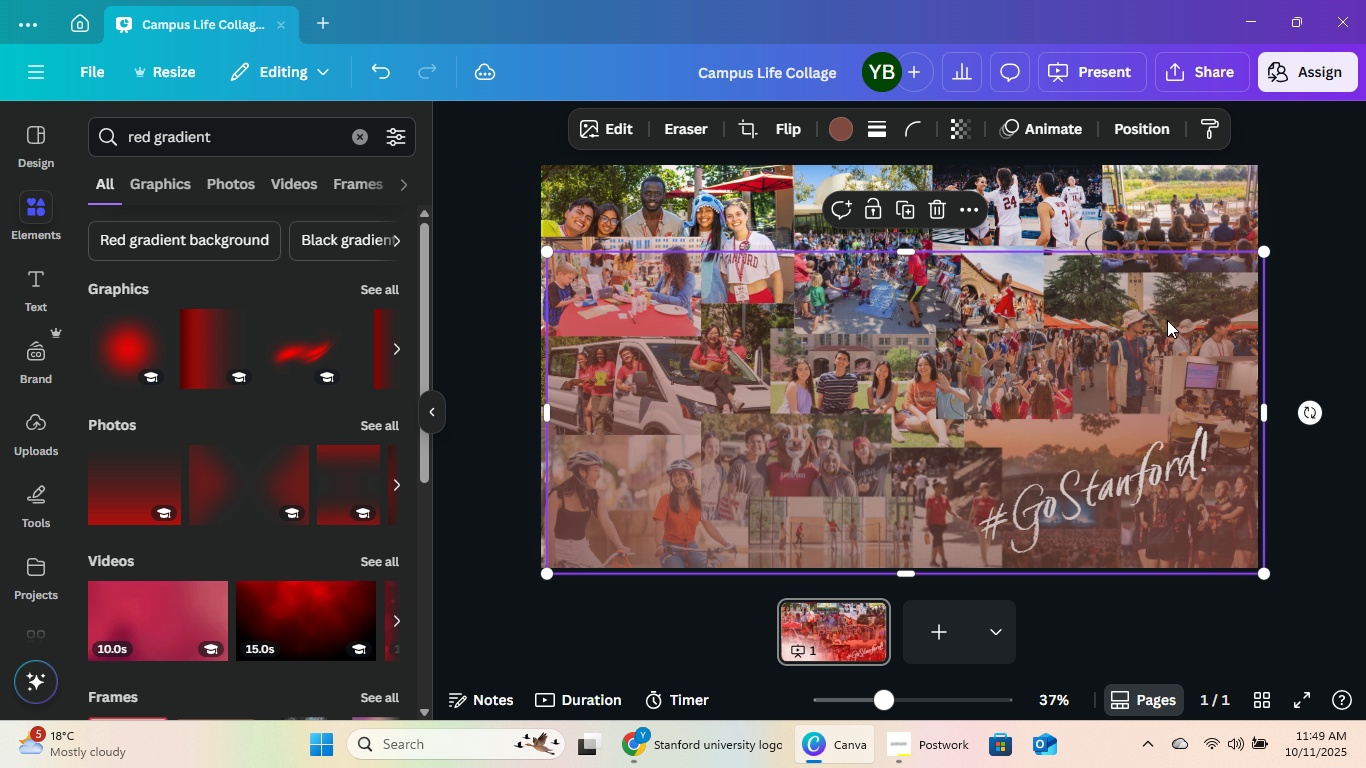 
left_click_drag(start_coordinate=[1170, 323], to_coordinate=[1163, 316])
 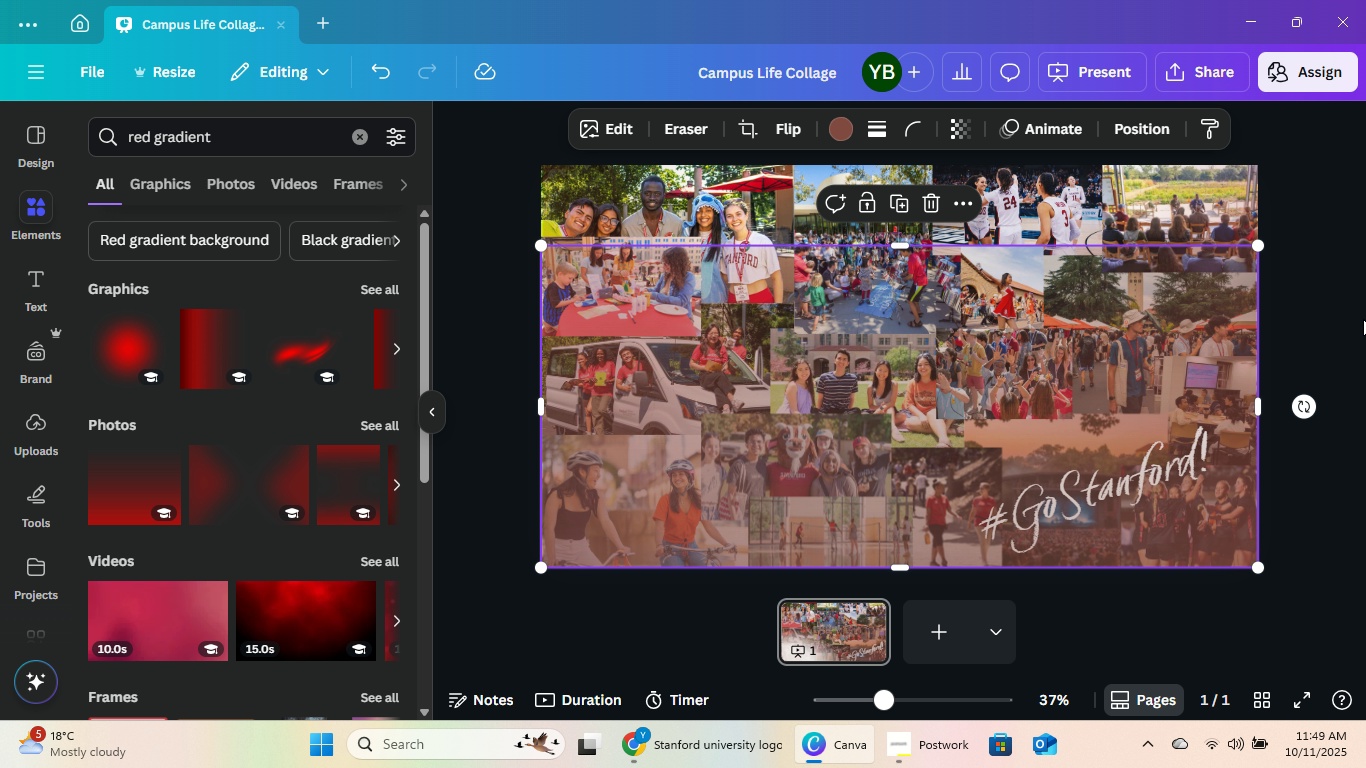 
key(Control+V)
 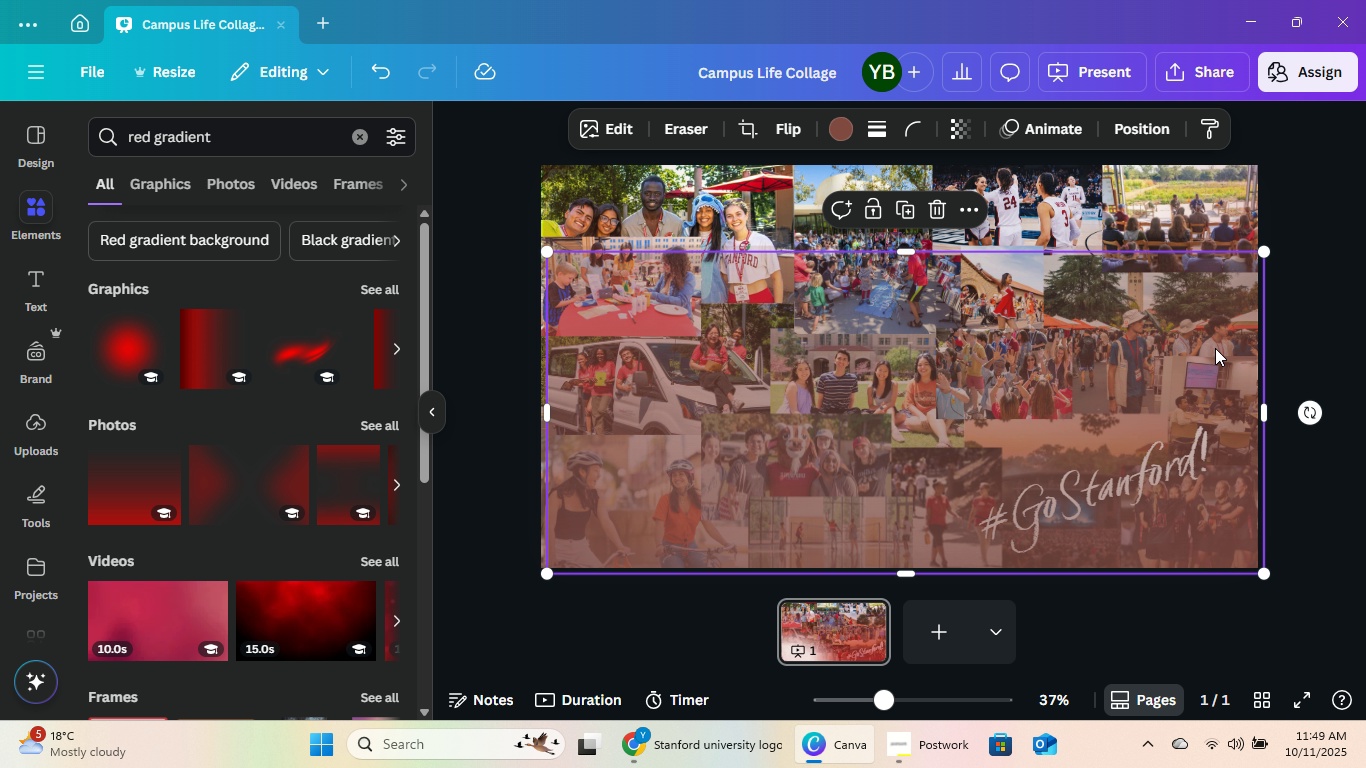 
left_click_drag(start_coordinate=[1195, 350], to_coordinate=[1189, 339])
 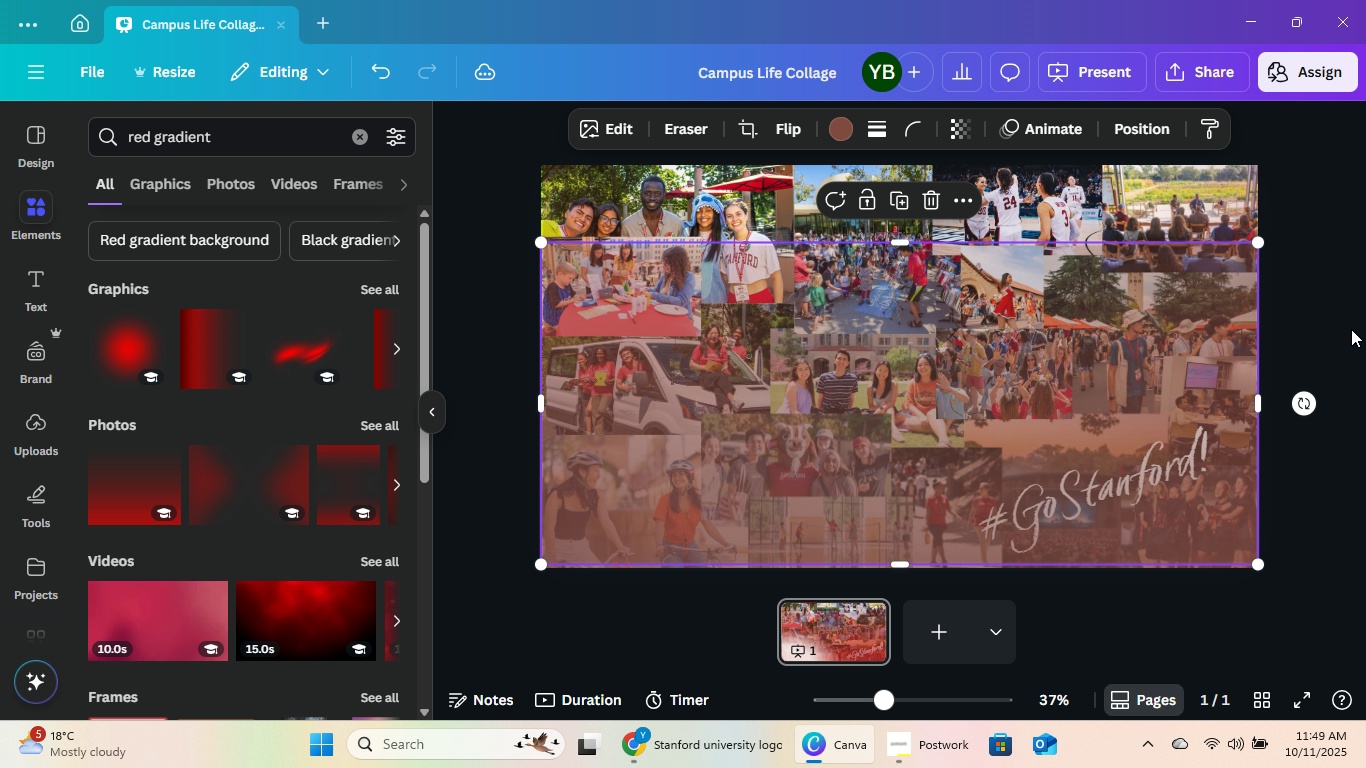 
left_click([1351, 329])
 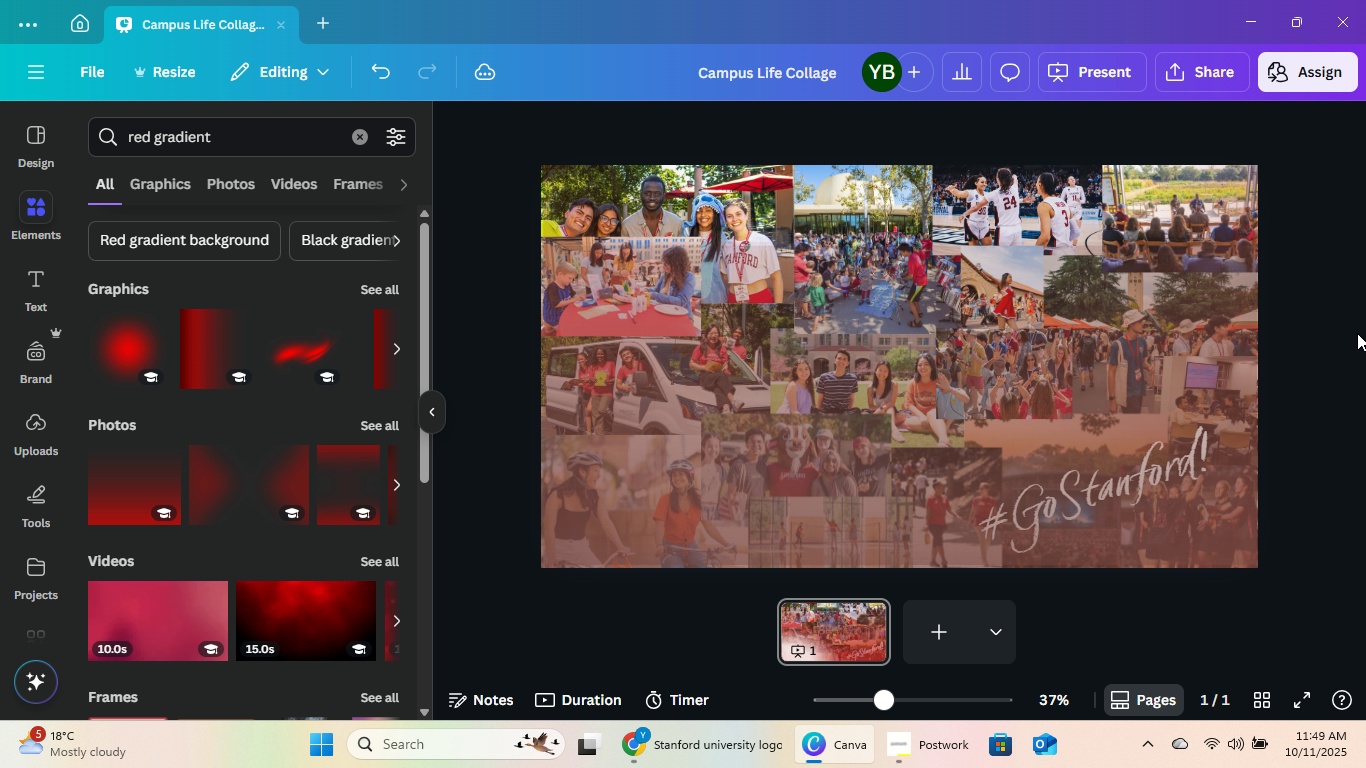 
key(Control+V)
 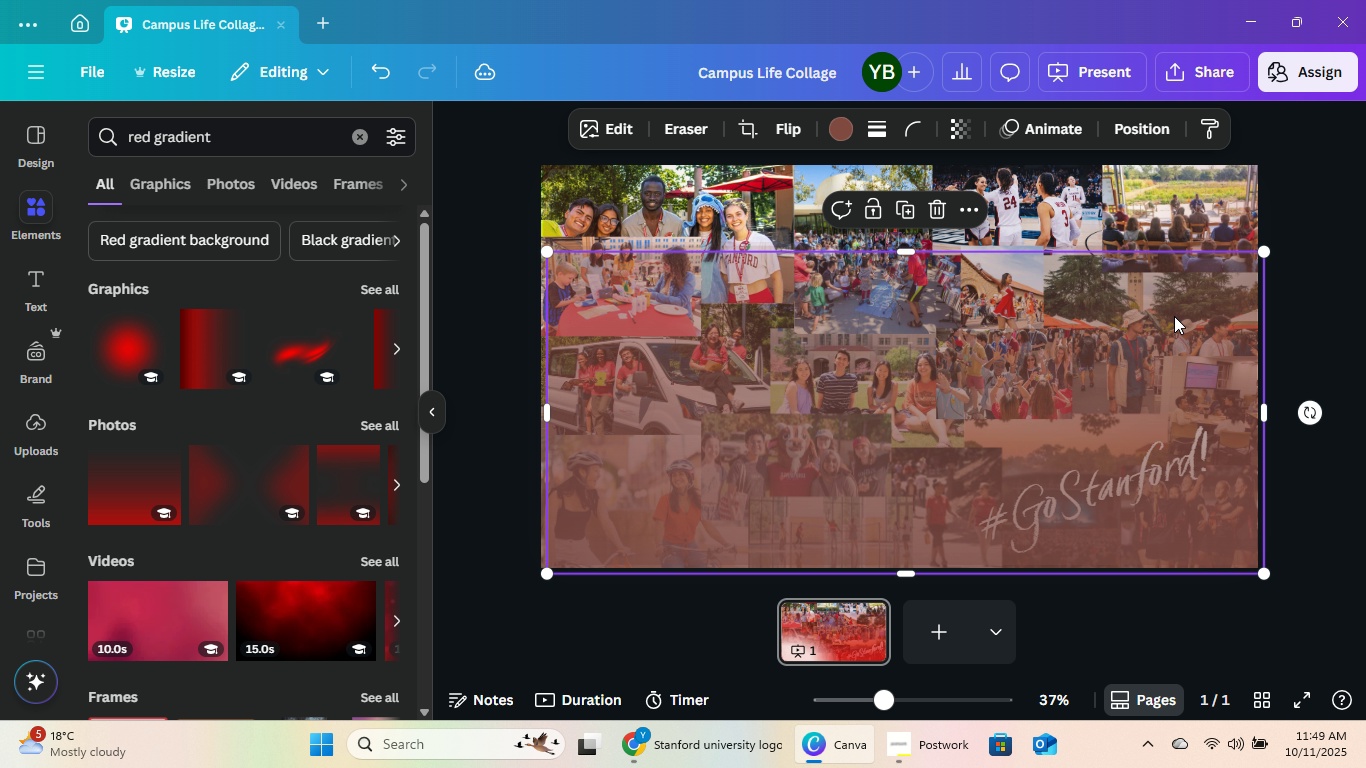 
left_click_drag(start_coordinate=[1173, 316], to_coordinate=[1165, 307])
 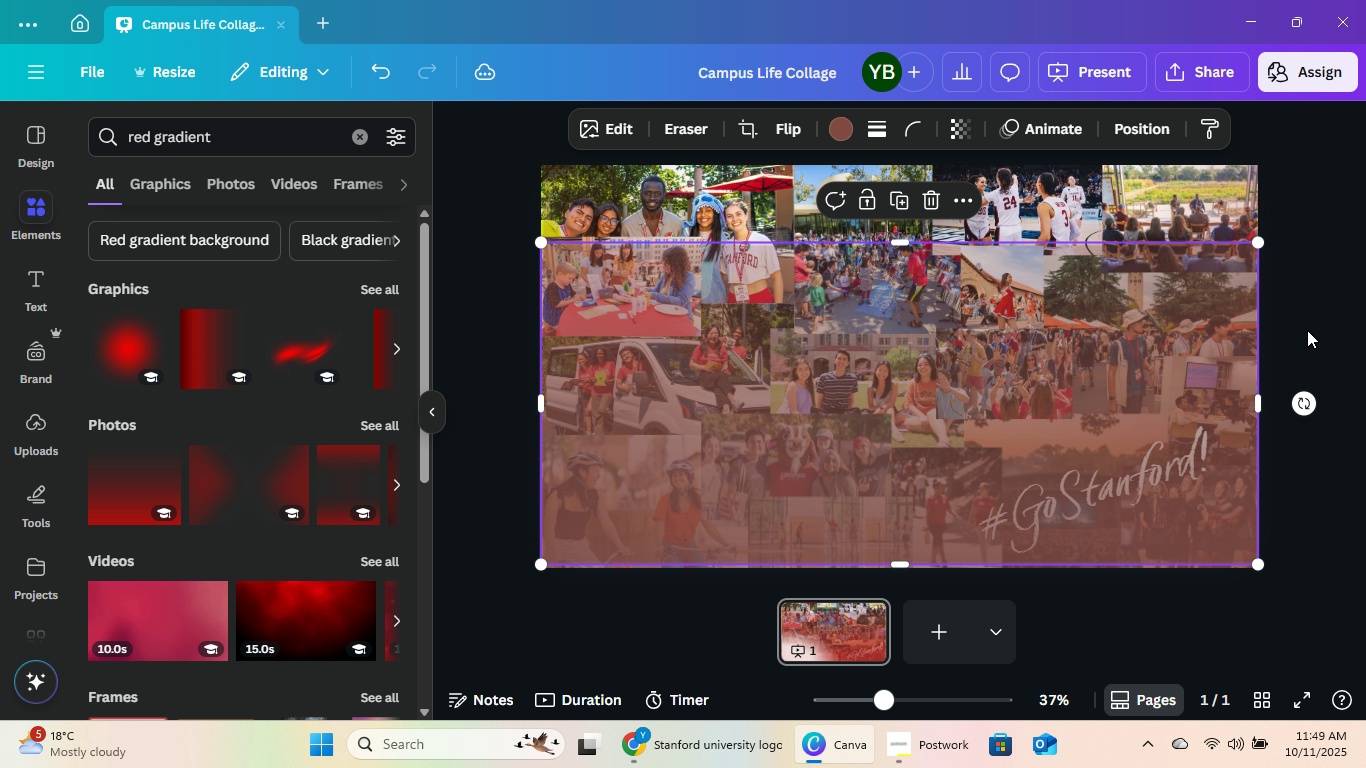 
left_click([1307, 330])
 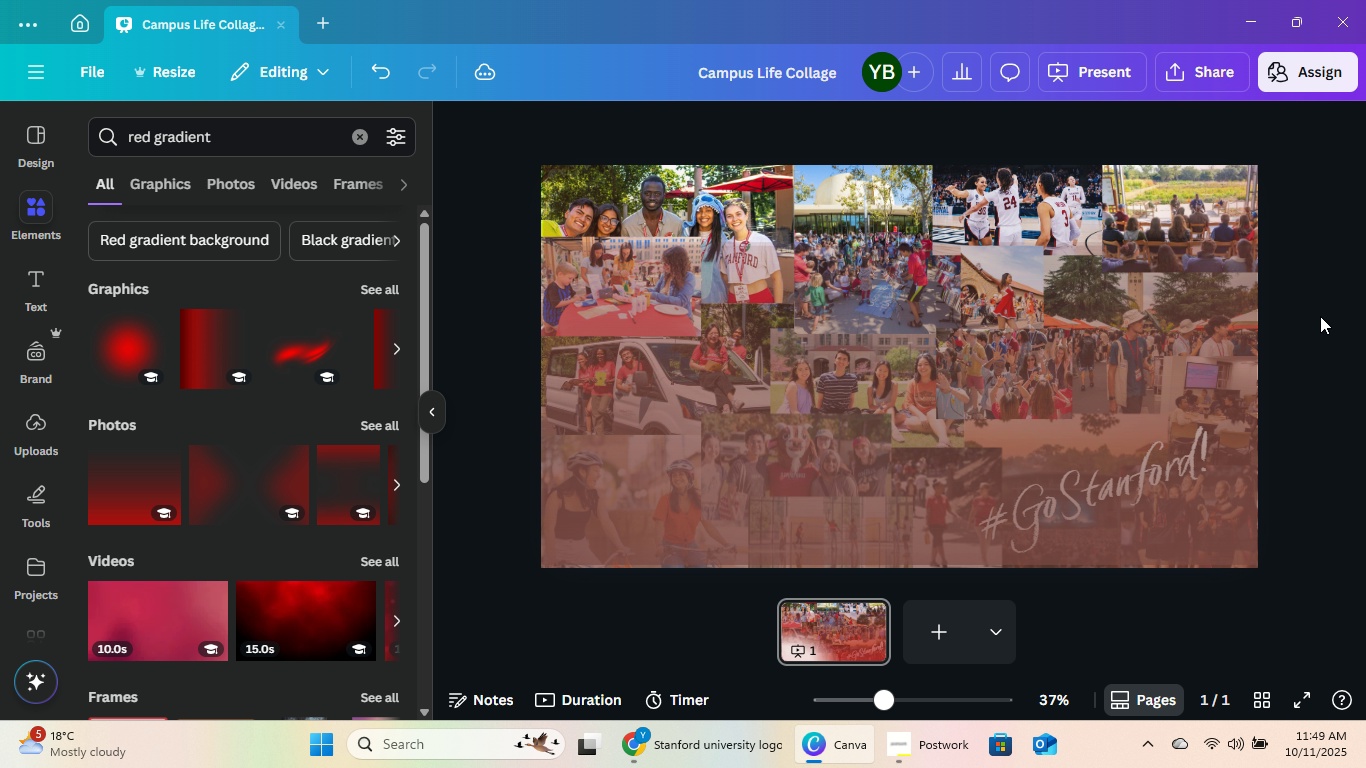 
left_click_drag(start_coordinate=[1321, 316], to_coordinate=[1202, 334])
 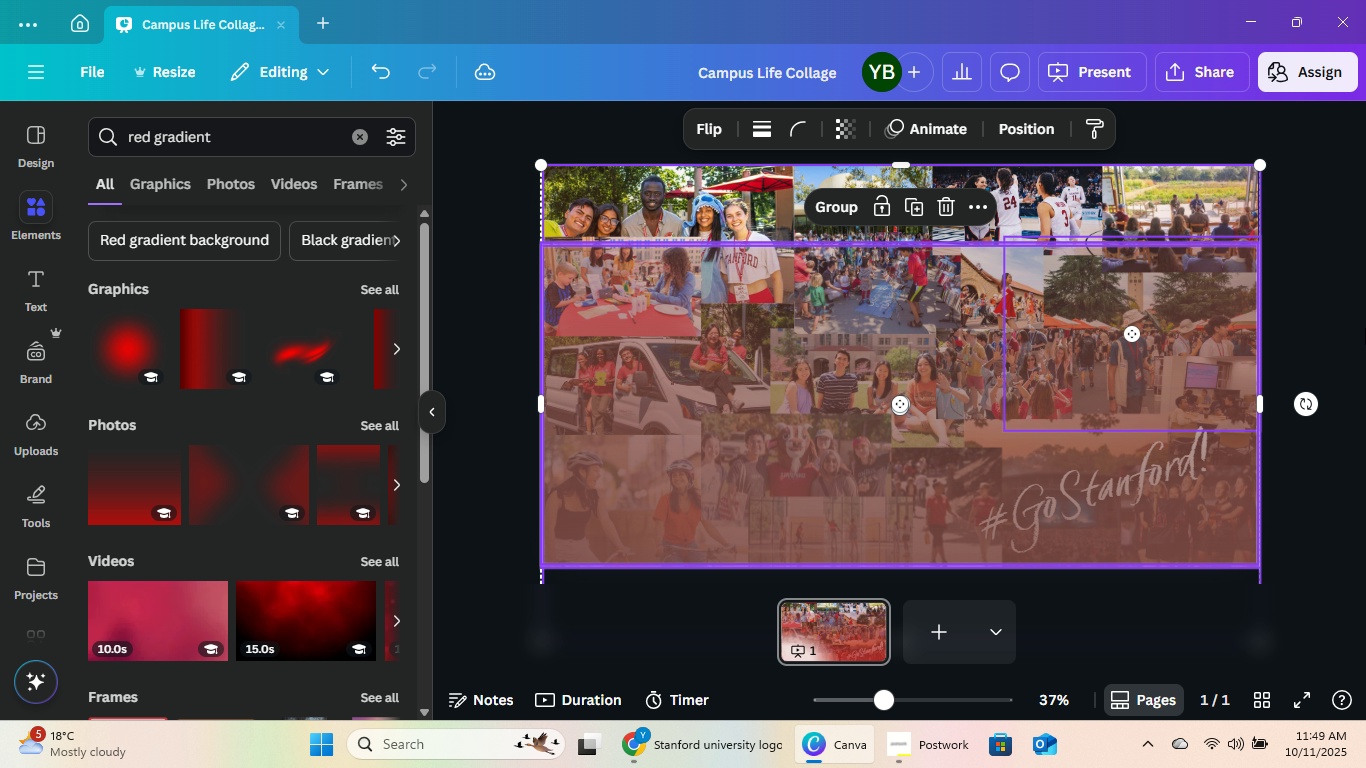 
left_click([1365, 328])
 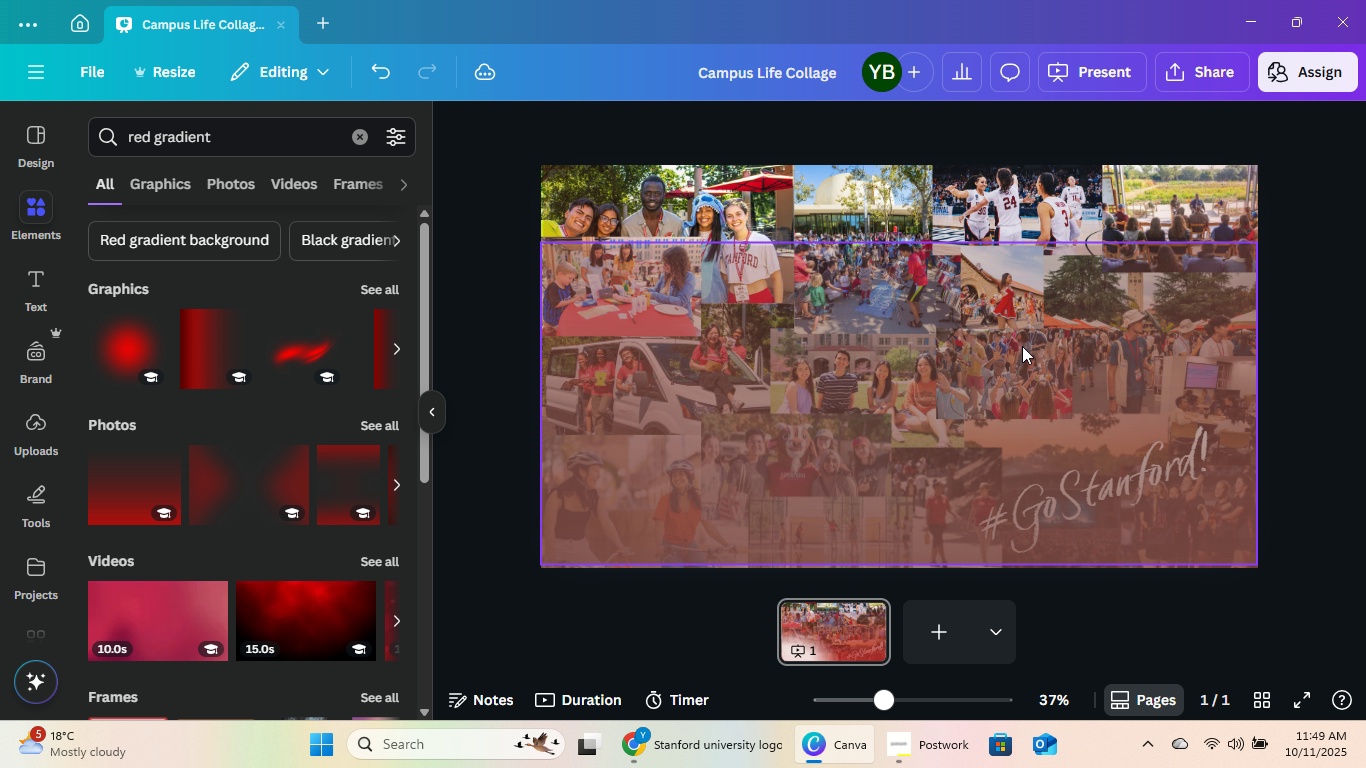 
left_click([1022, 346])
 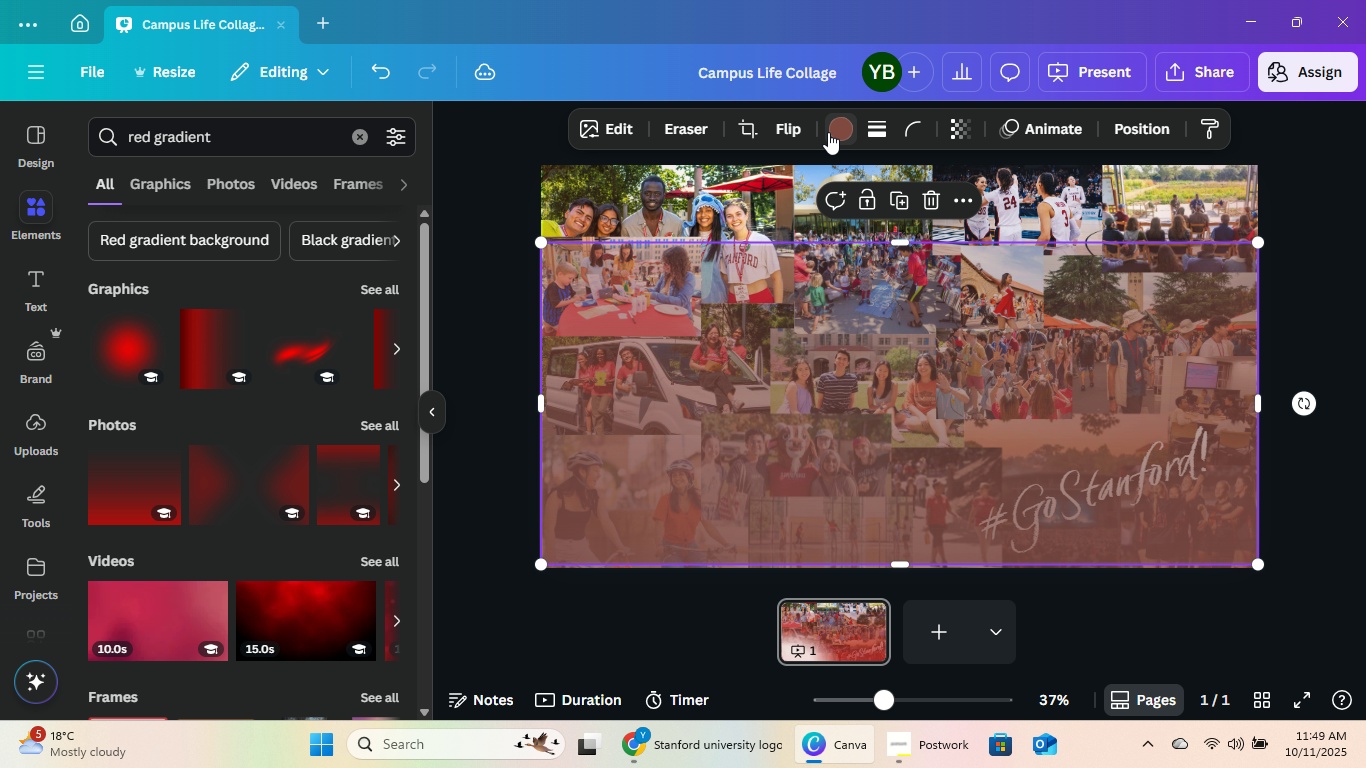 
left_click([828, 131])
 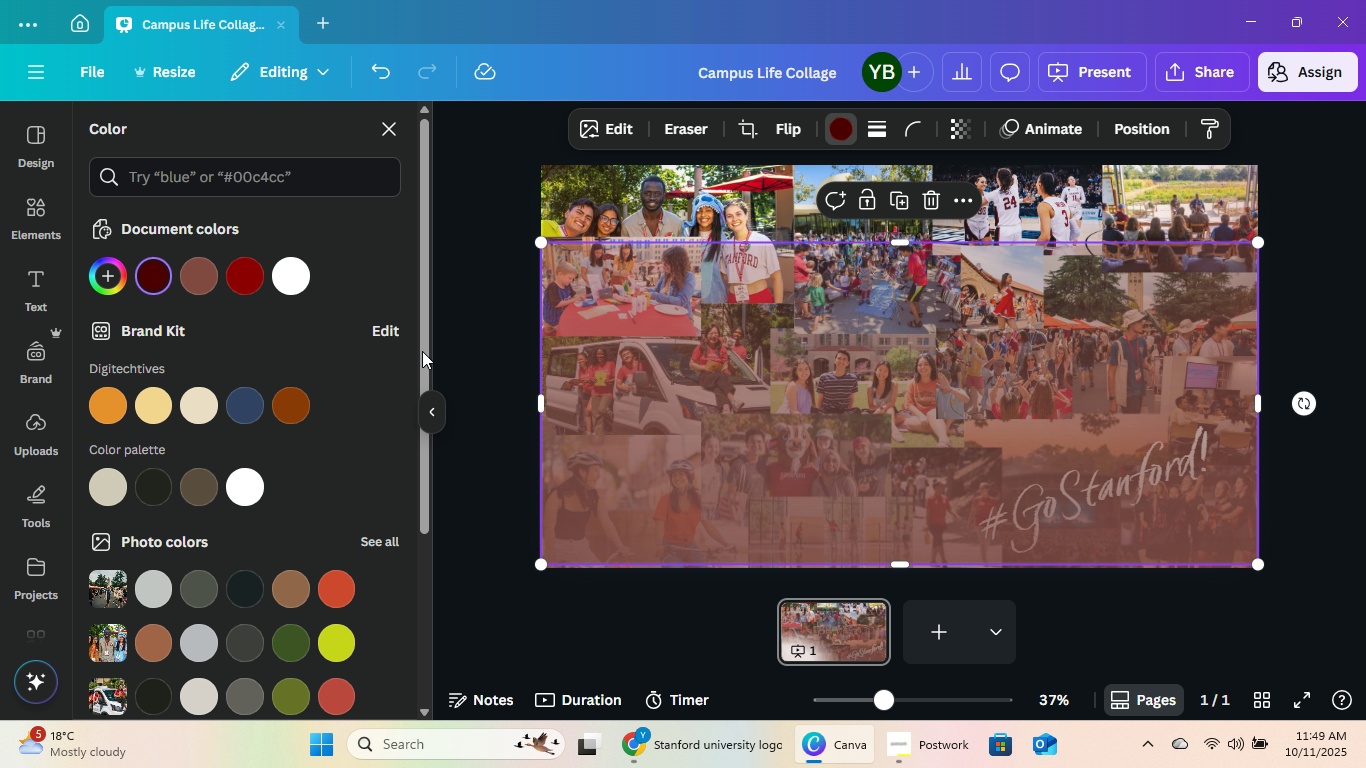 
left_click_drag(start_coordinate=[955, 329], to_coordinate=[935, 468])
 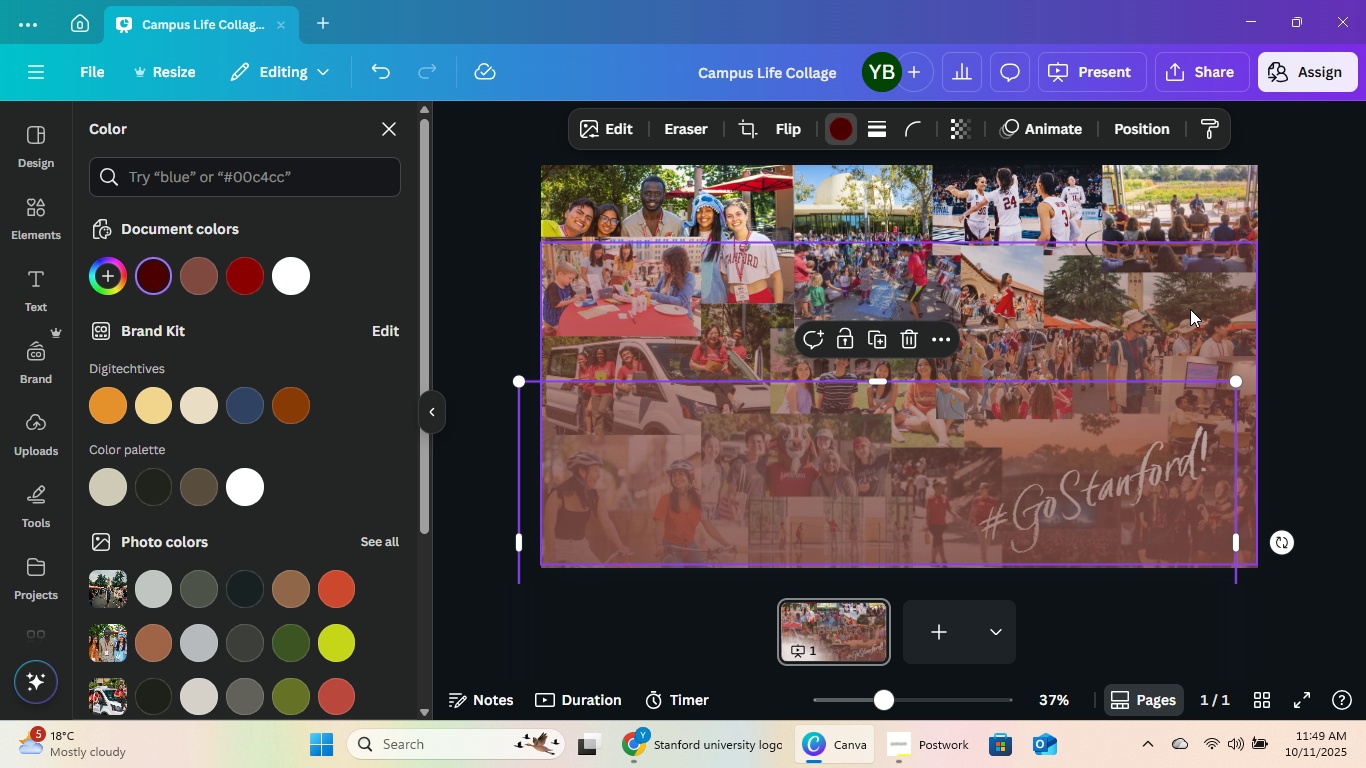 
left_click([1190, 309])
 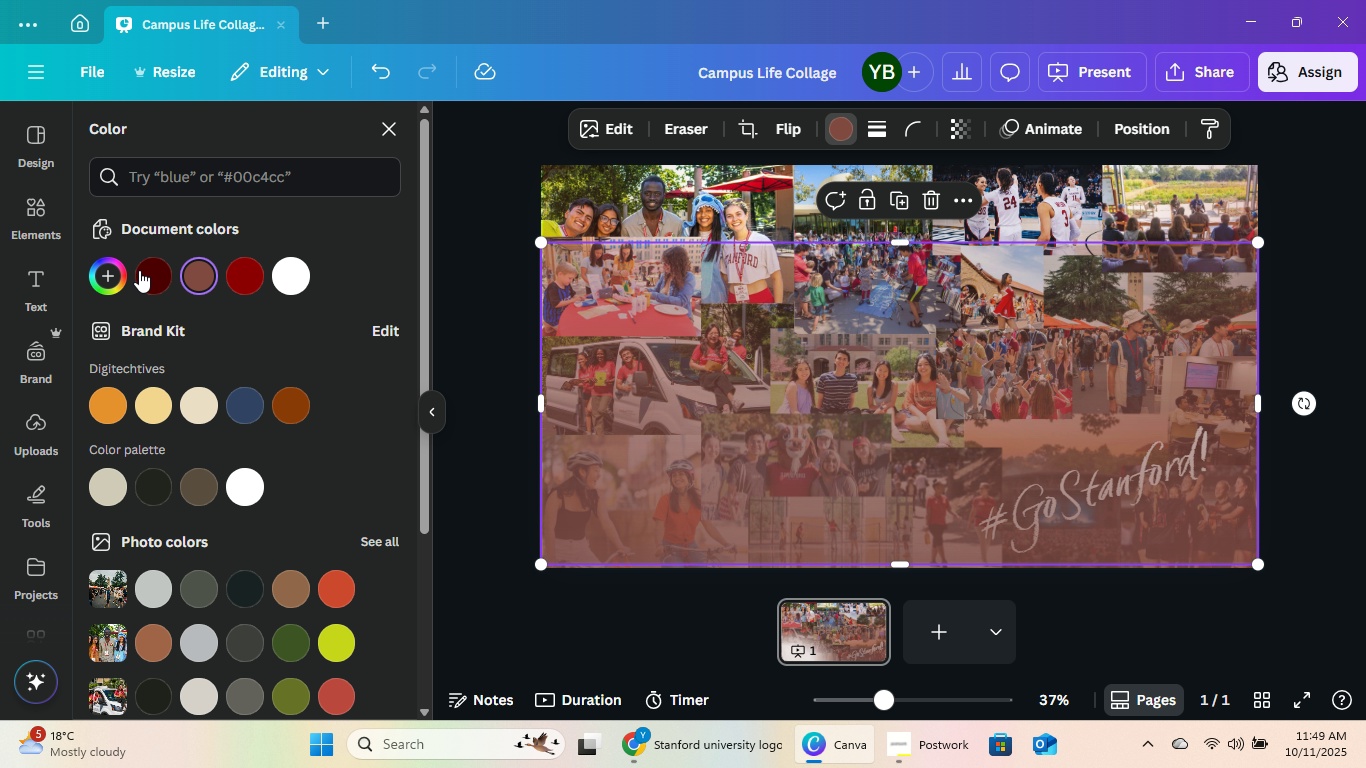 
left_click([142, 268])
 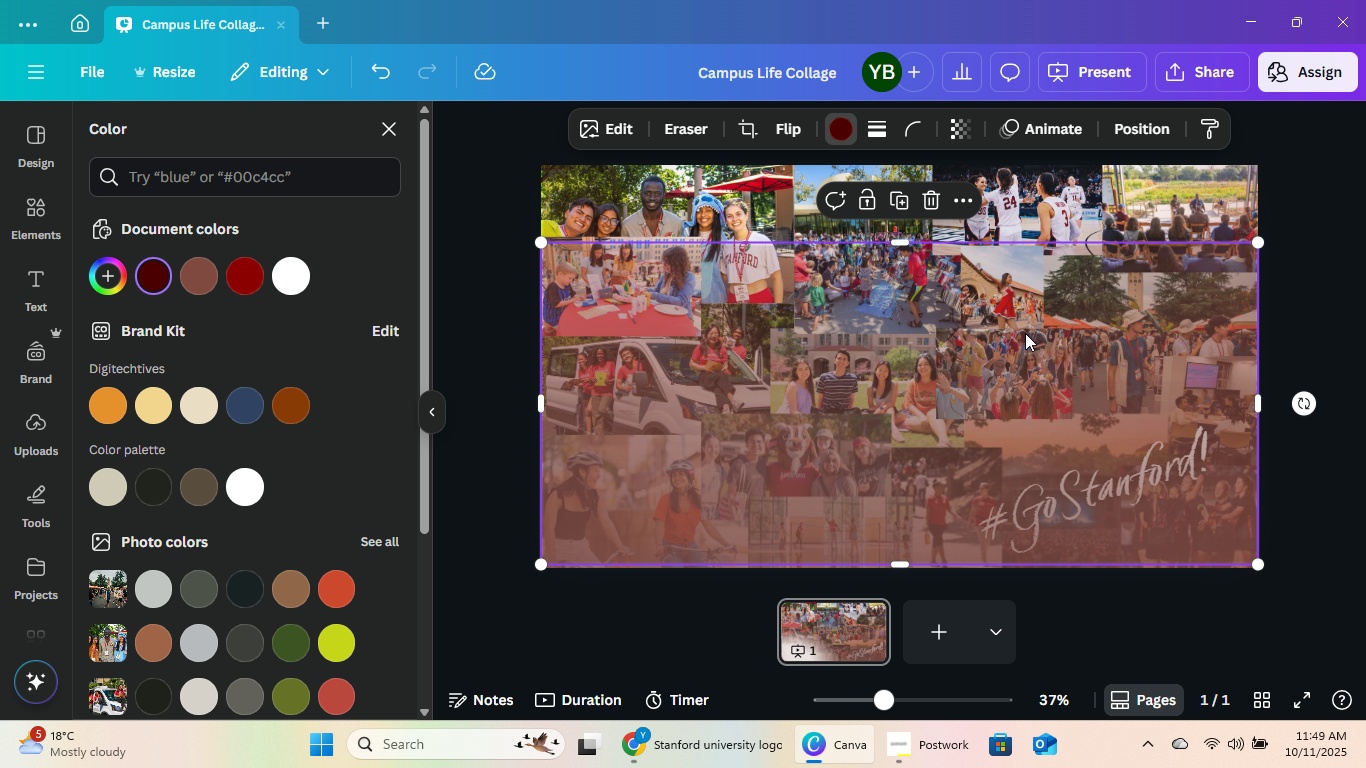 
left_click_drag(start_coordinate=[1025, 331], to_coordinate=[1012, 427])
 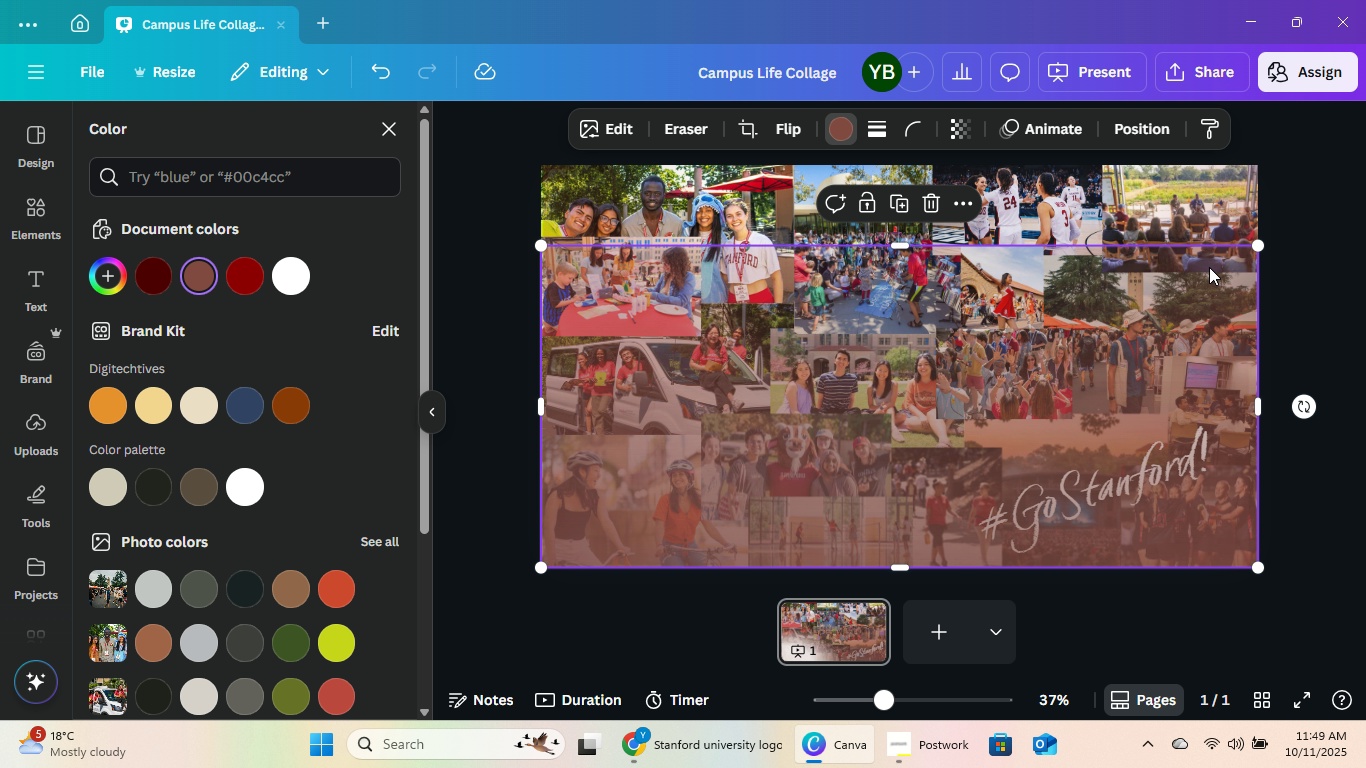 
left_click([1210, 266])
 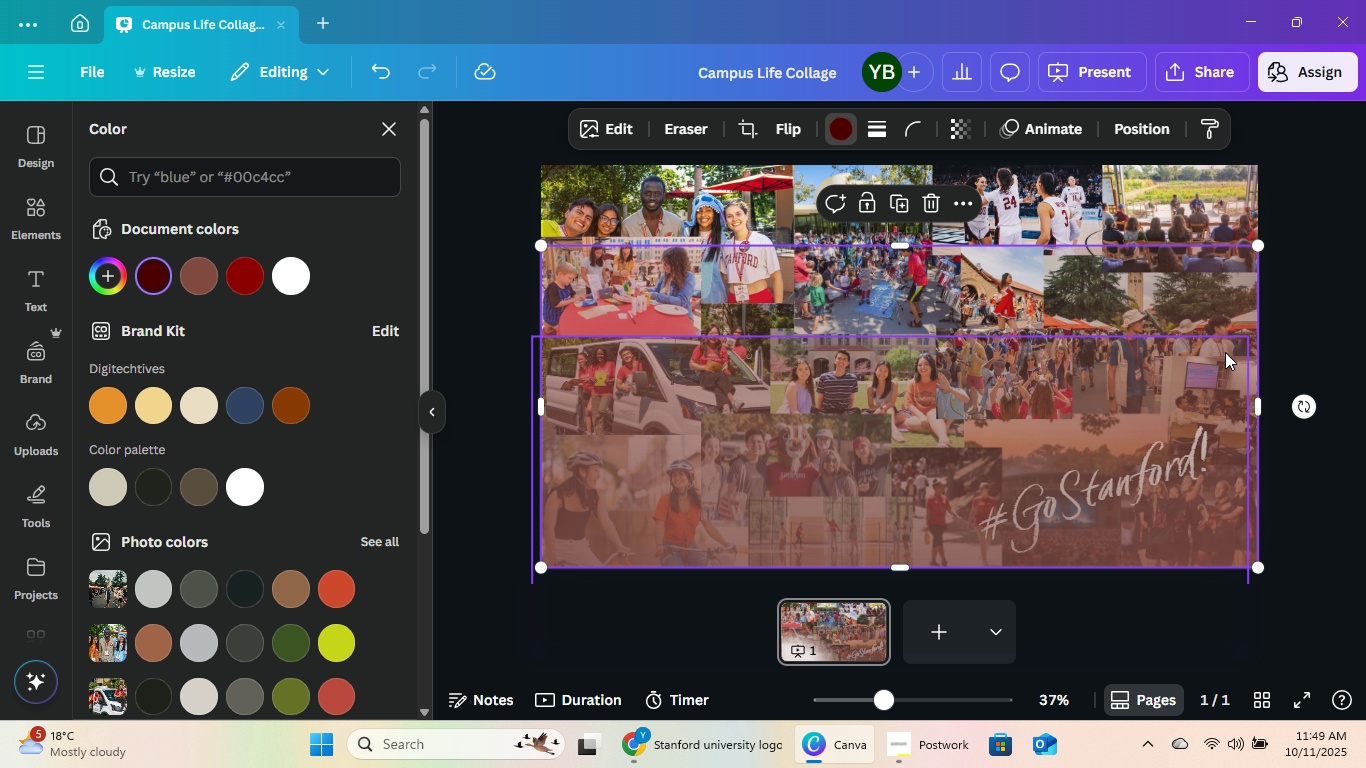 
left_click_drag(start_coordinate=[1193, 500], to_coordinate=[1177, 561])
 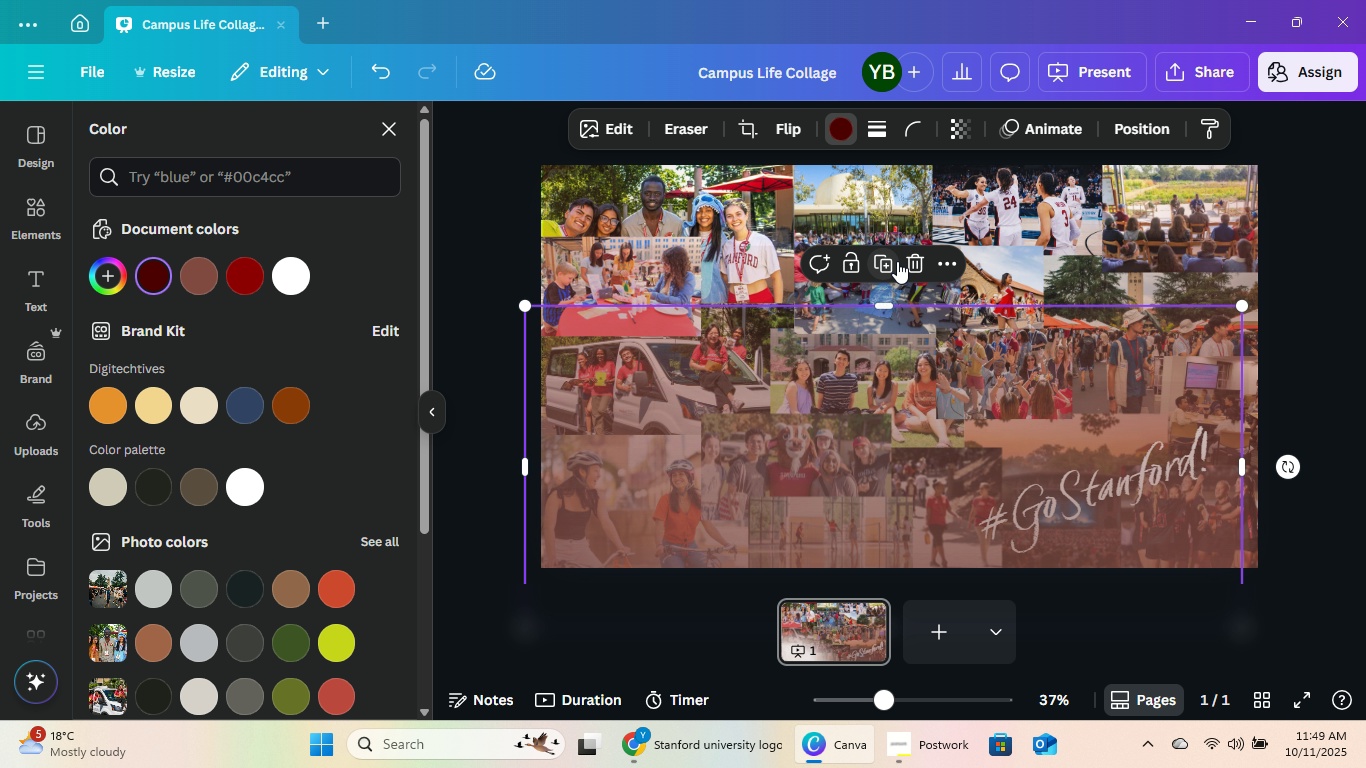 
left_click([899, 261])
 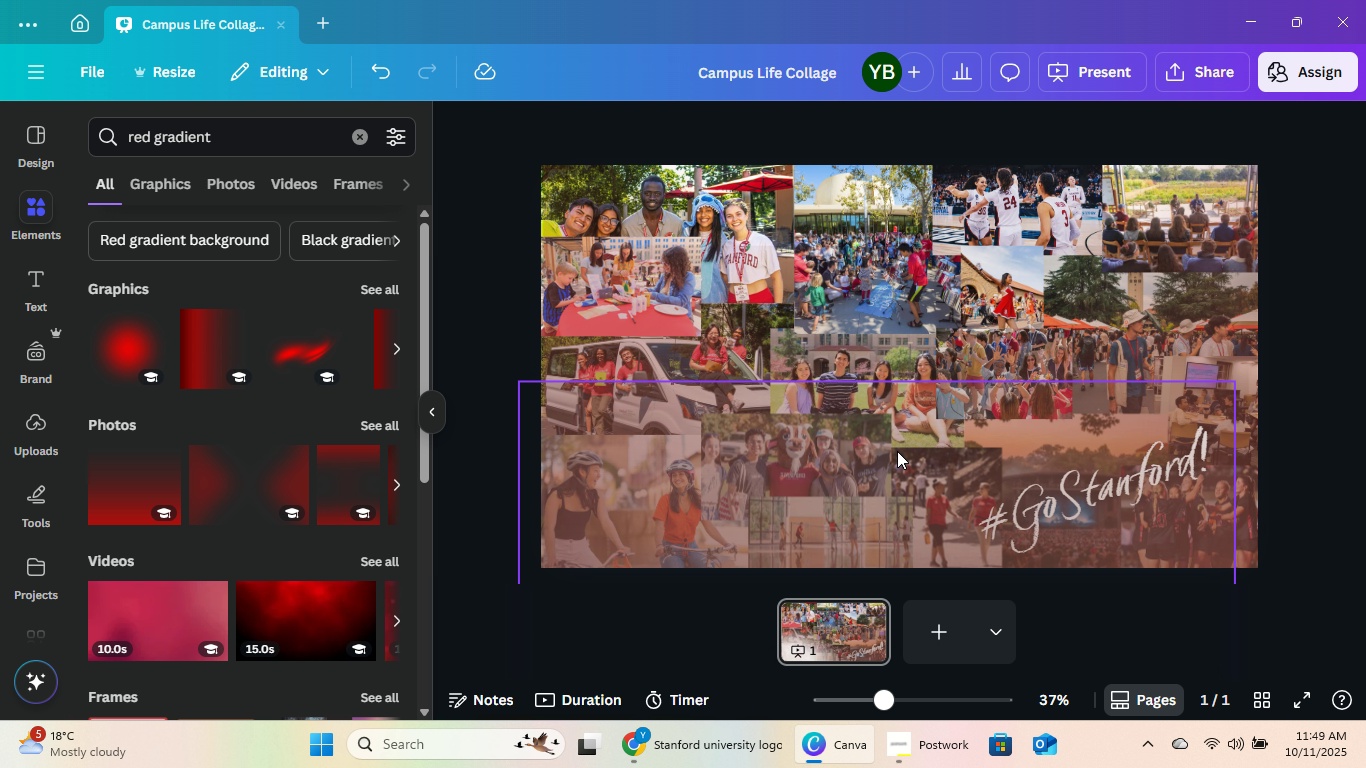 
left_click([897, 451])
 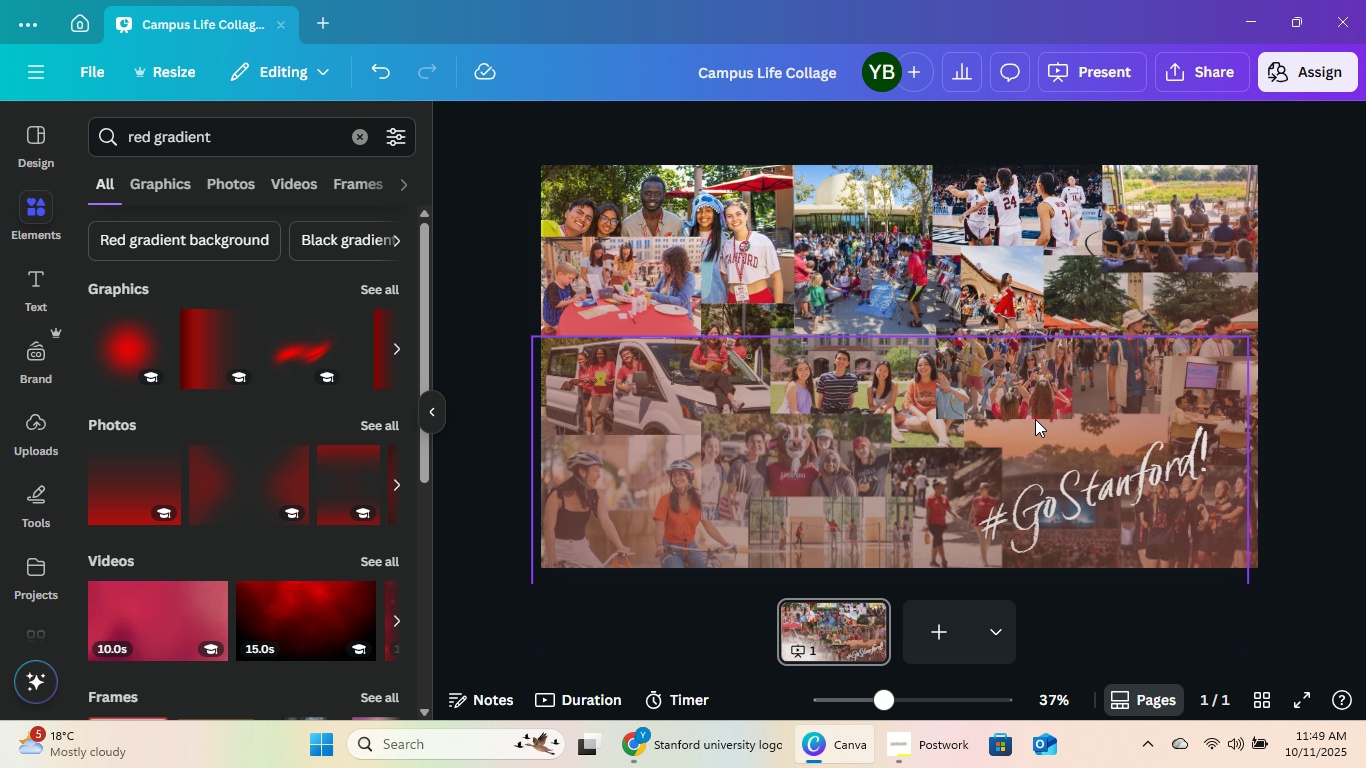 
double_click([1059, 443])
 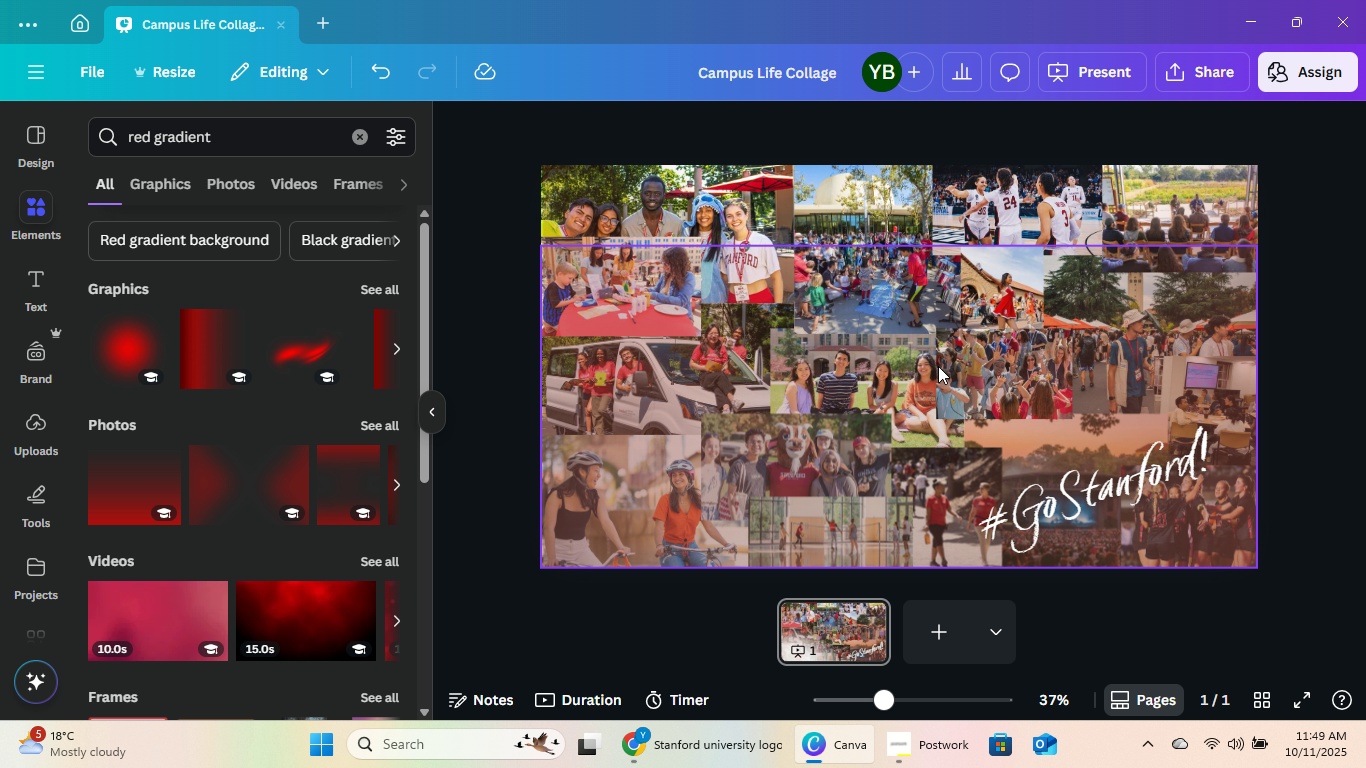 
double_click([893, 416])
 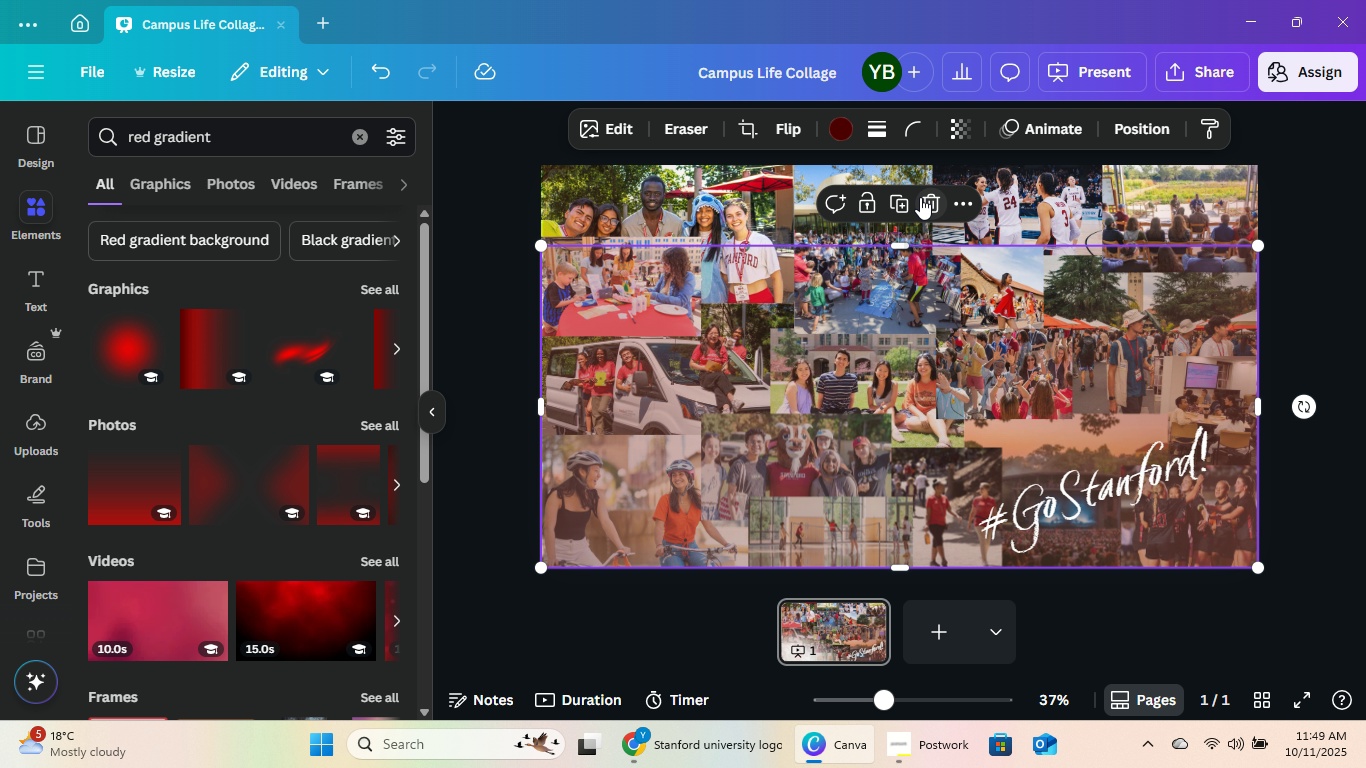 
left_click([928, 198])
 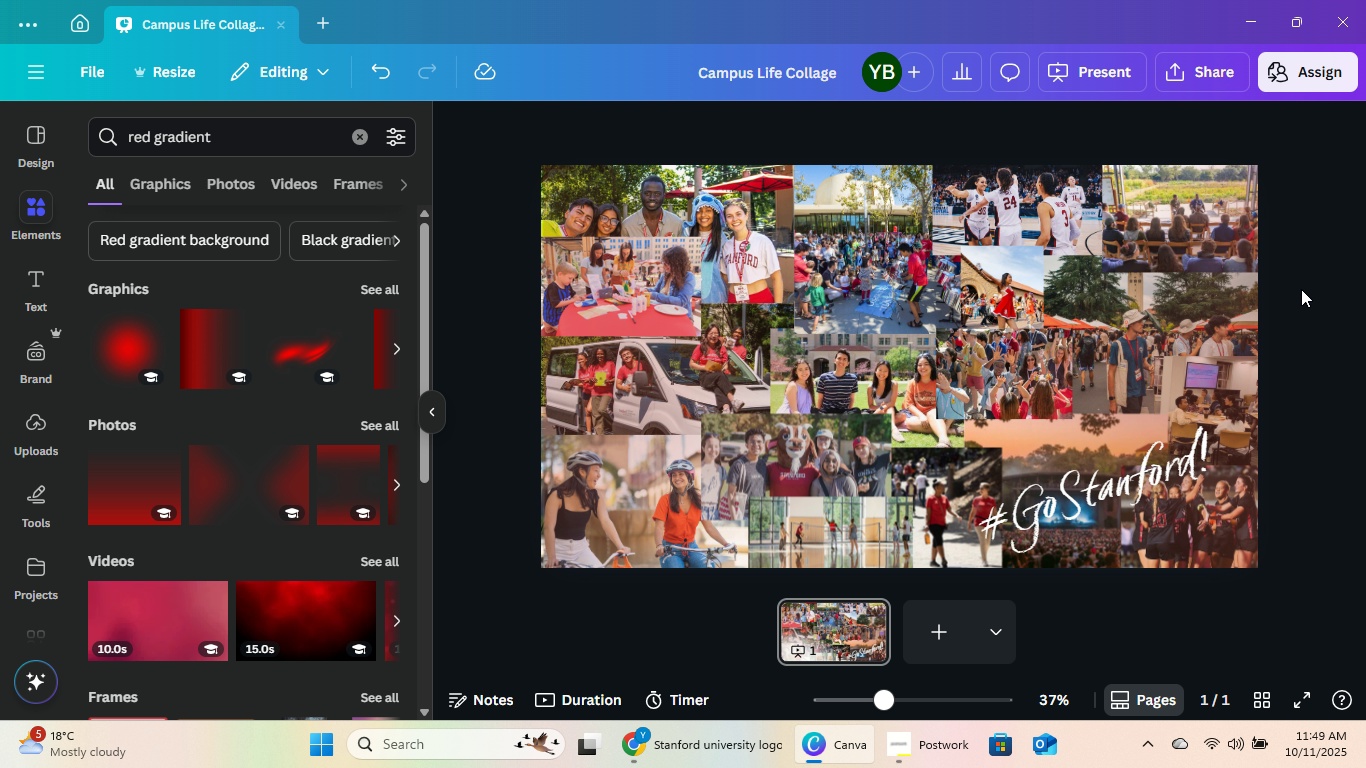 
left_click([1302, 283])
 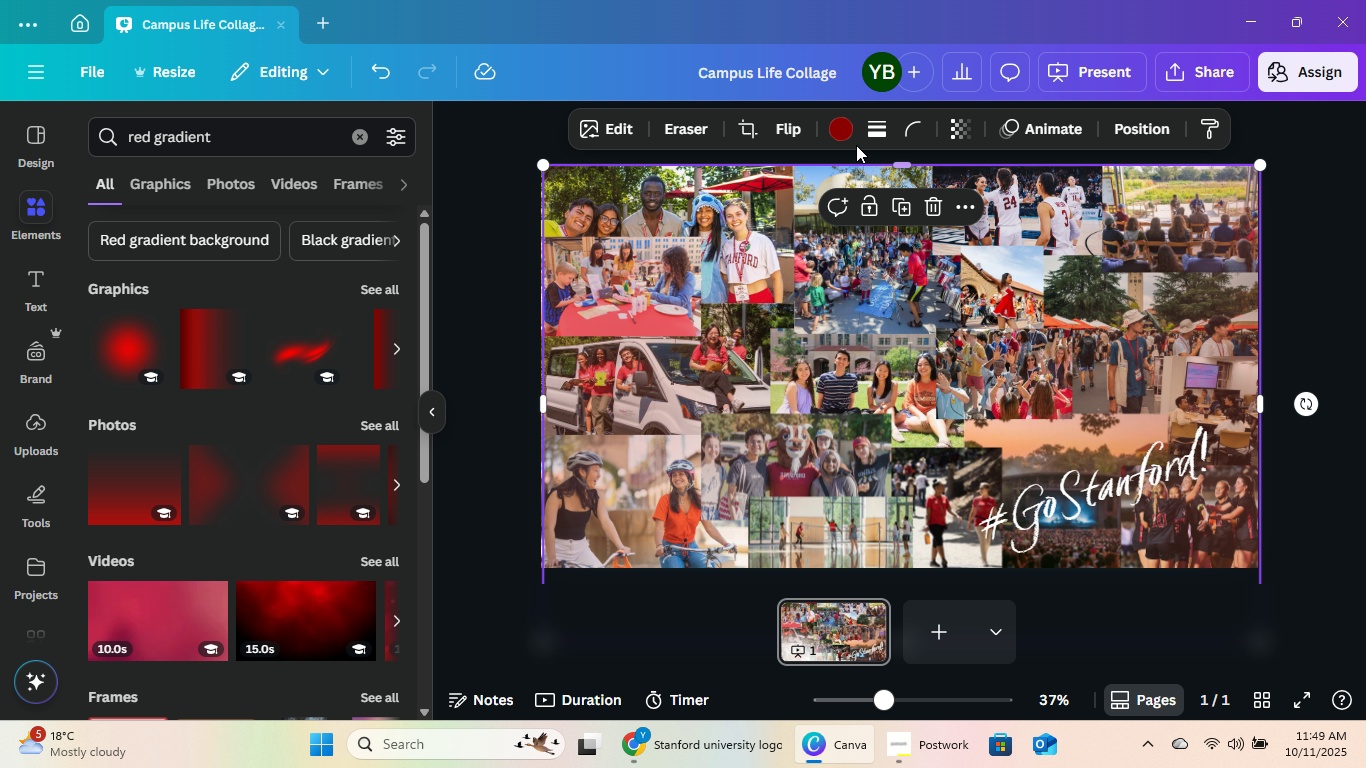 
left_click([929, 213])
 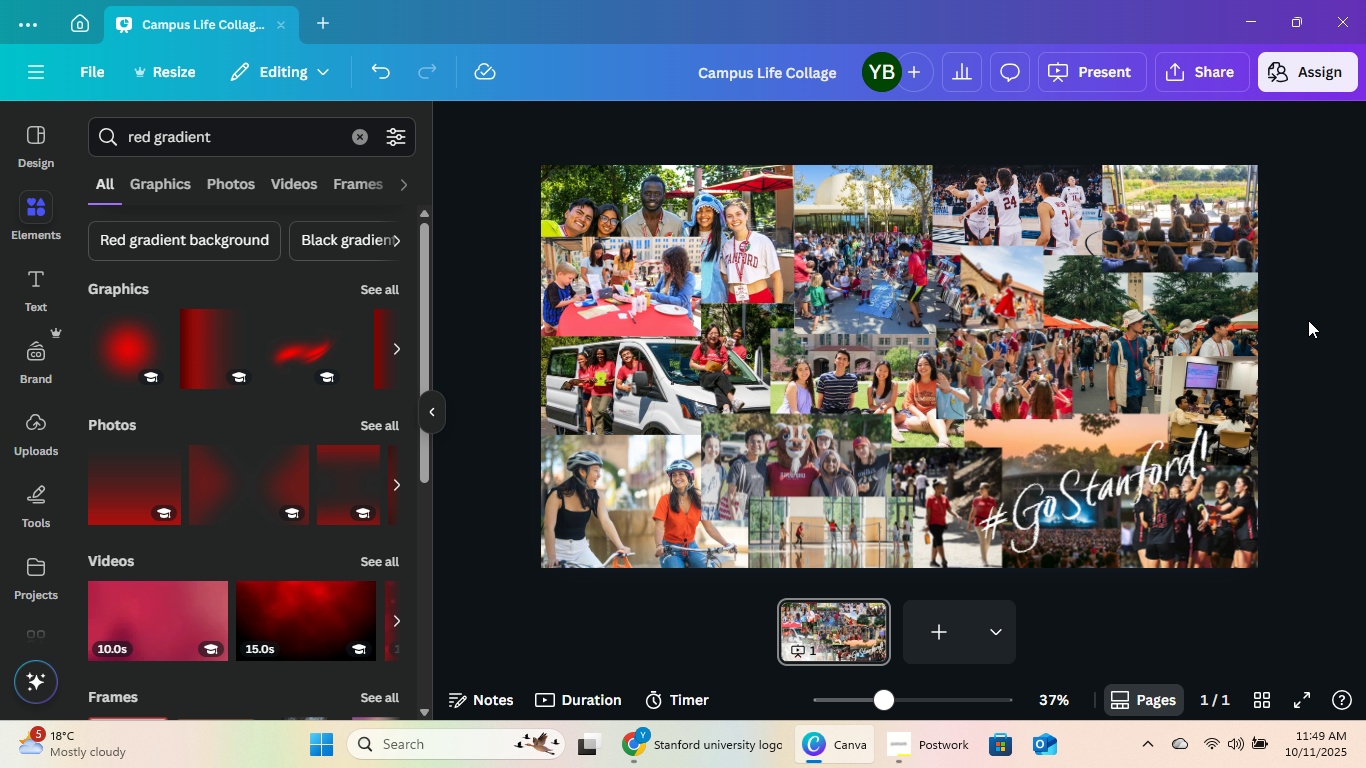 
left_click([1308, 320])
 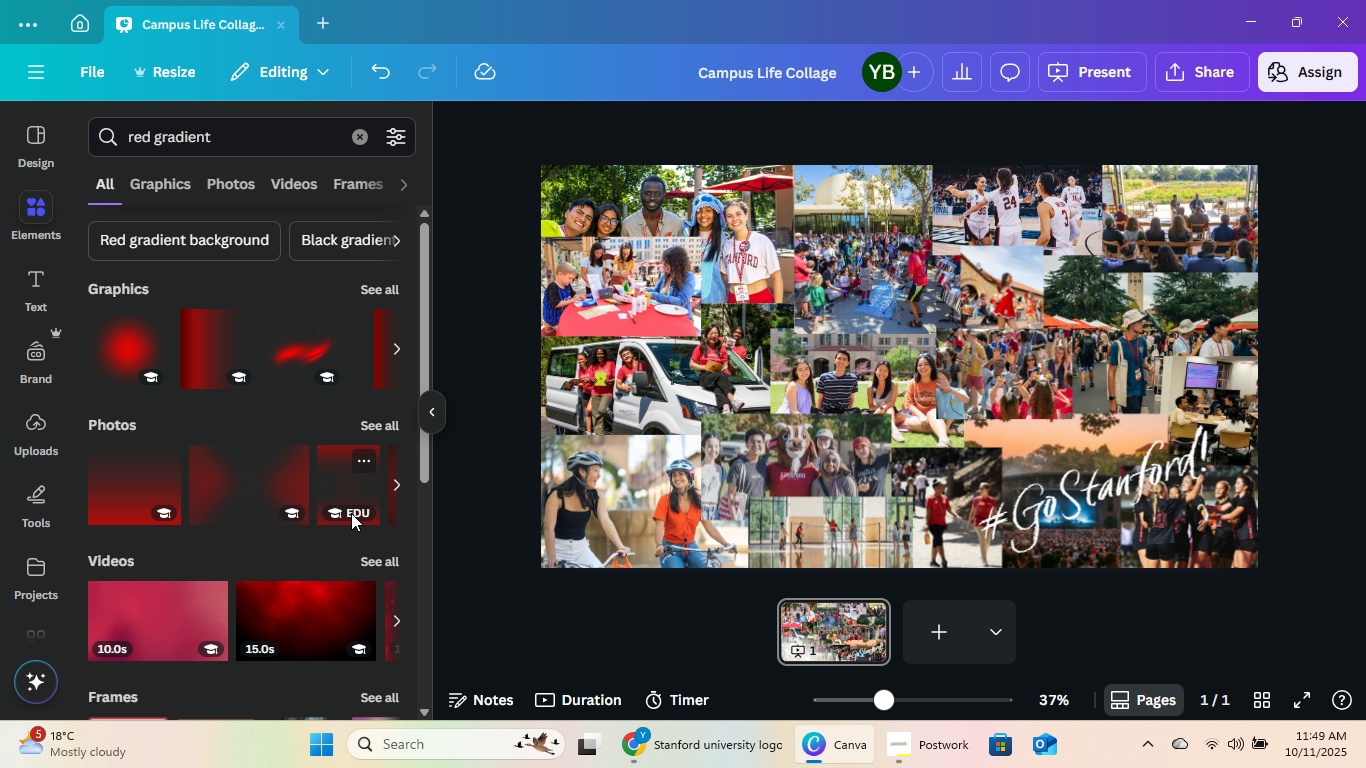 
left_click([143, 500])
 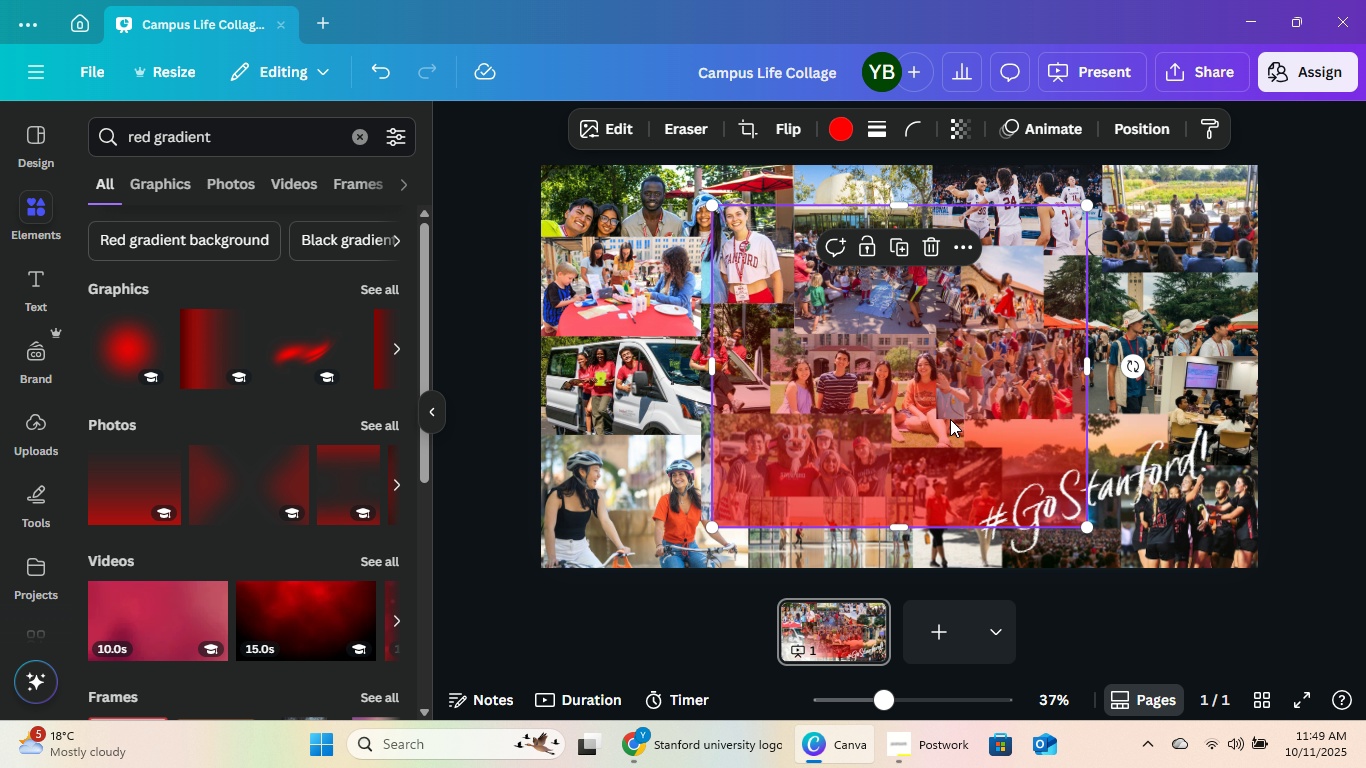 
left_click_drag(start_coordinate=[920, 415], to_coordinate=[752, 456])
 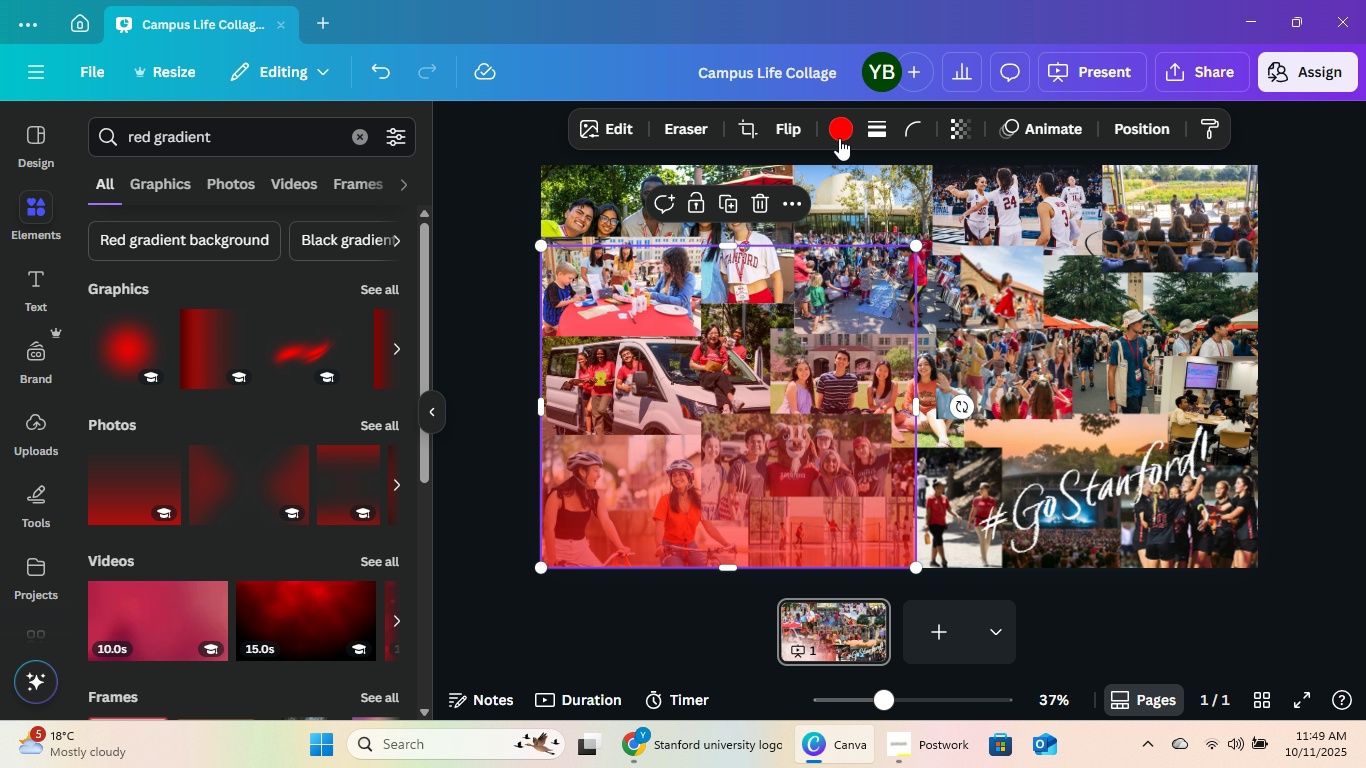 
left_click([838, 124])
 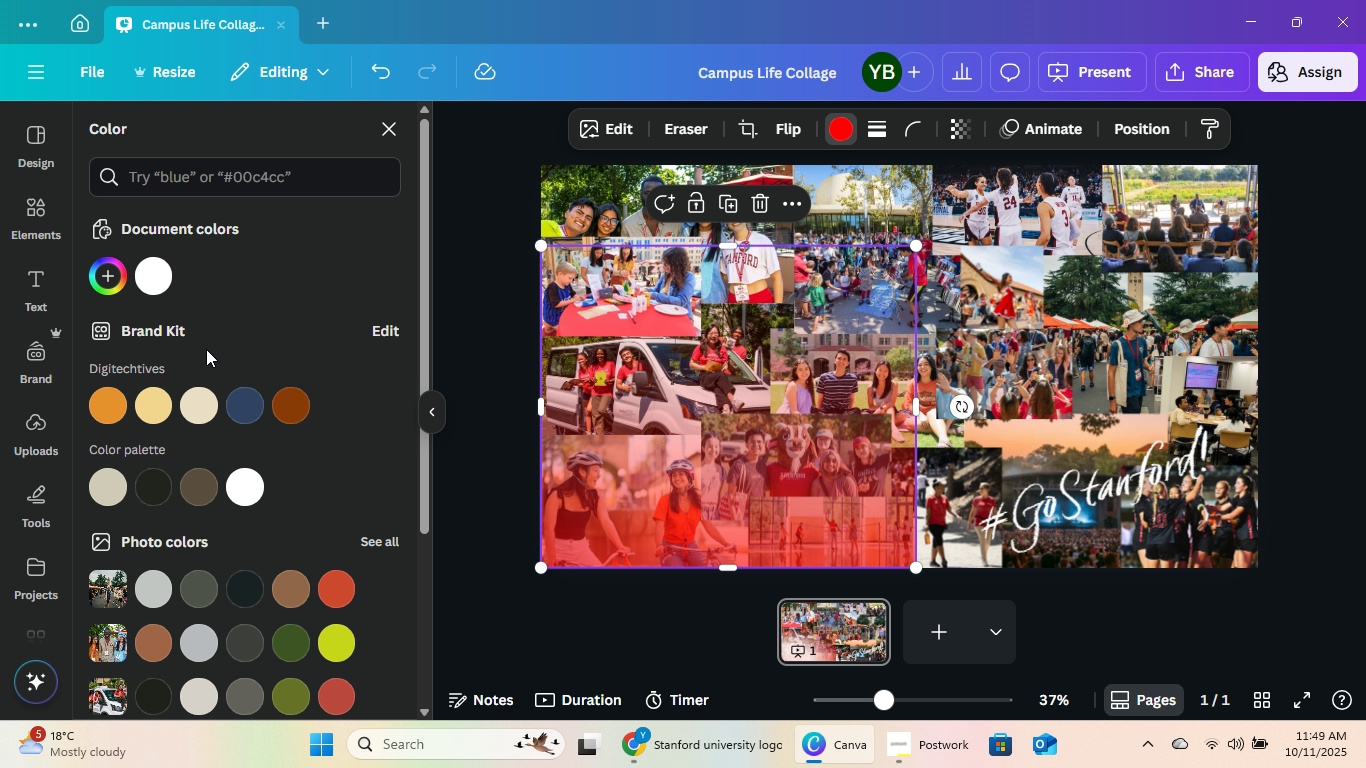 
scroll: coordinate [291, 512], scroll_direction: down, amount: 3.0
 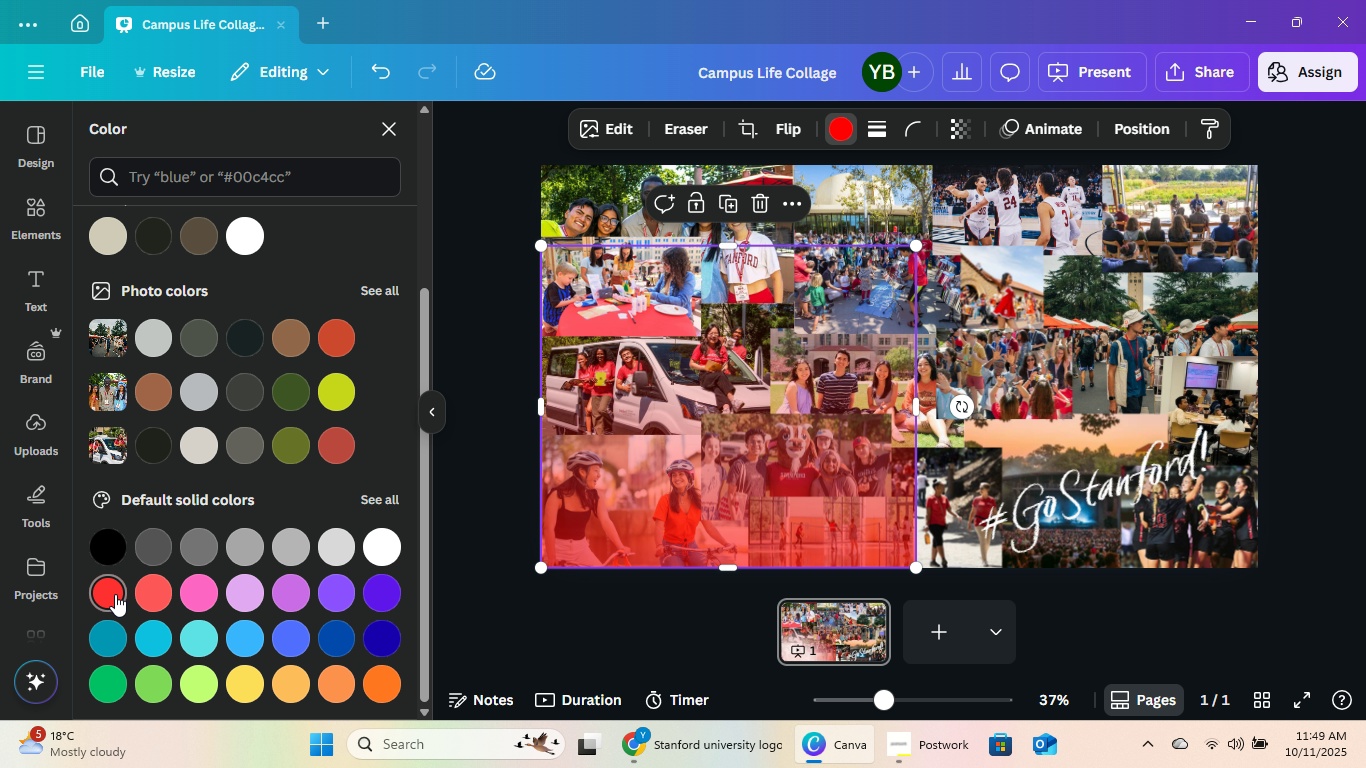 
left_click([115, 594])
 